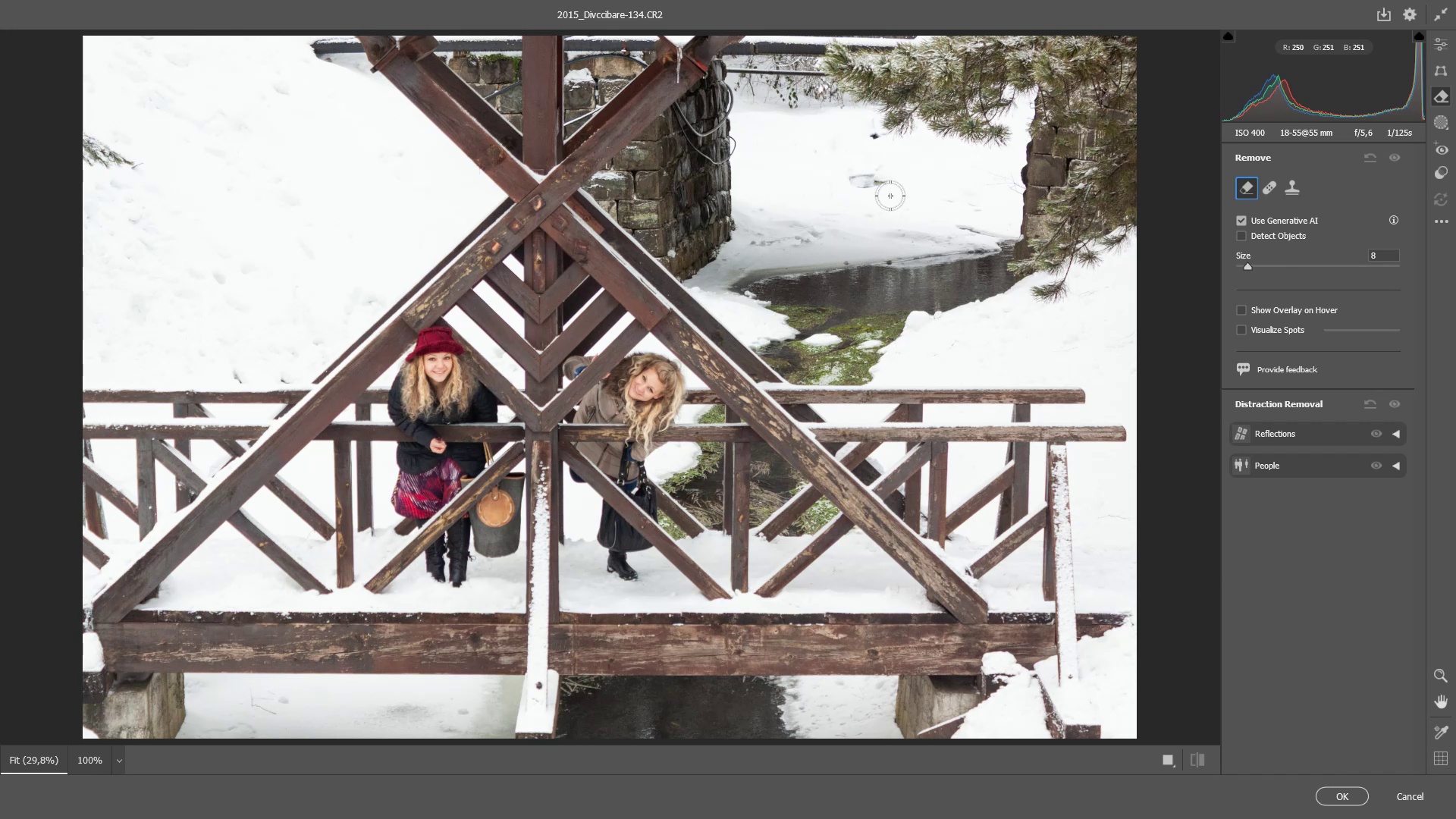 
key(Alt+AltLeft)
 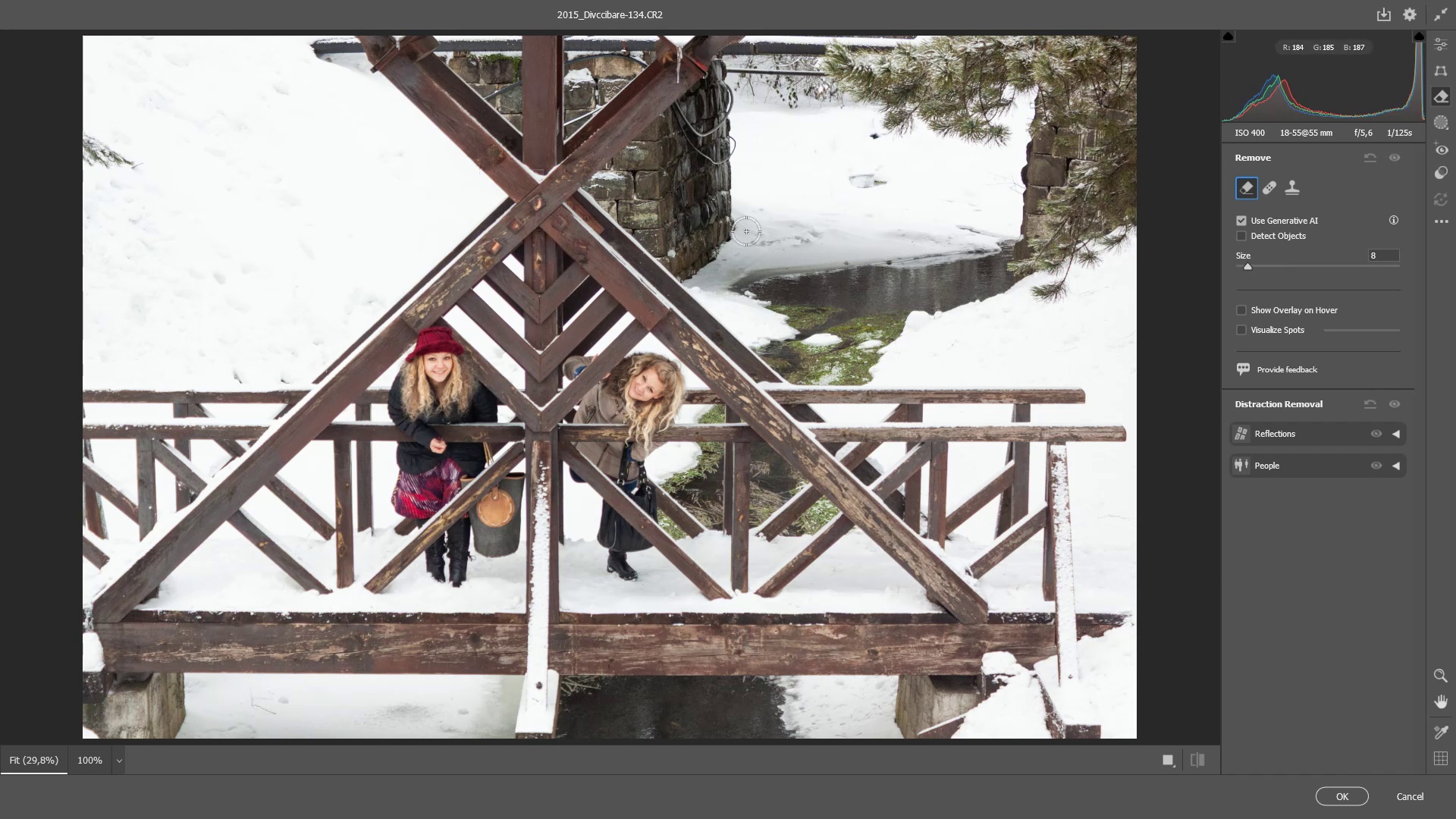 
scroll: coordinate [726, 101], scroll_direction: up, amount: 8.0
 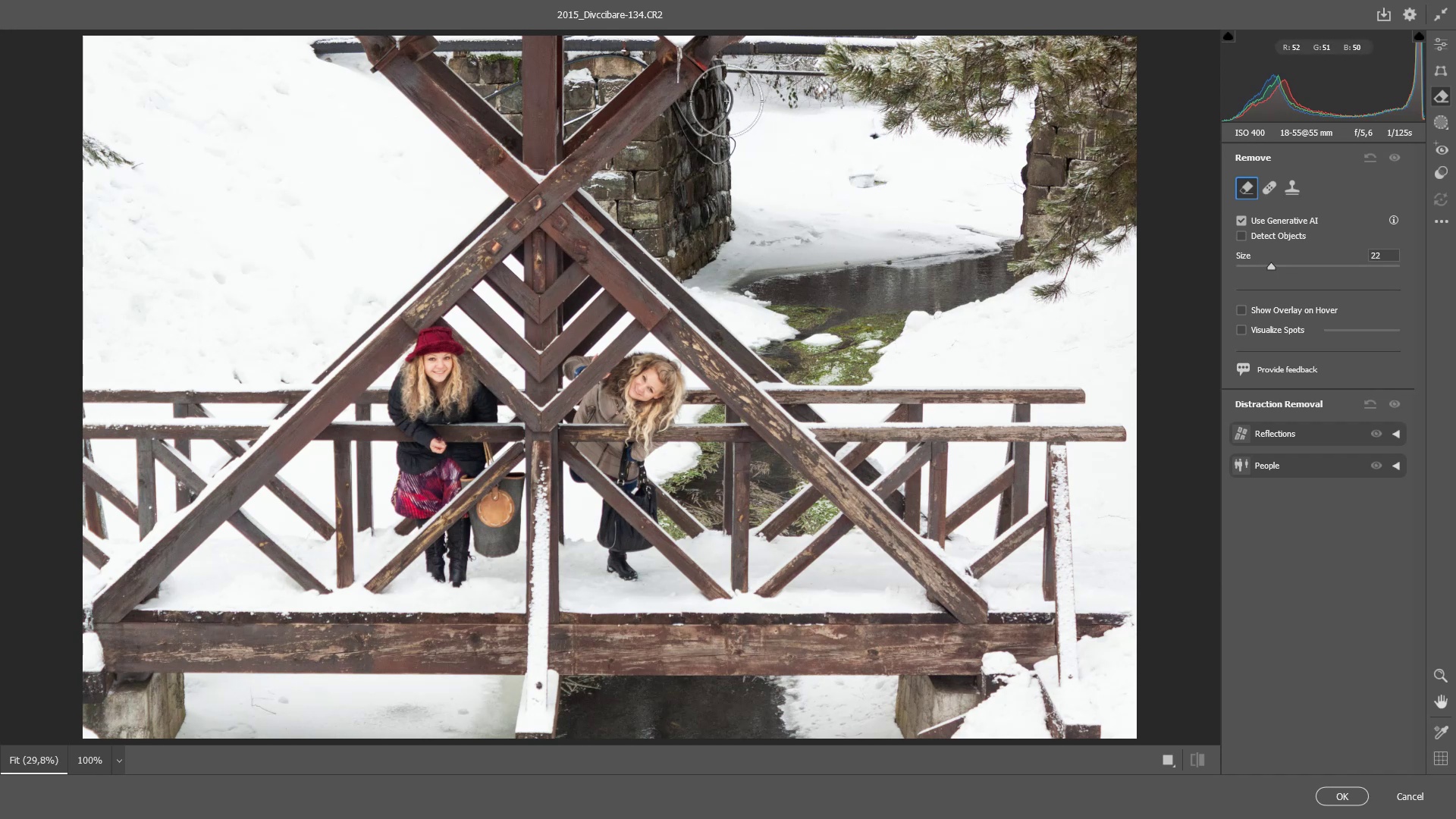 
scroll: coordinate [726, 101], scroll_direction: down, amount: 9.0
 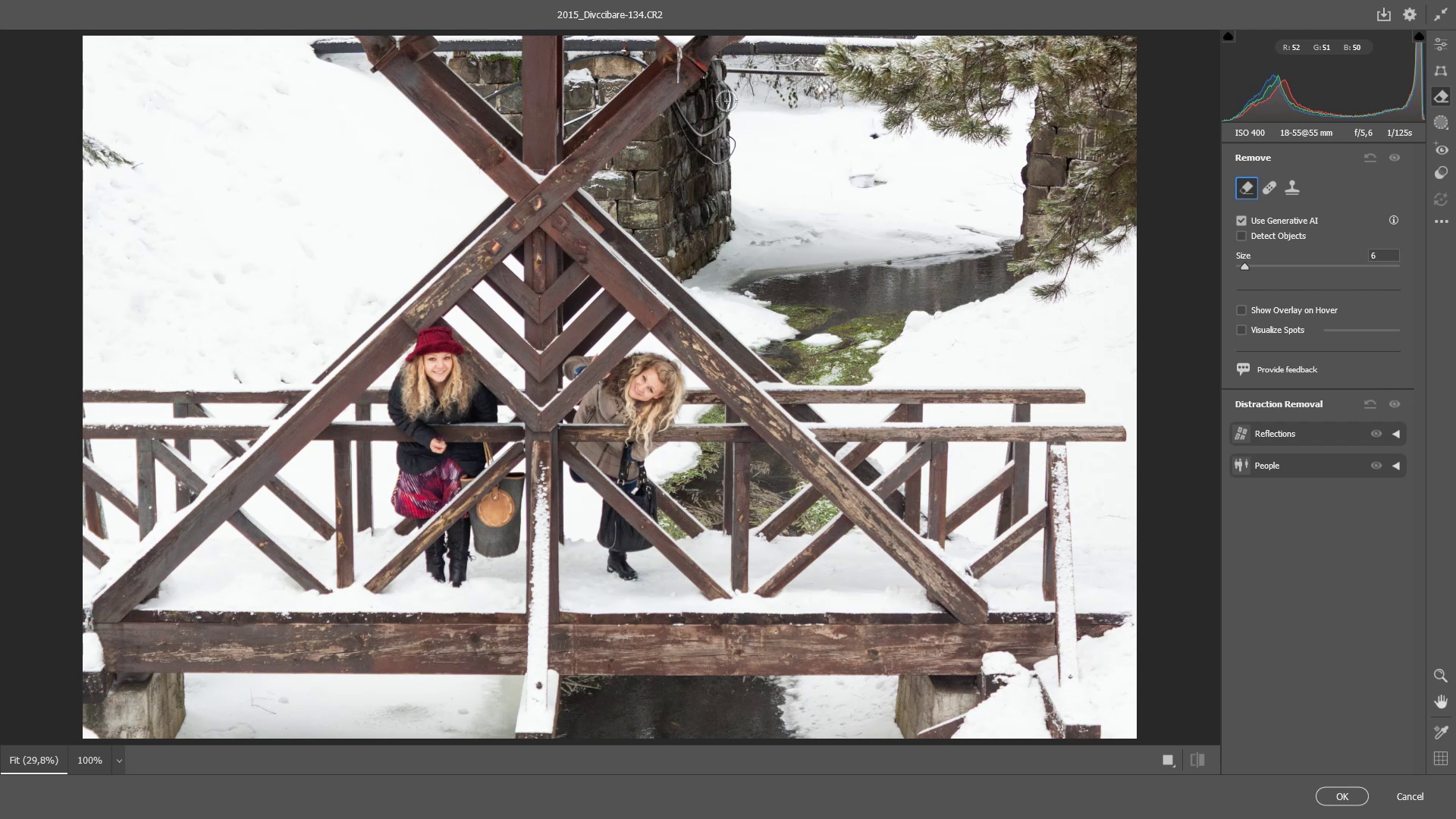 
key(Control+NumpadAdd)
 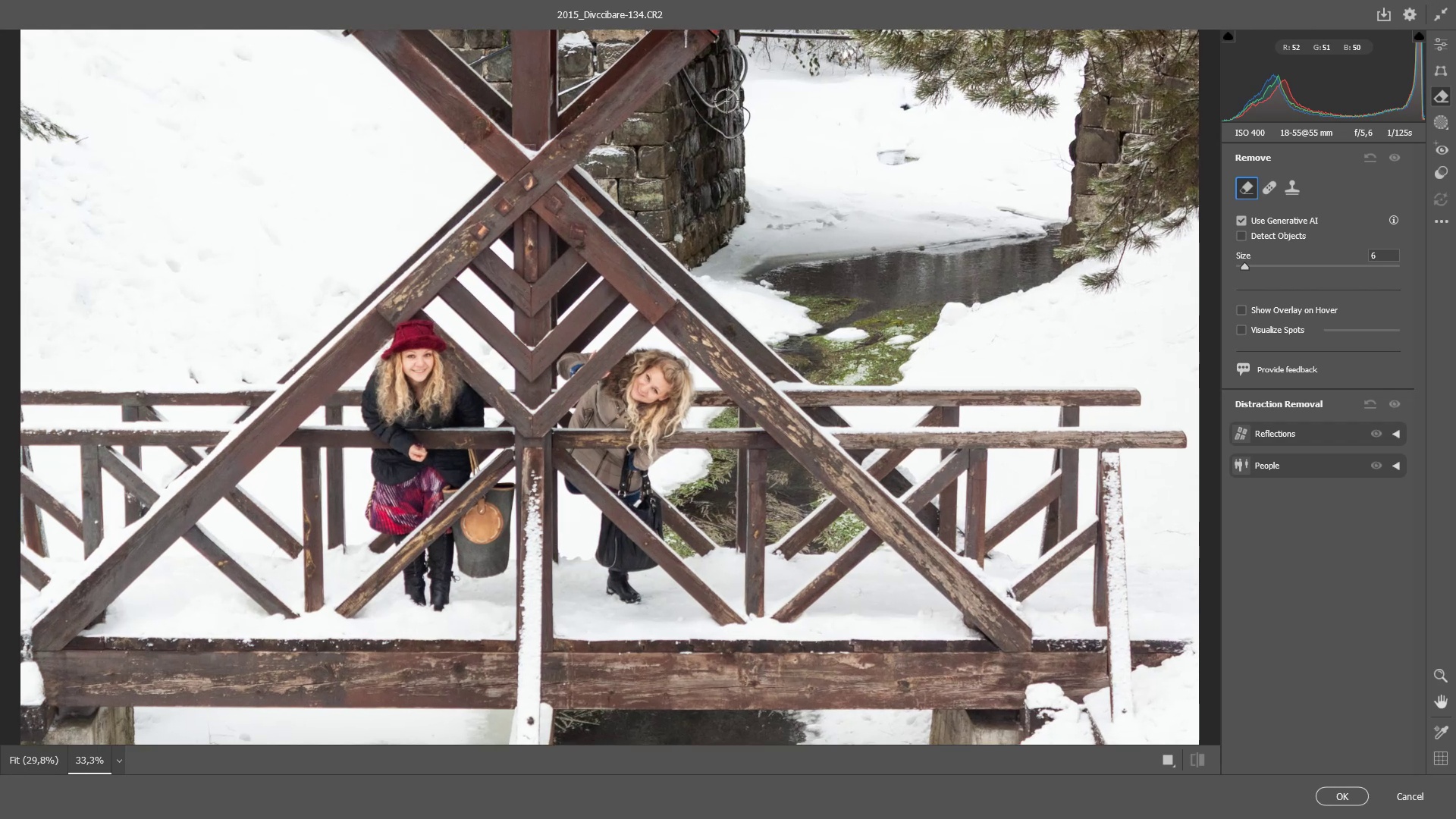 
key(Control+NumpadAdd)
 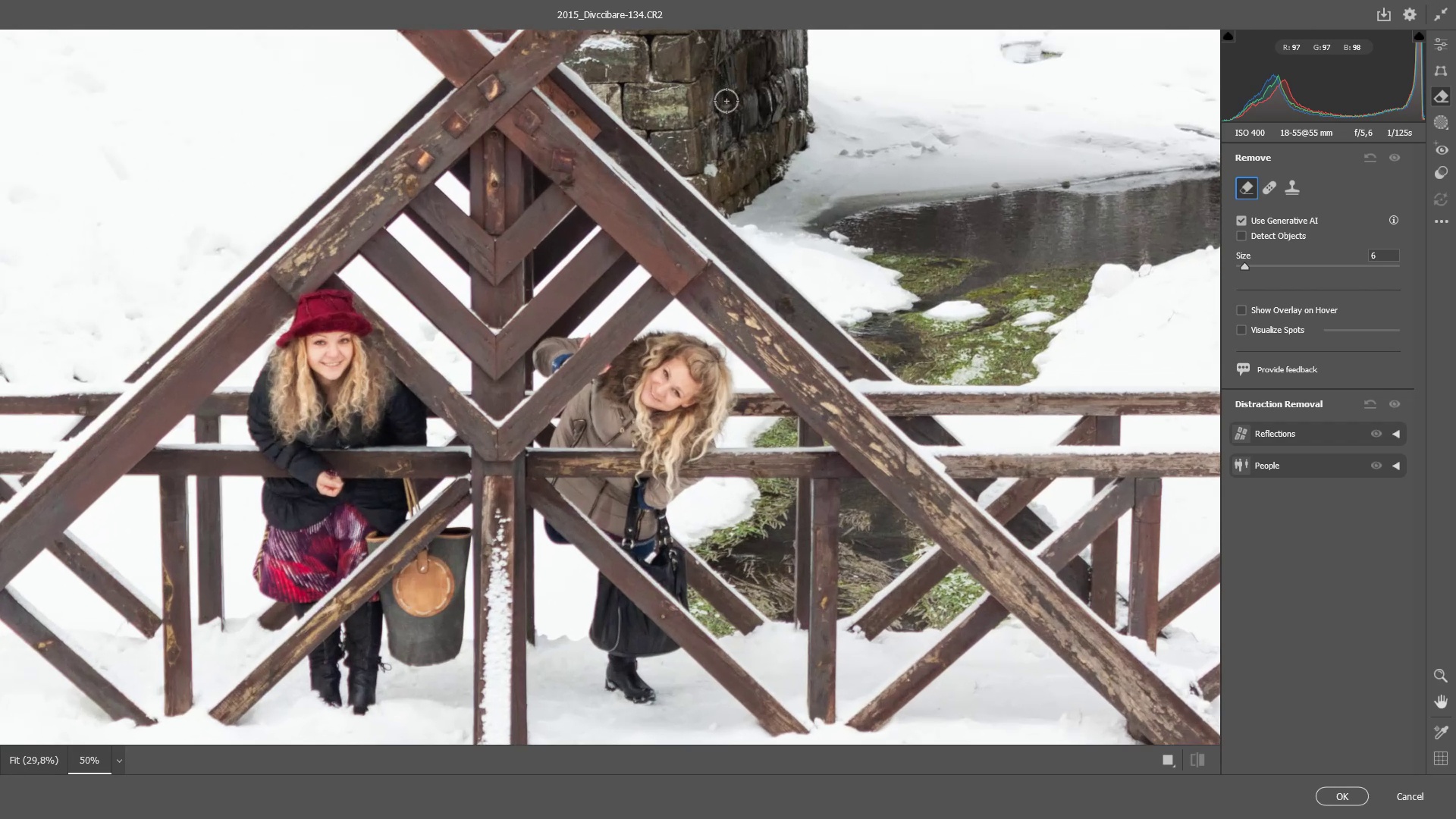 
key(Control+NumpadAdd)
 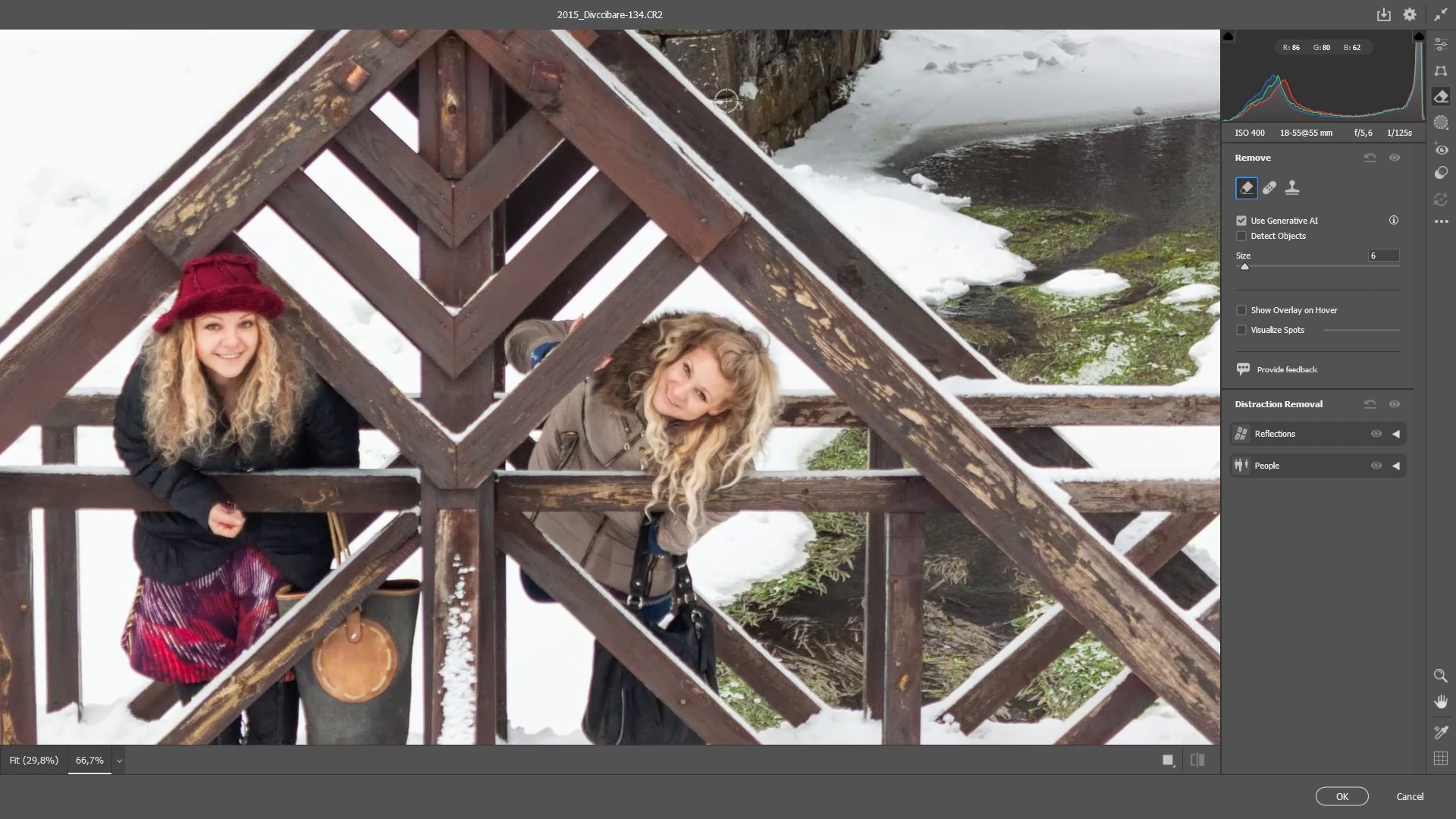 
hold_key(key=Space, duration=1.5)
 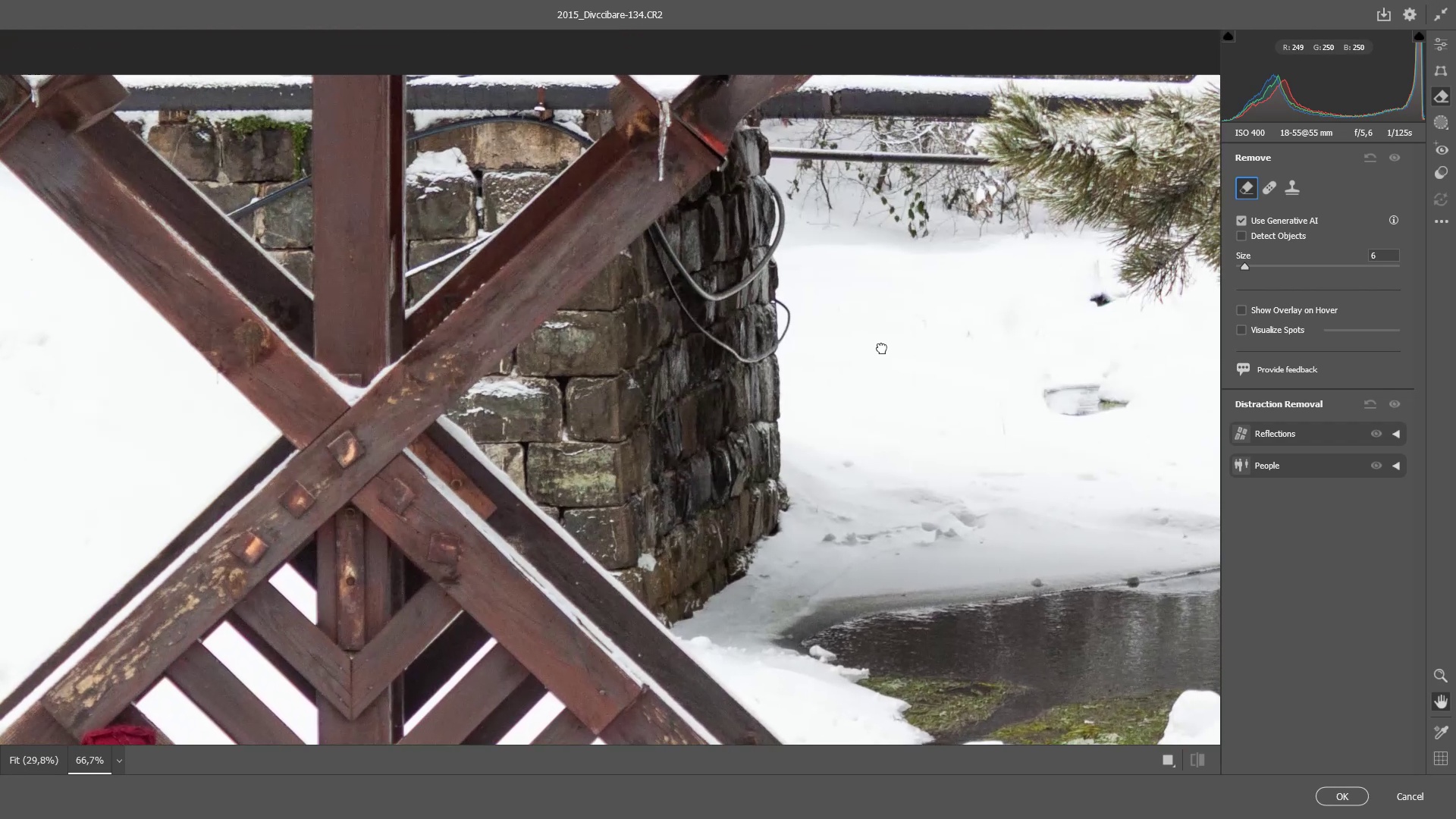 
key(Space)
 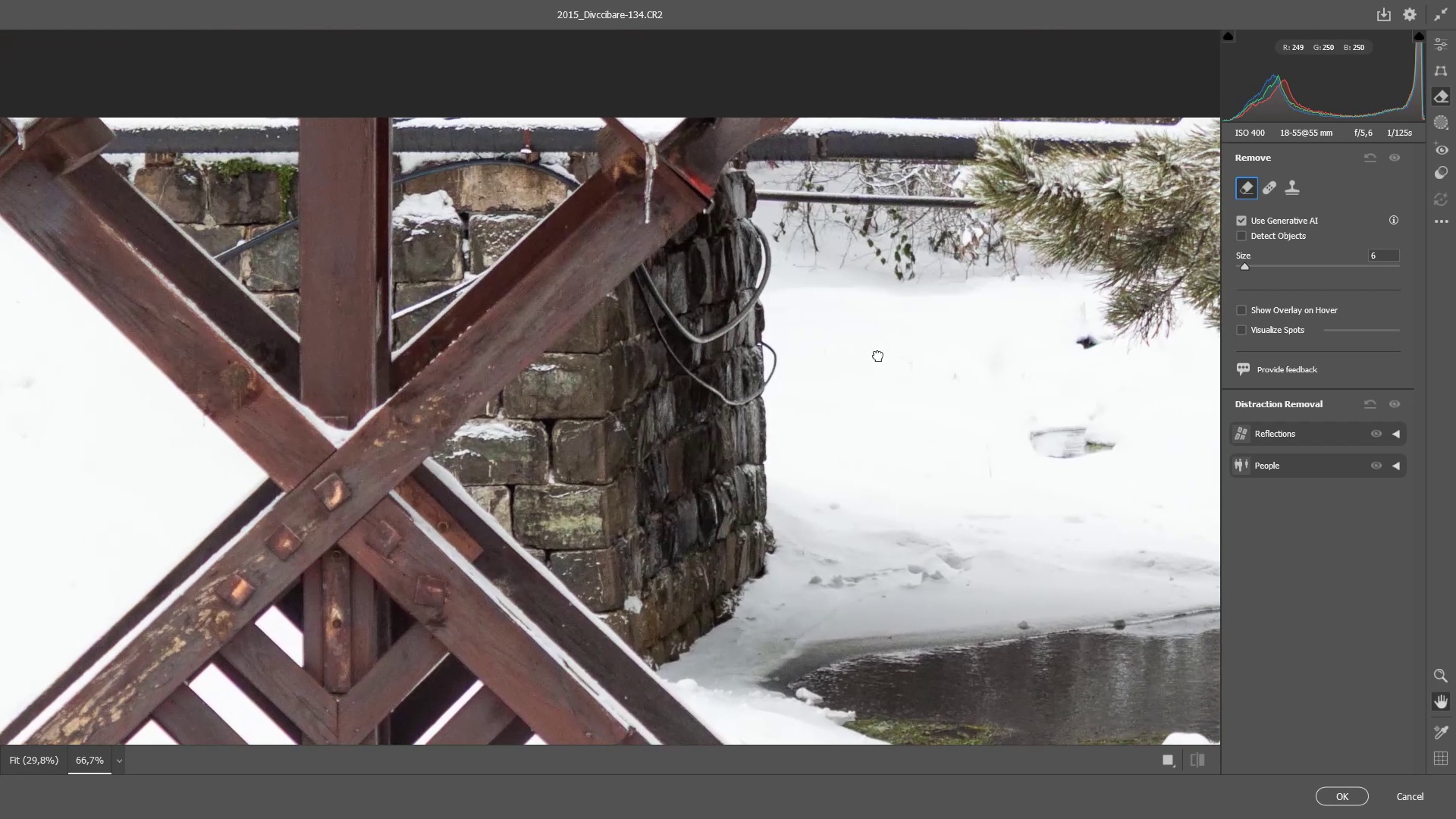 
key(Space)
 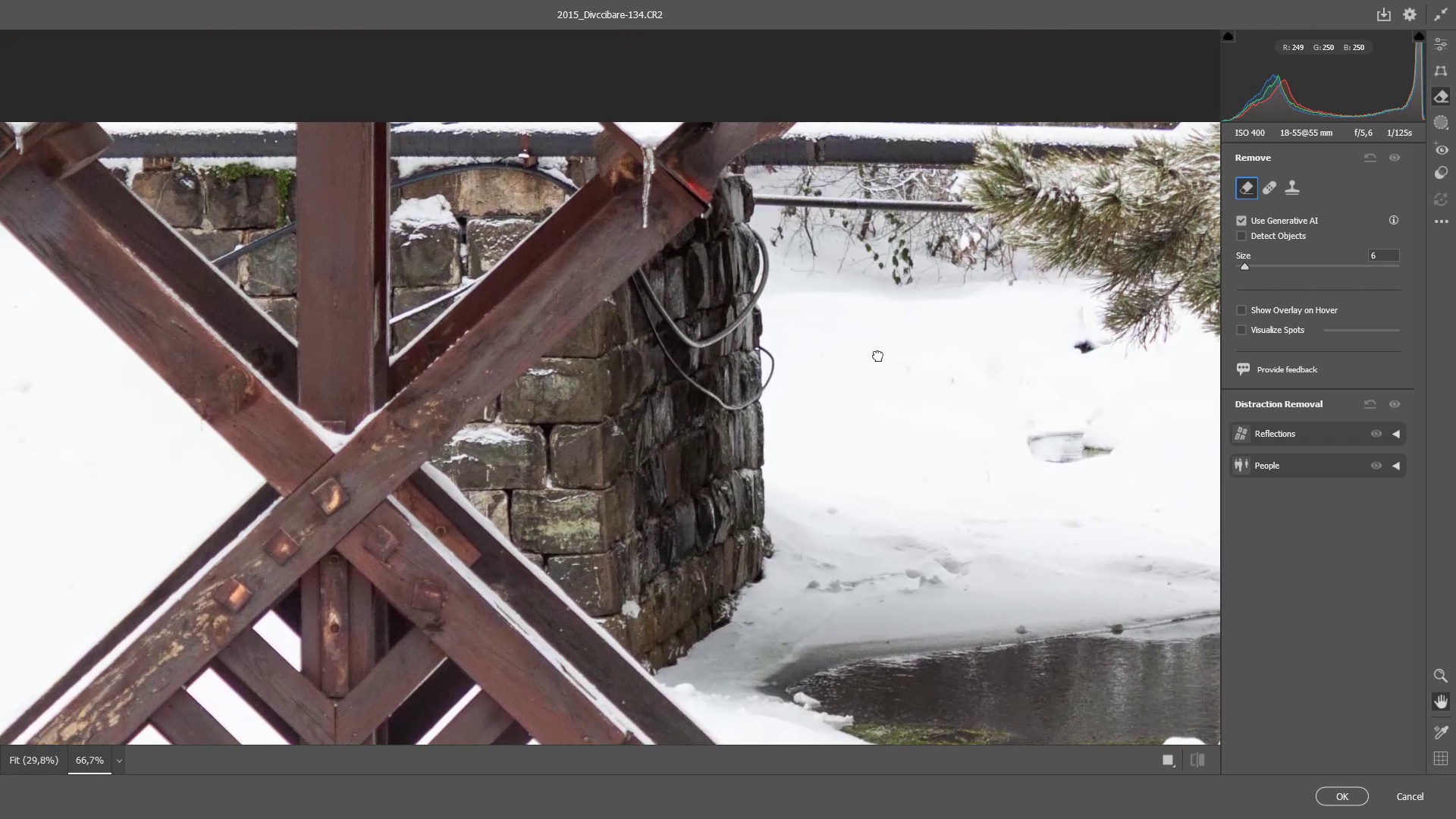 
key(Space)
 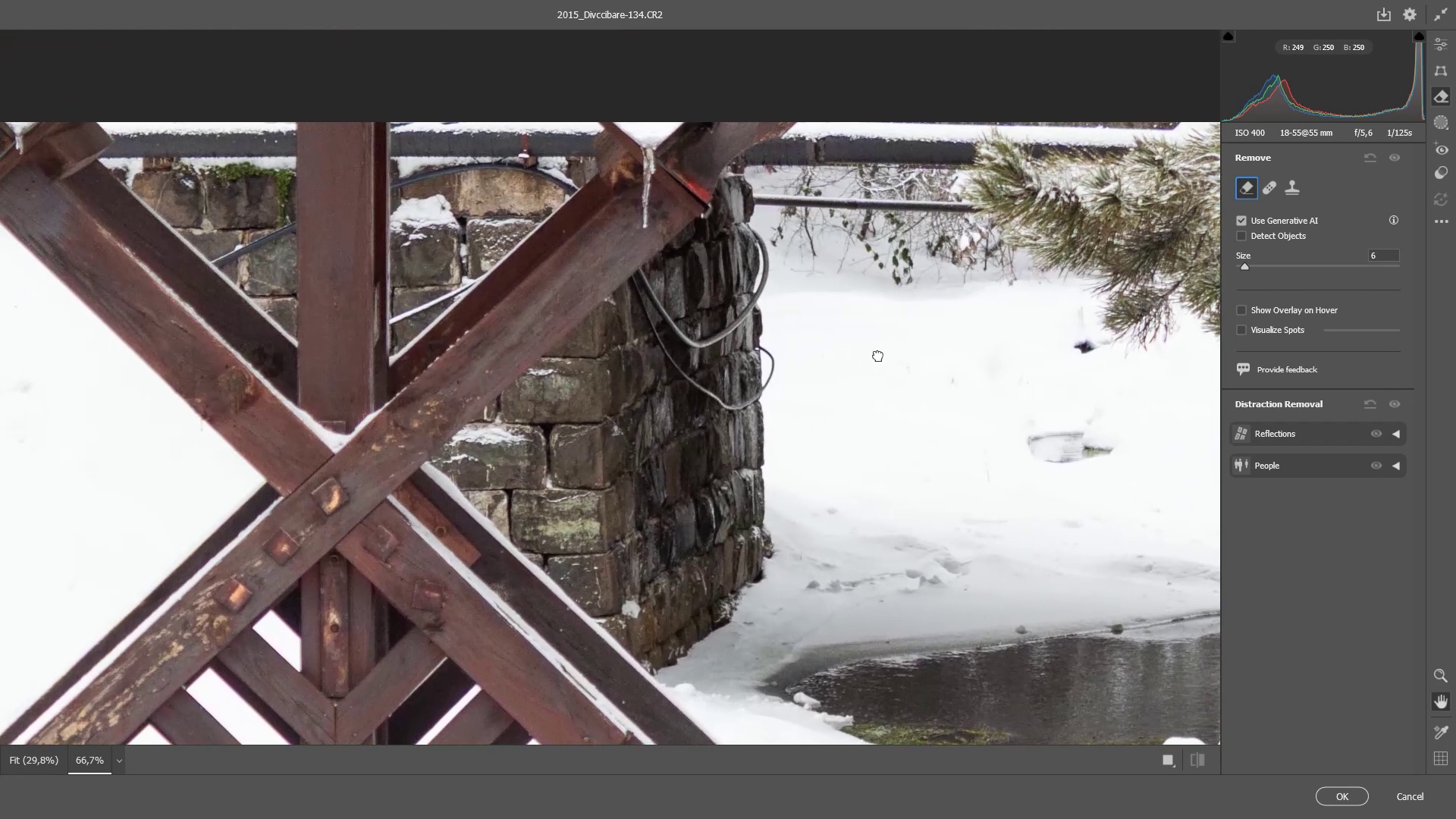 
key(Space)
 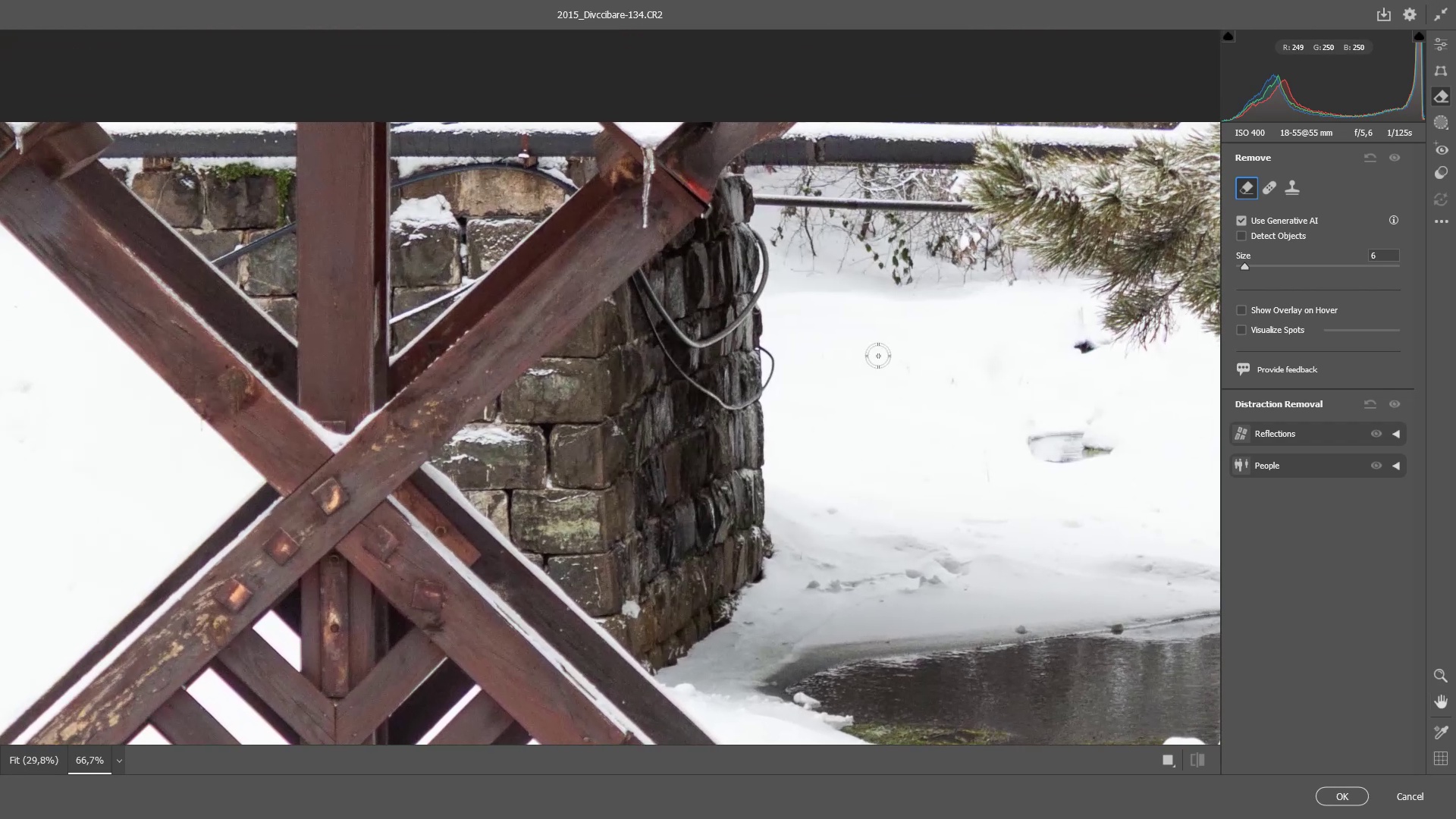 
key(Space)
 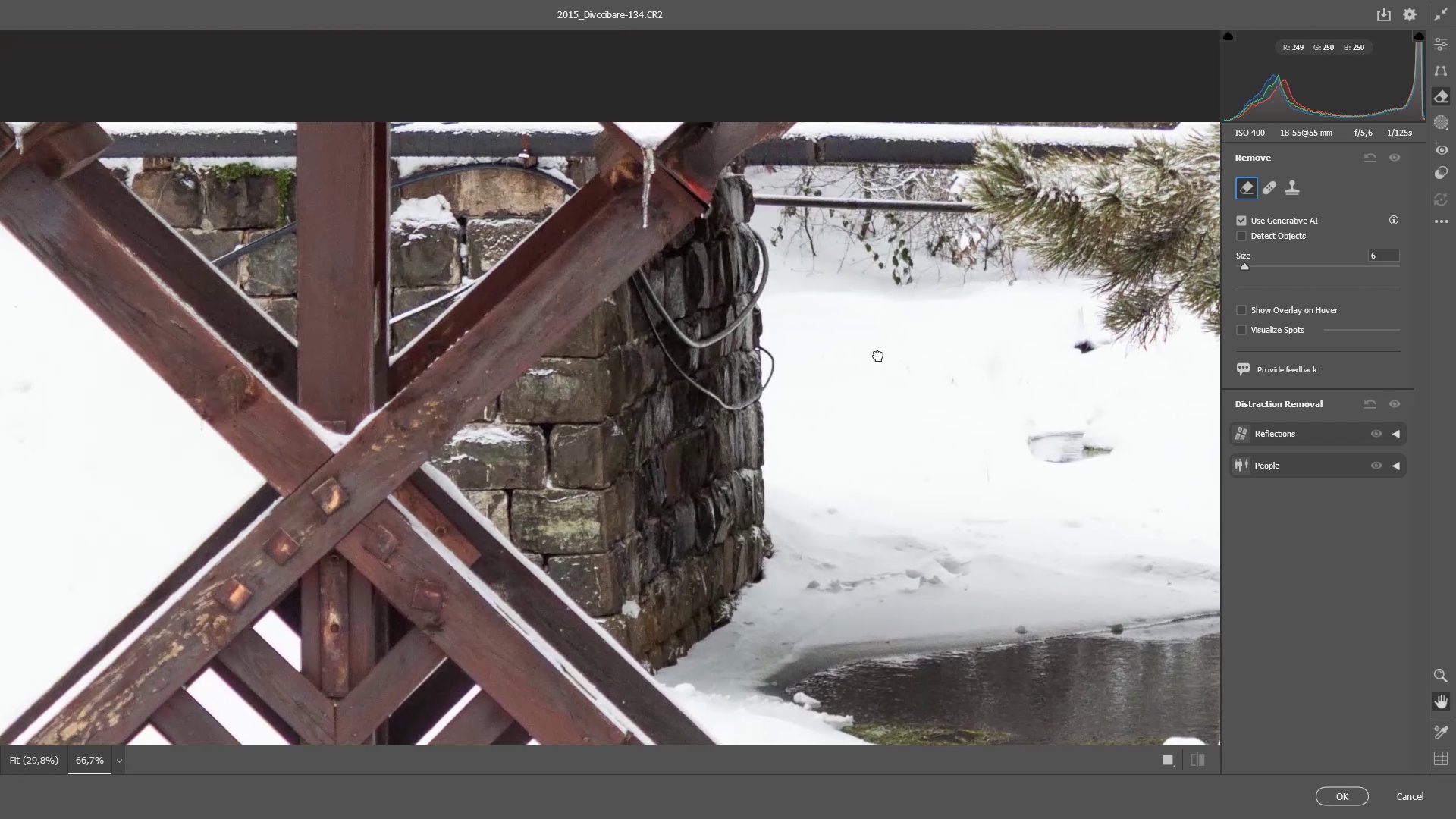 
key(Space)
 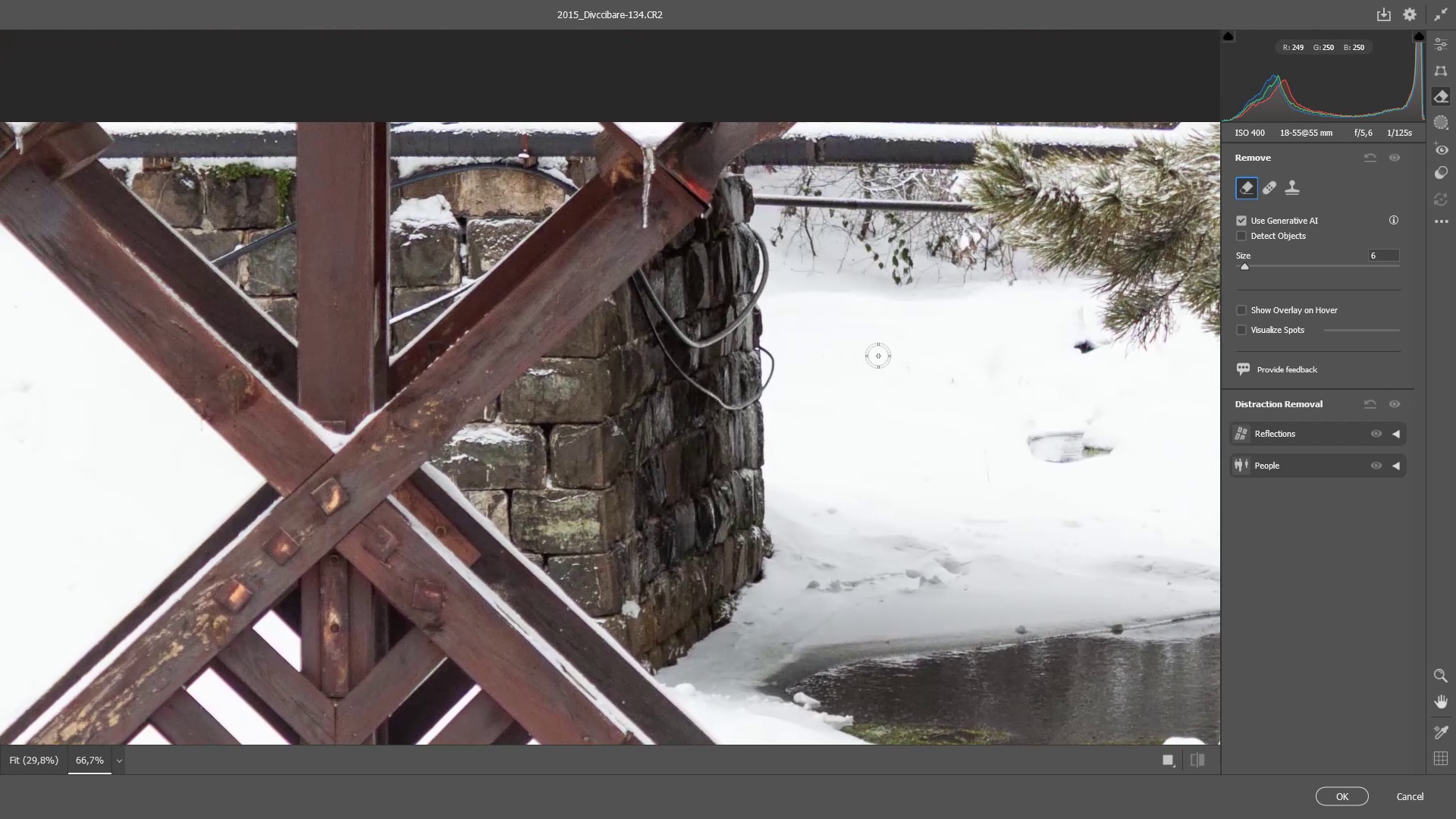 
key(Control+NumpadAdd)
 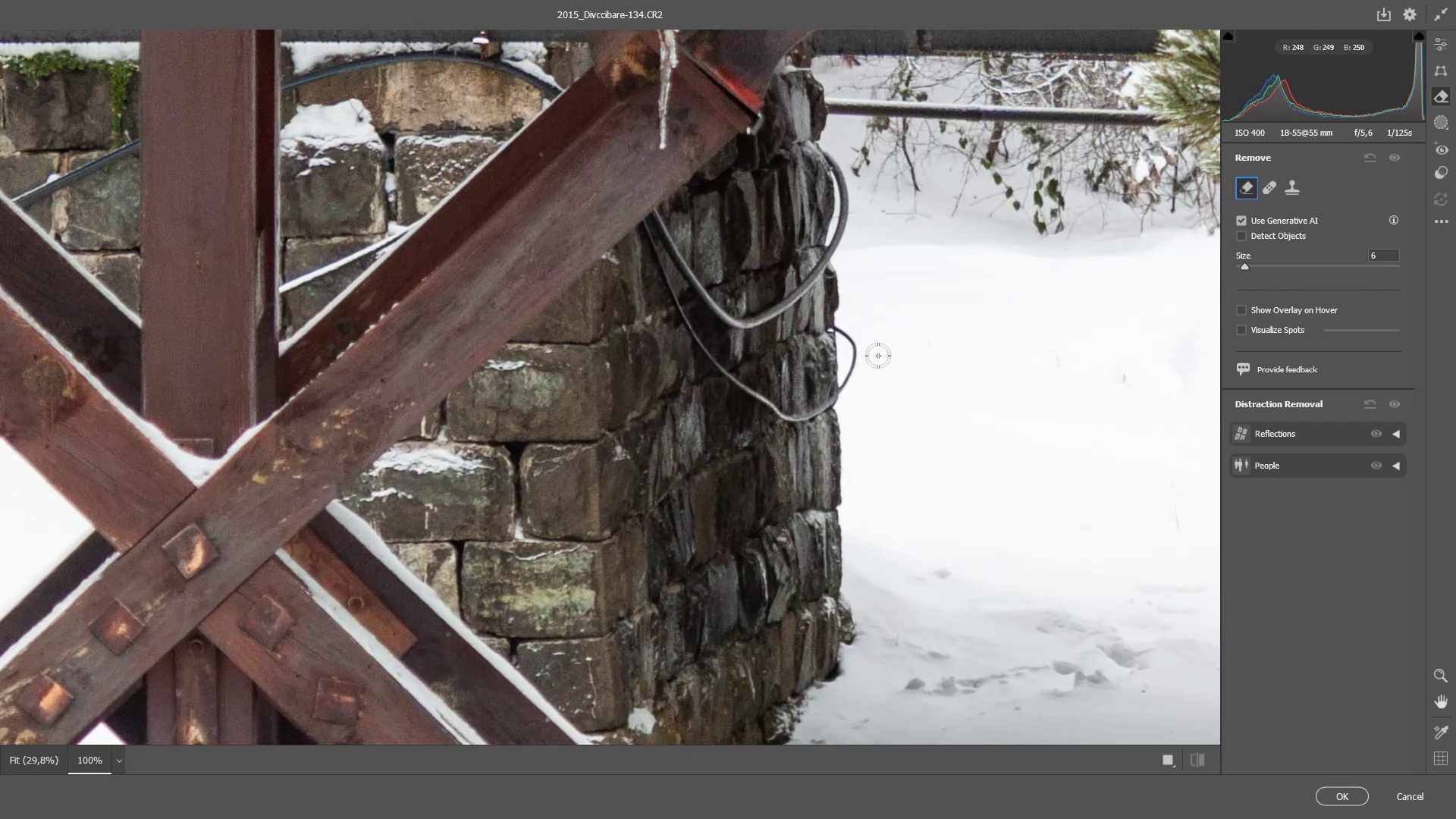 
key(Control+NumpadAdd)
 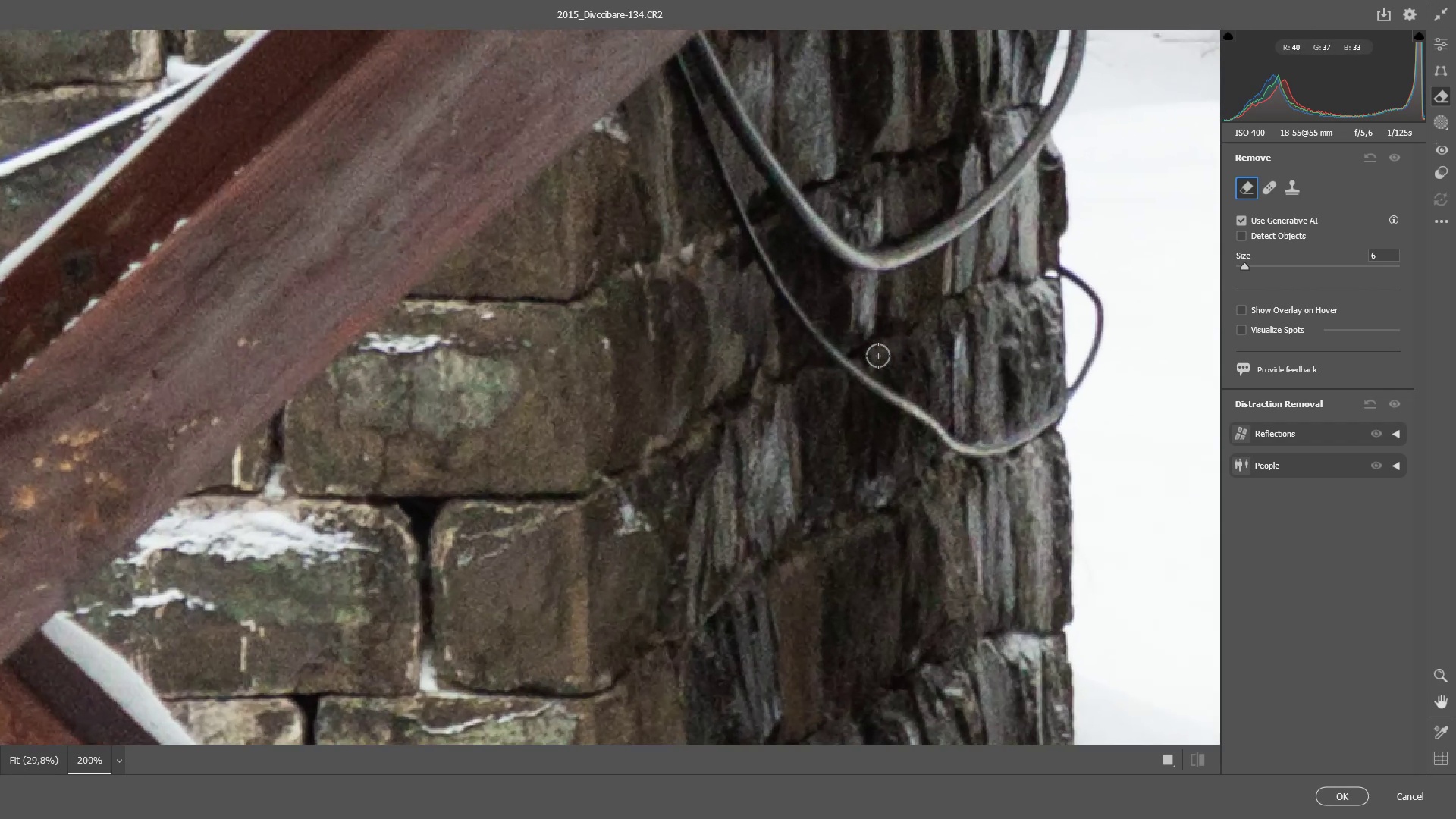 
key(Space)
 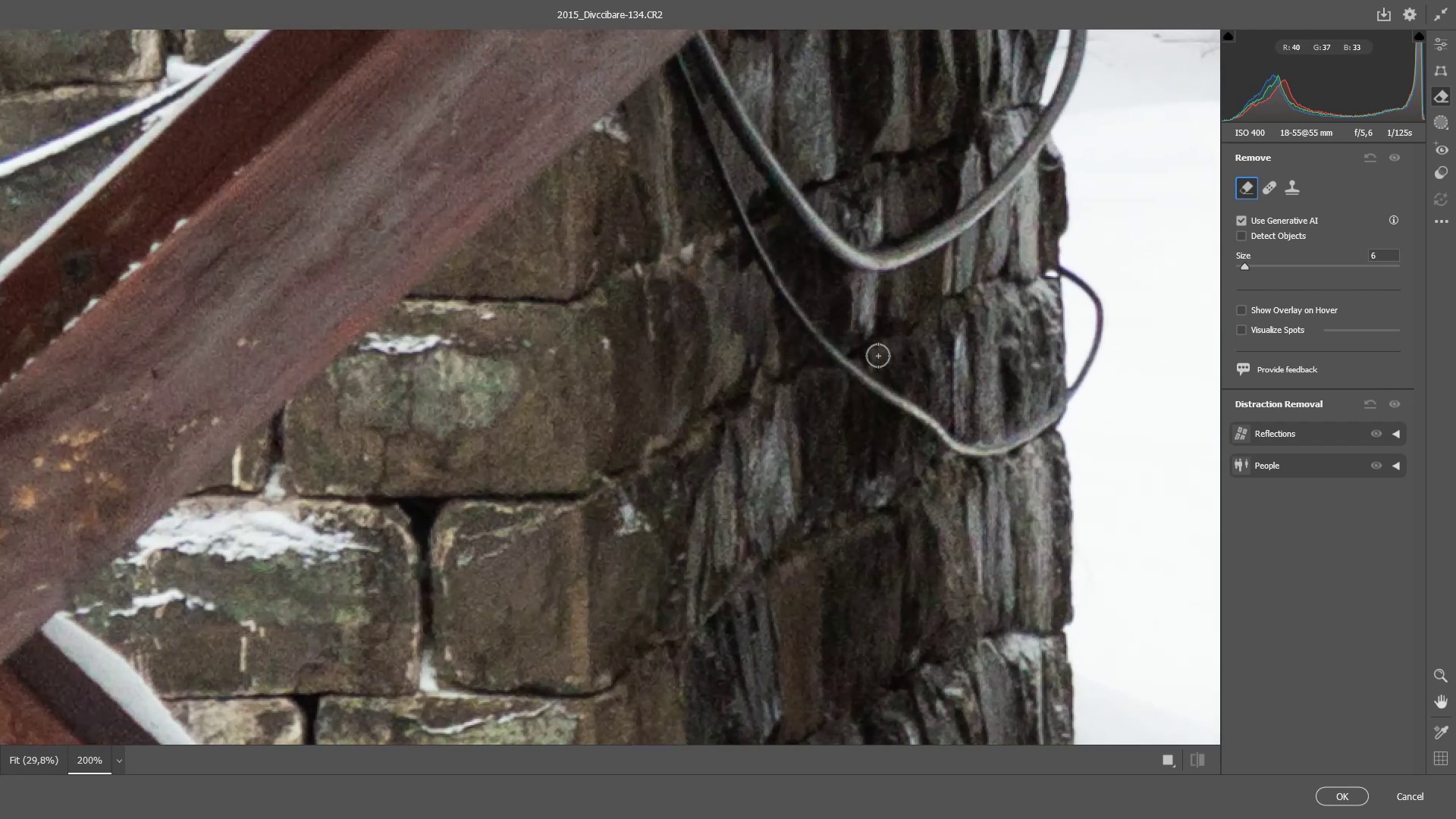 
hold_key(key=Space, duration=1.03)
 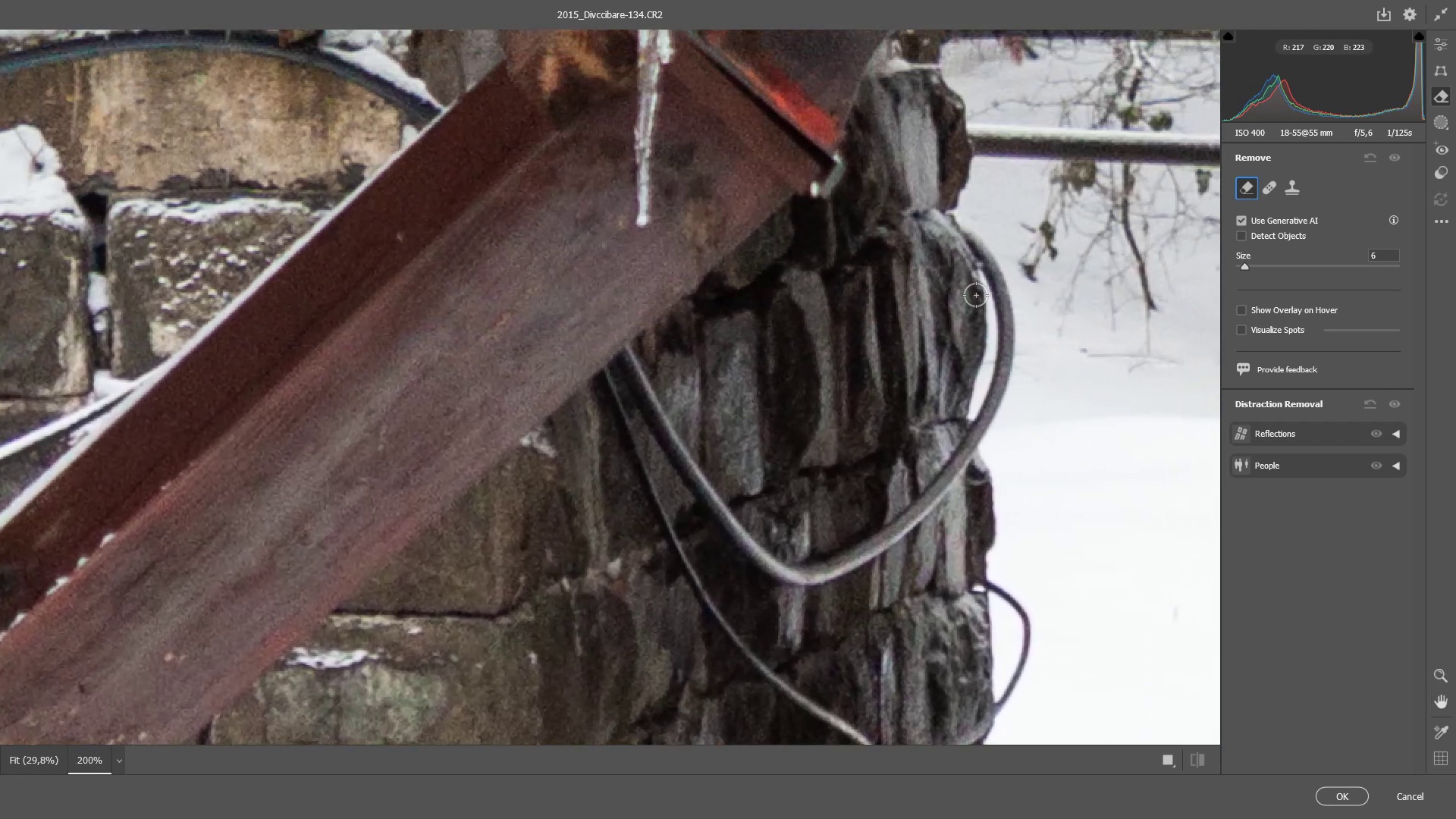 
left_click_drag(start_coordinate=[984, 305], to_coordinate=[911, 620])
 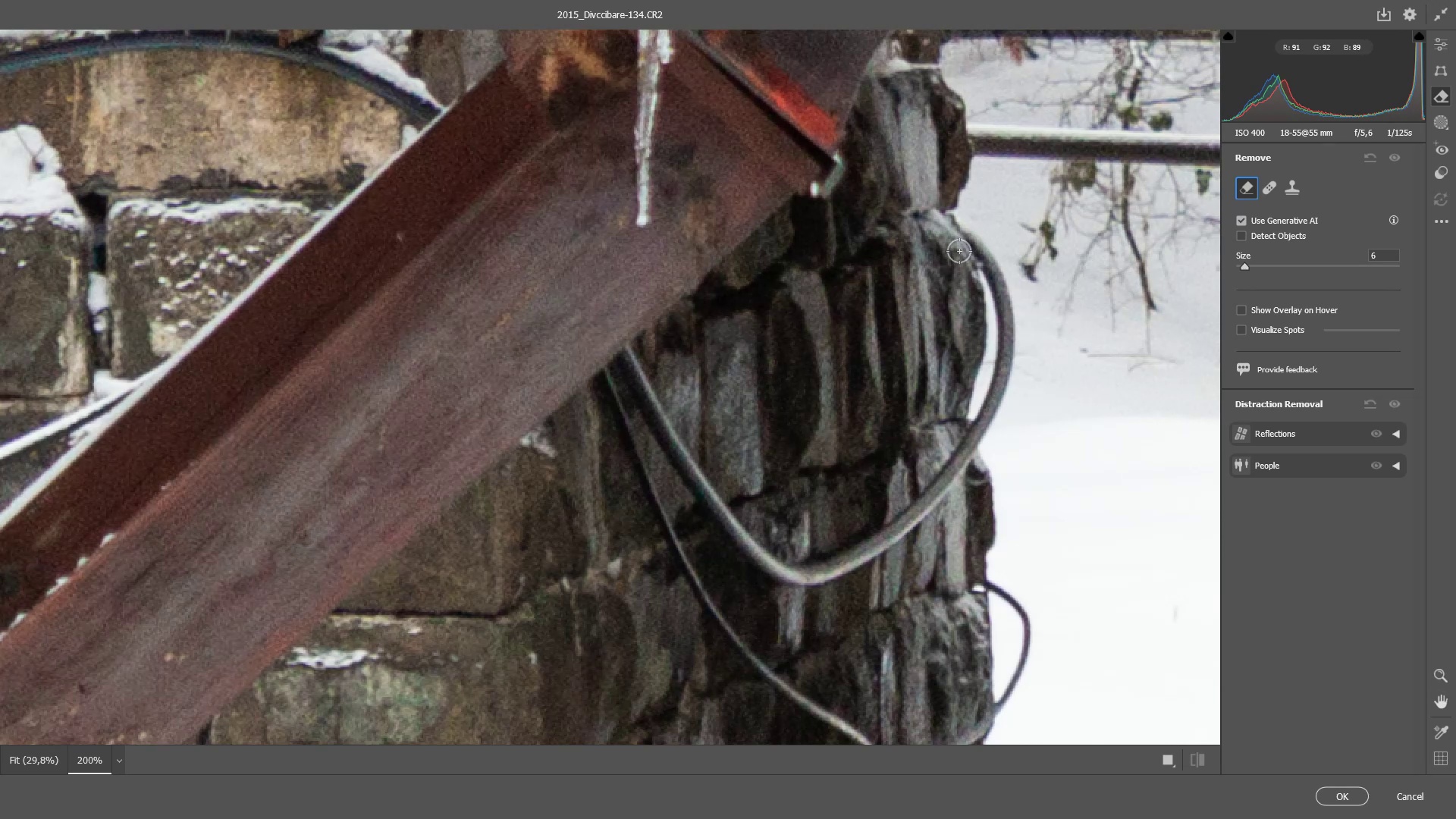 
key(Alt+AltLeft)
 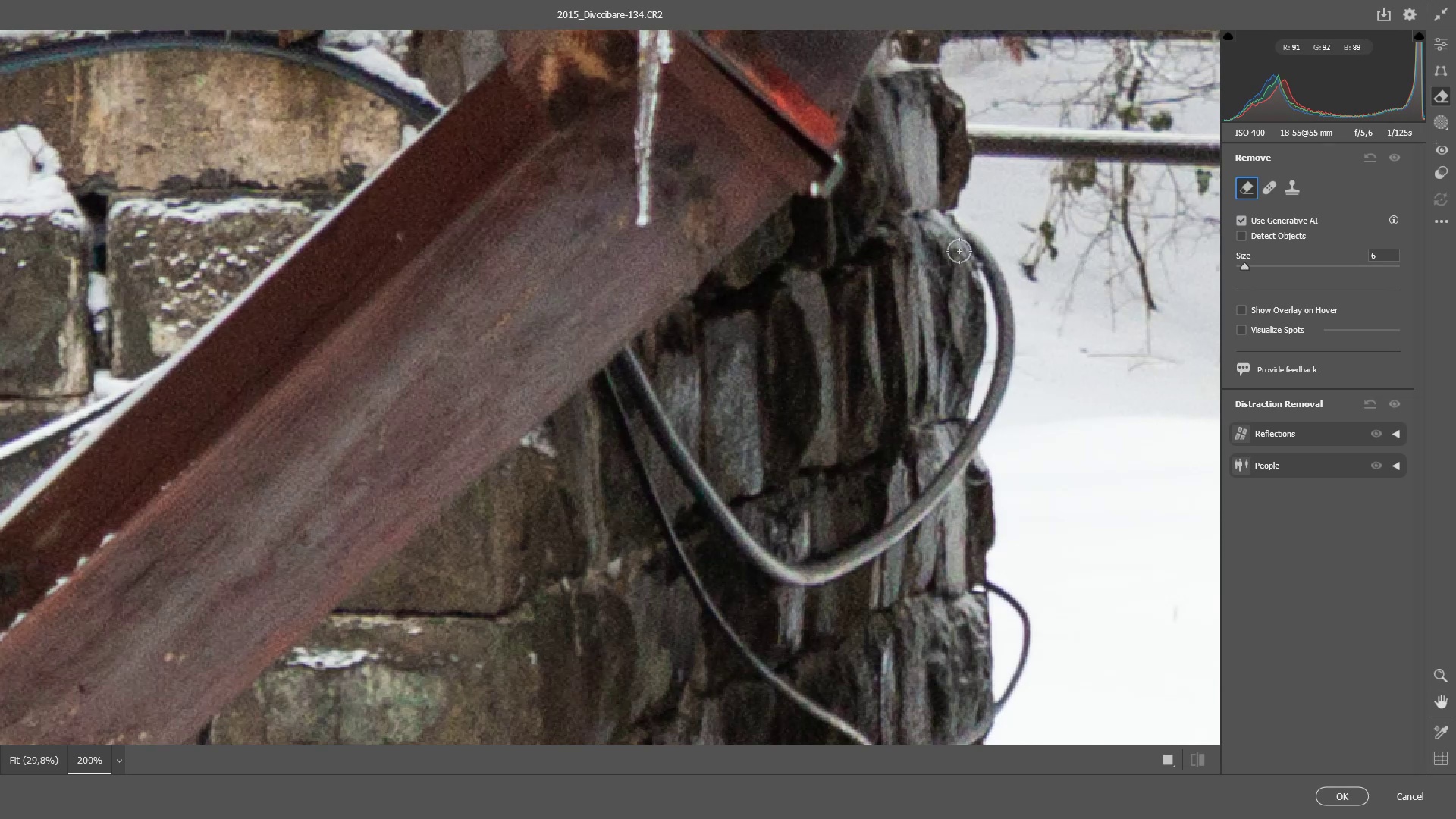 
scroll: coordinate [959, 251], scroll_direction: up, amount: 4.0
 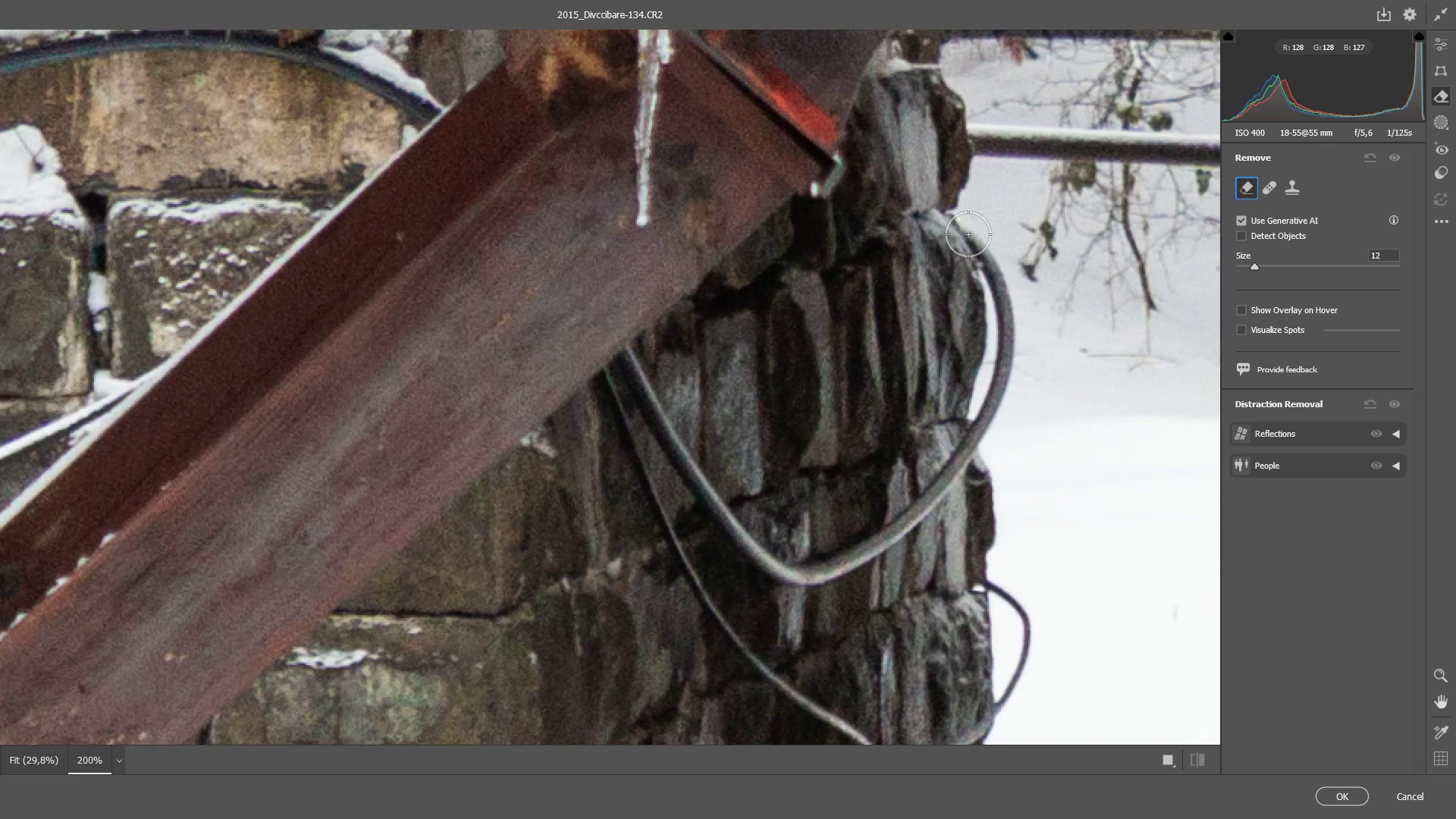 
left_click_drag(start_coordinate=[968, 237], to_coordinate=[635, 362])
 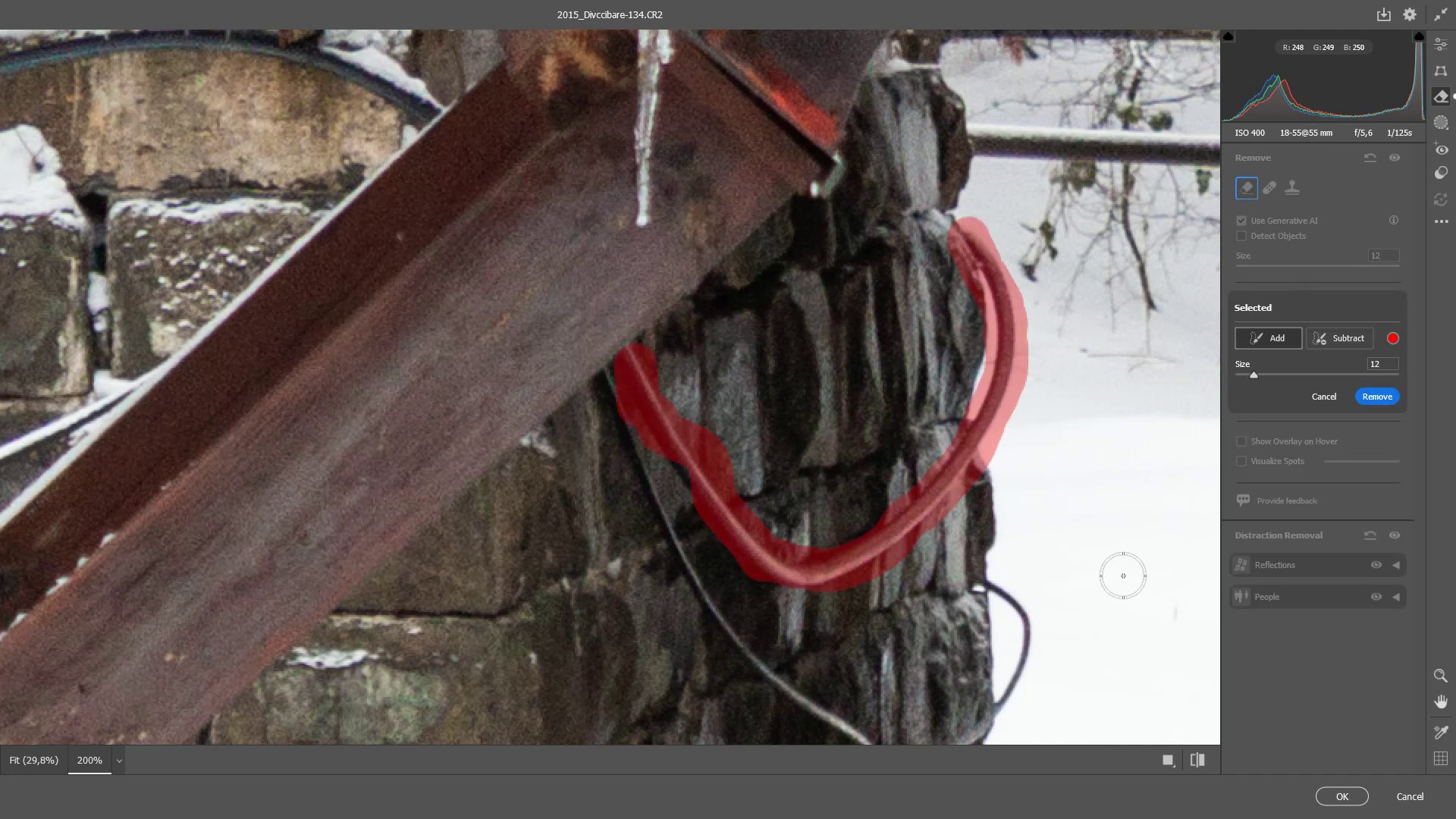 
wait(8.08)
 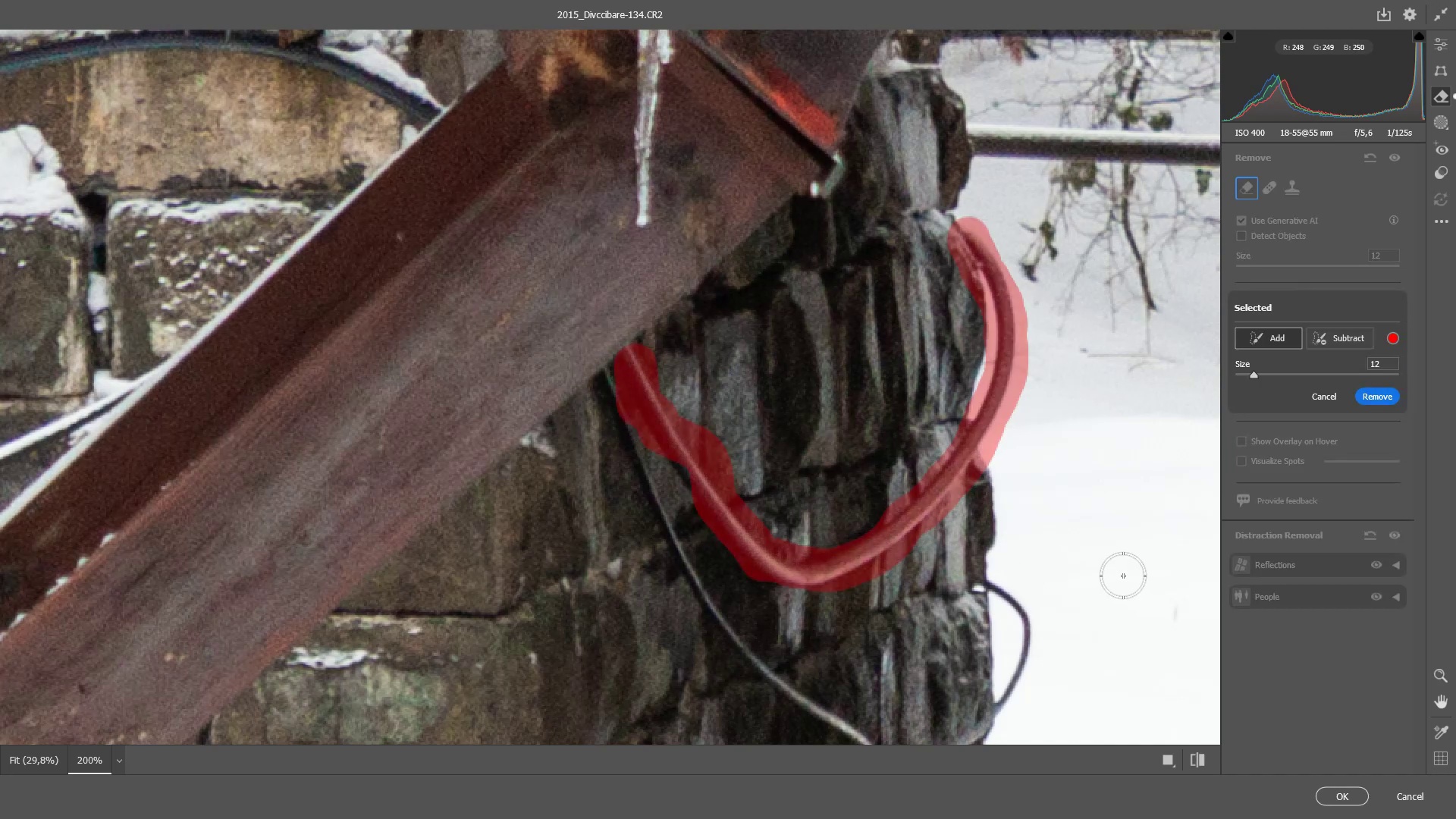 
left_click_drag(start_coordinate=[624, 355], to_coordinate=[636, 364])
 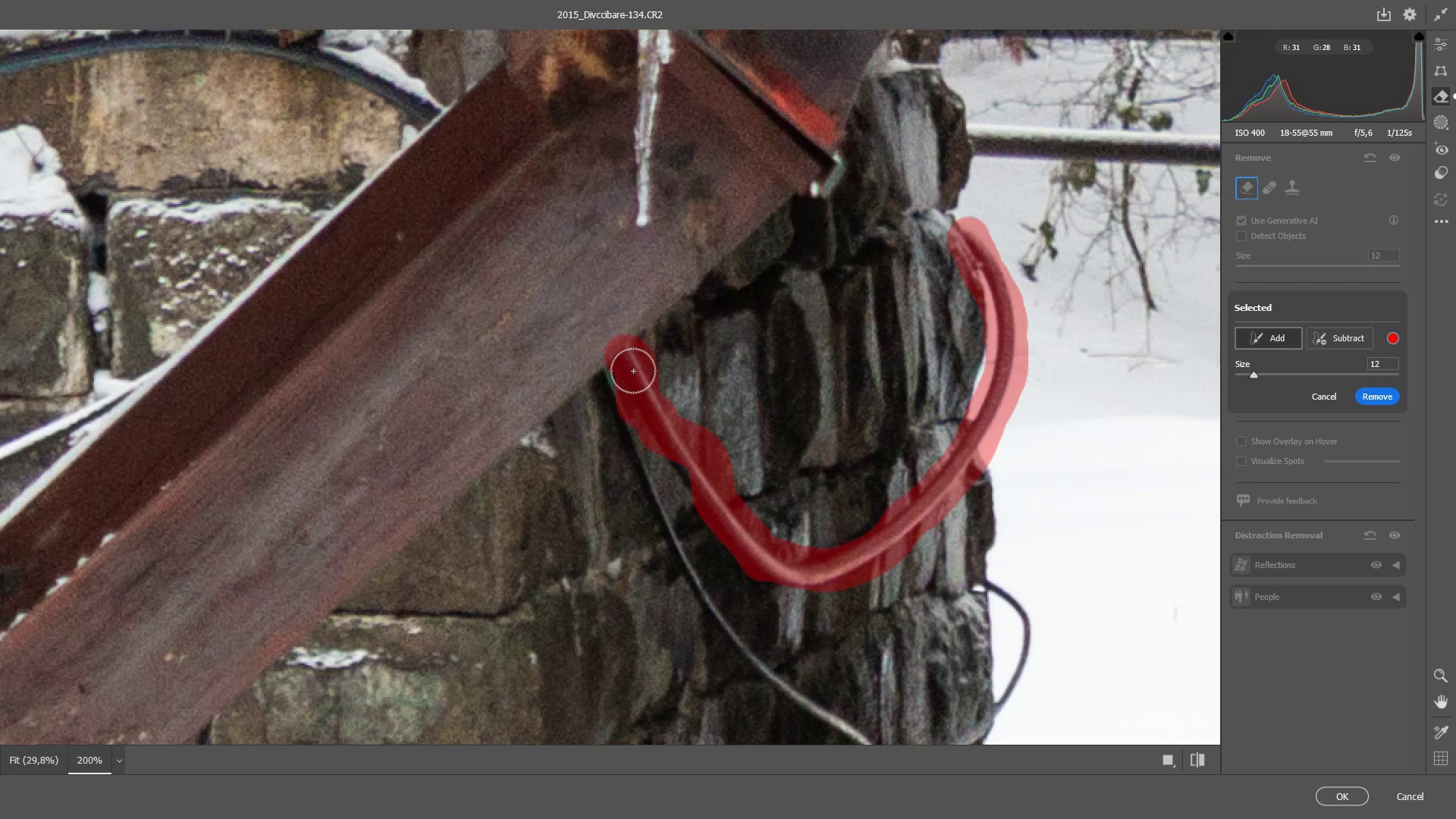 
left_click([633, 371])
 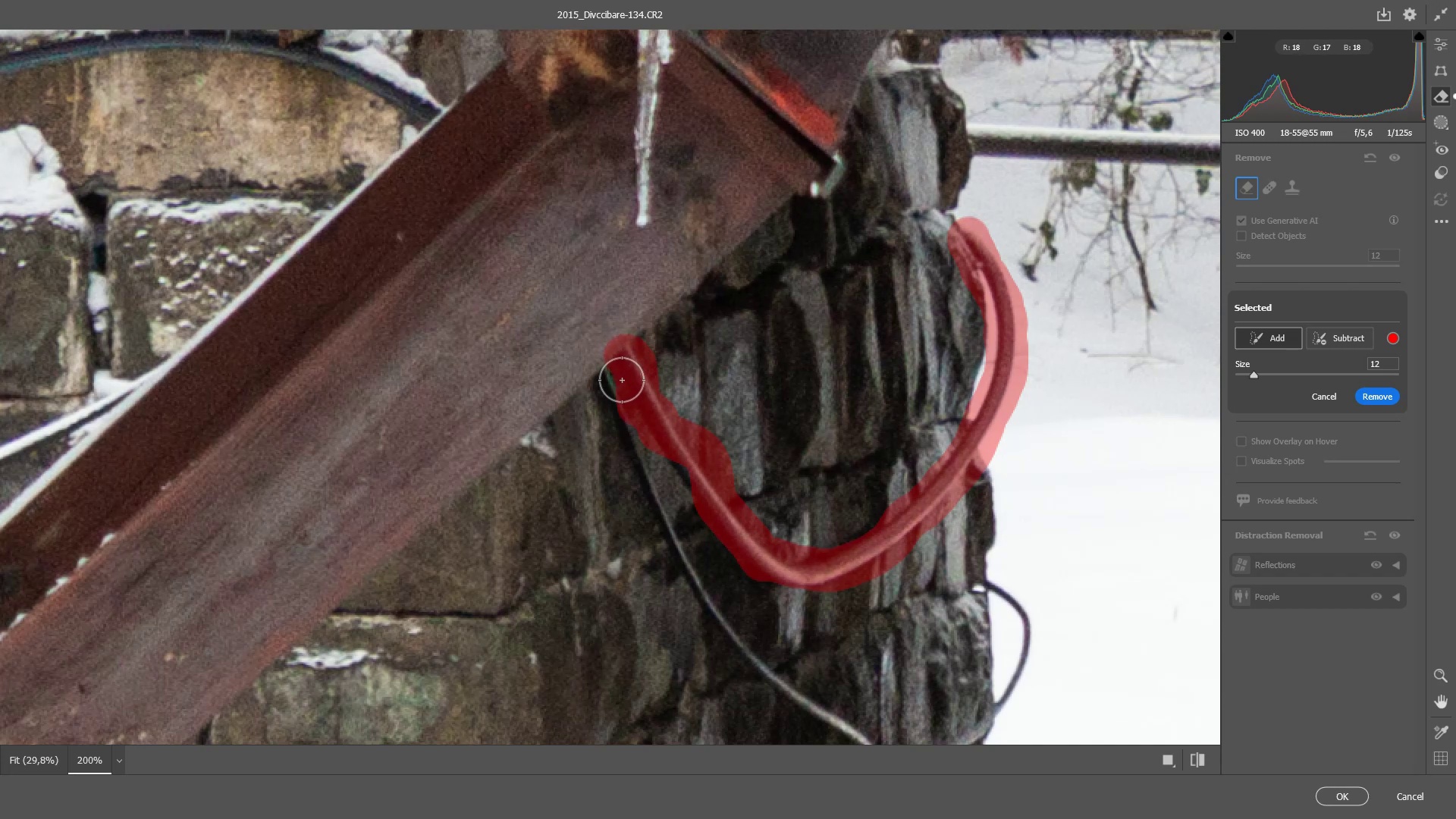 
left_click_drag(start_coordinate=[626, 397], to_coordinate=[634, 413])
 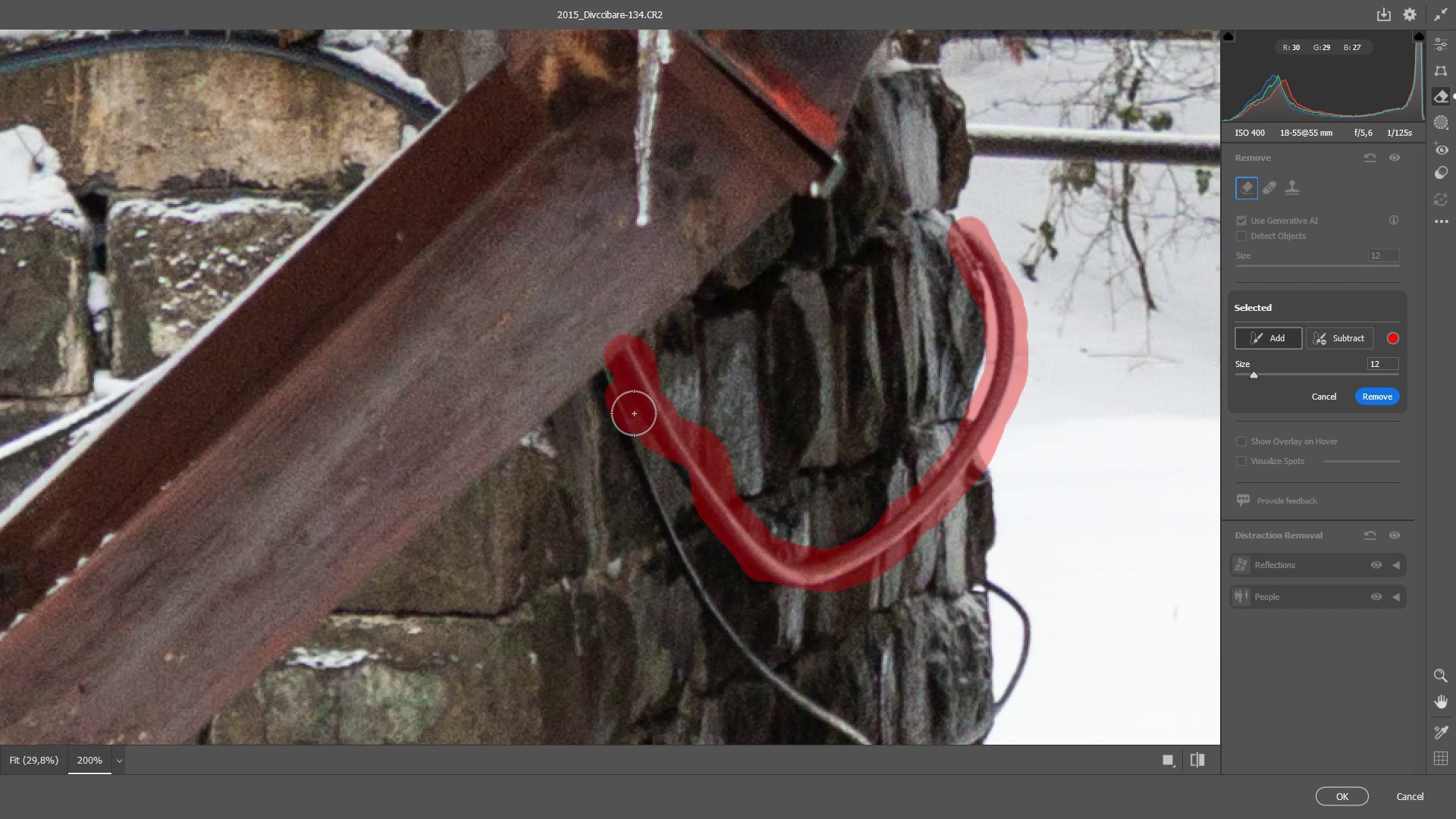 
hold_key(key=AltLeft, duration=0.99)
 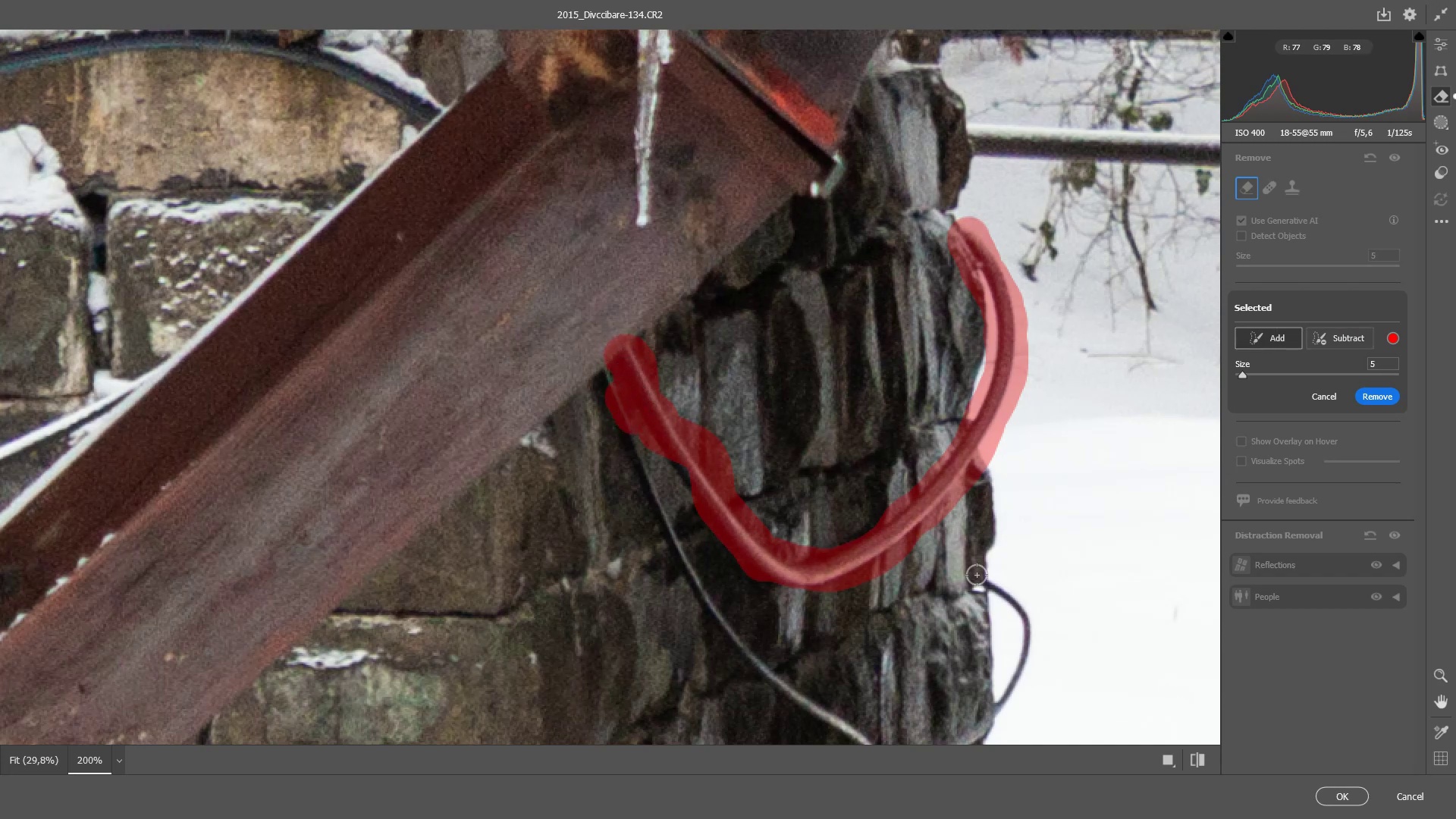 
hold_key(key=Space, duration=0.72)
 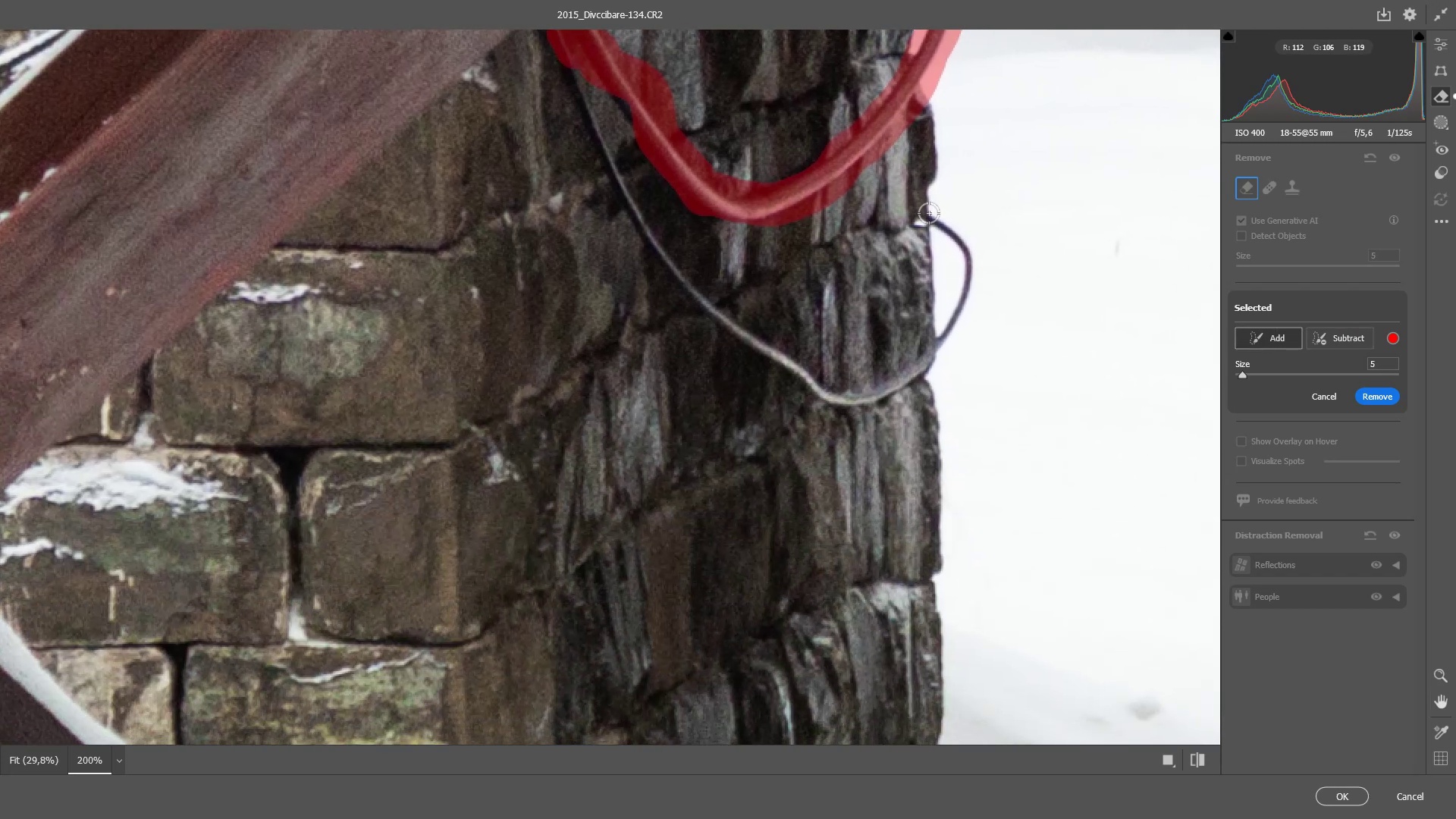 
left_click_drag(start_coordinate=[977, 575], to_coordinate=[918, 209])
 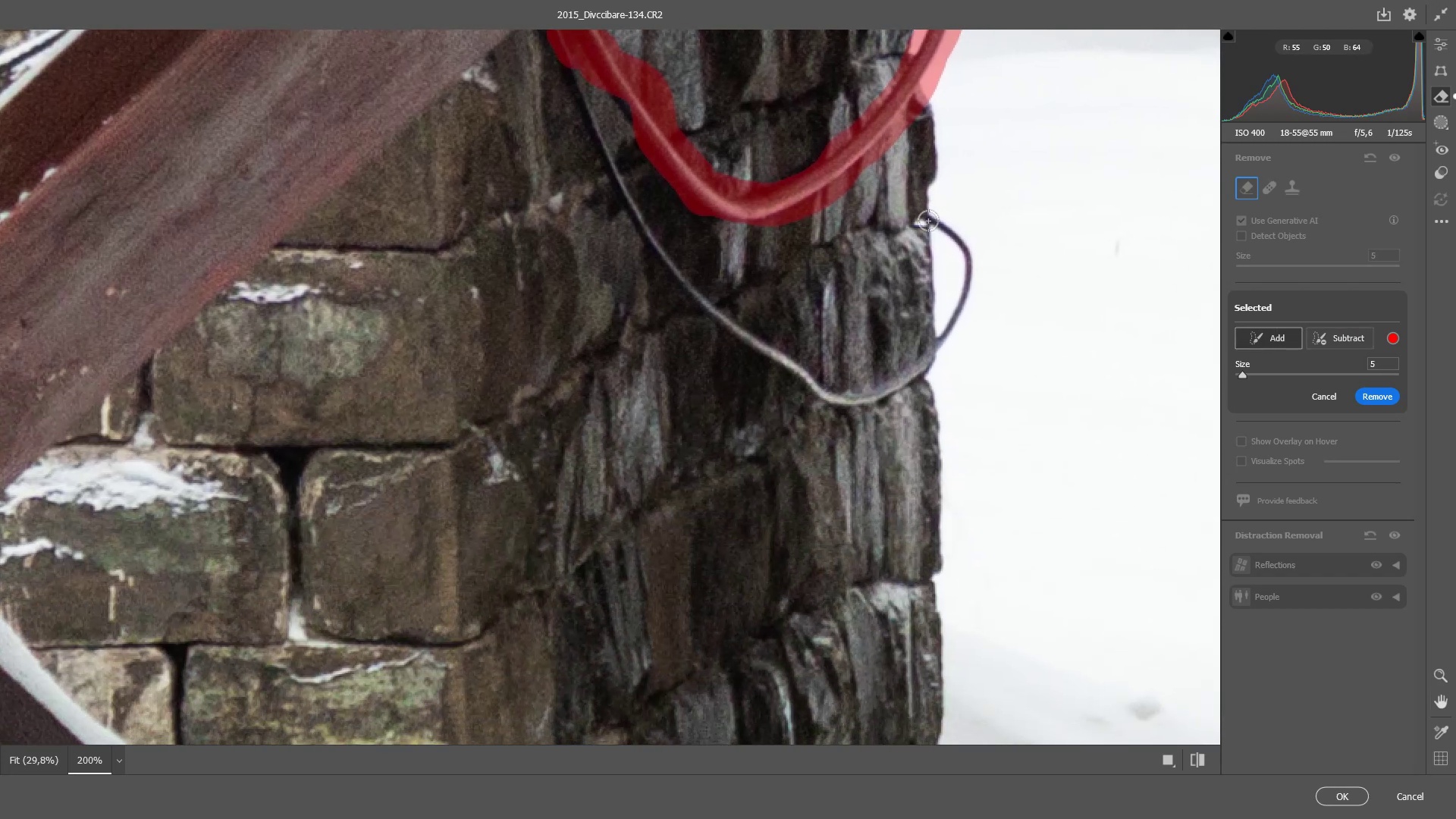 
left_click_drag(start_coordinate=[932, 220], to_coordinate=[704, 289])
 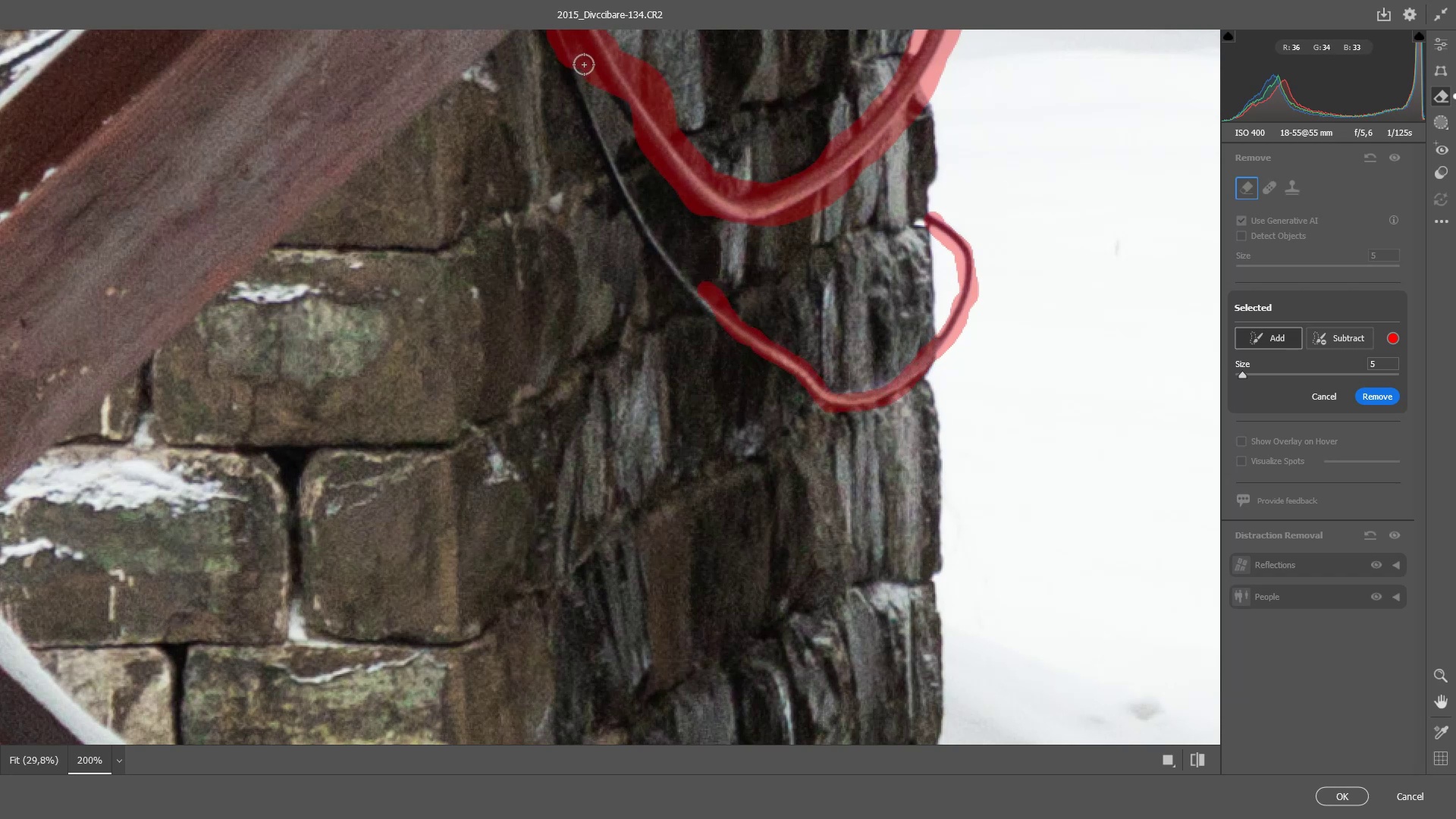 
left_click_drag(start_coordinate=[573, 78], to_coordinate=[739, 331])
 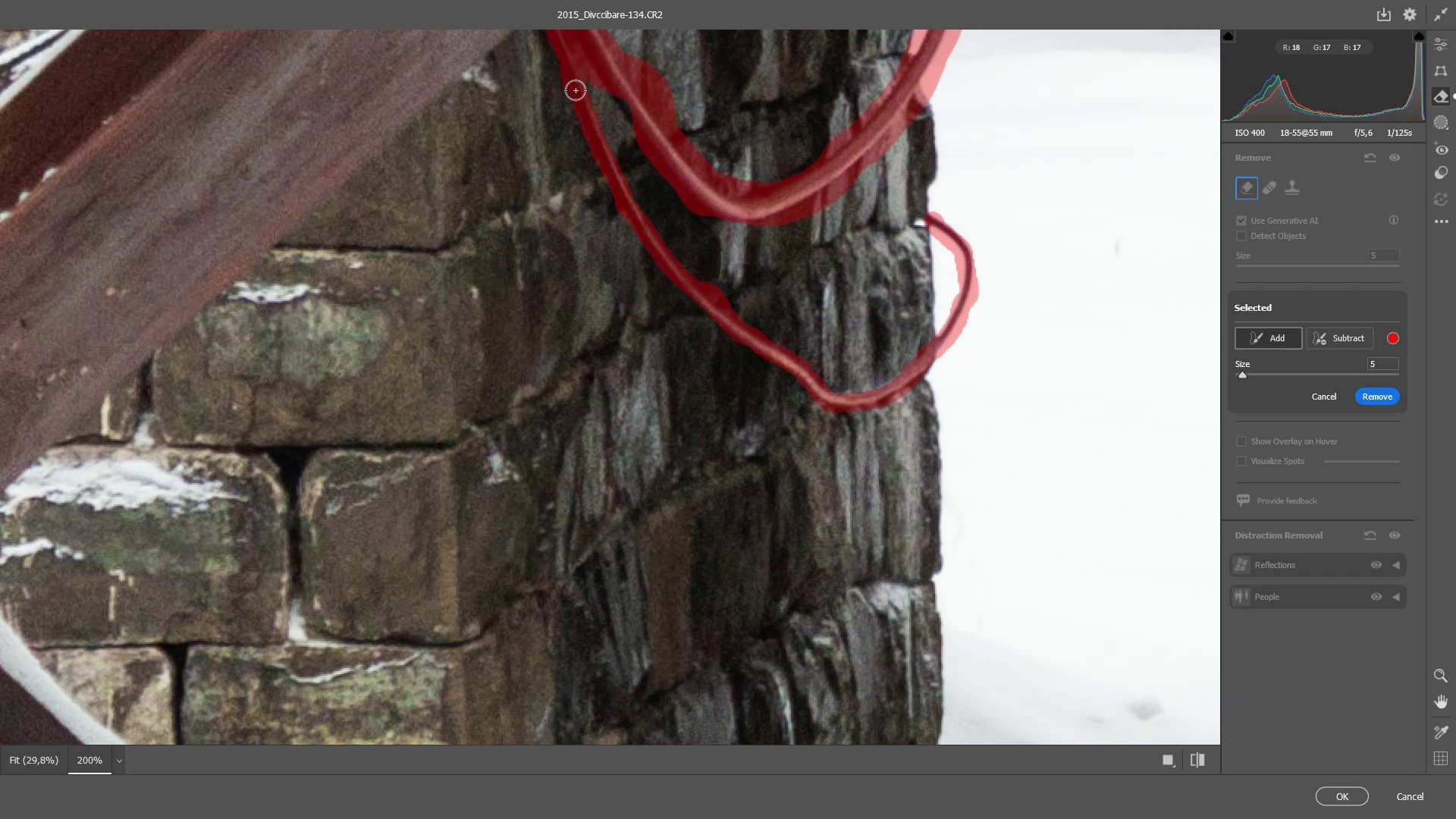 
scroll: coordinate [666, 204], scroll_direction: down, amount: 6.0
 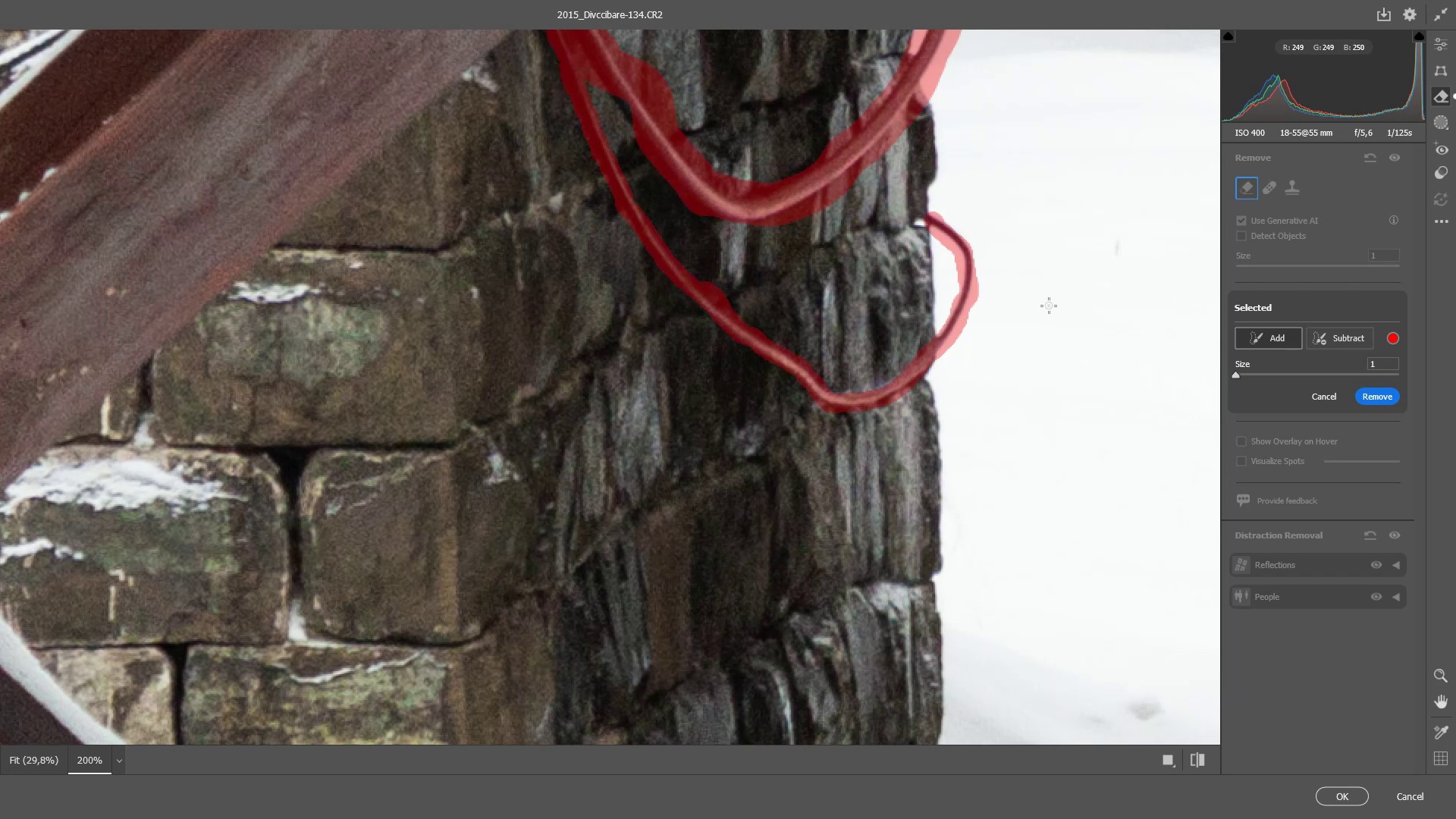 
scroll: coordinate [969, 281], scroll_direction: up, amount: 4.0
 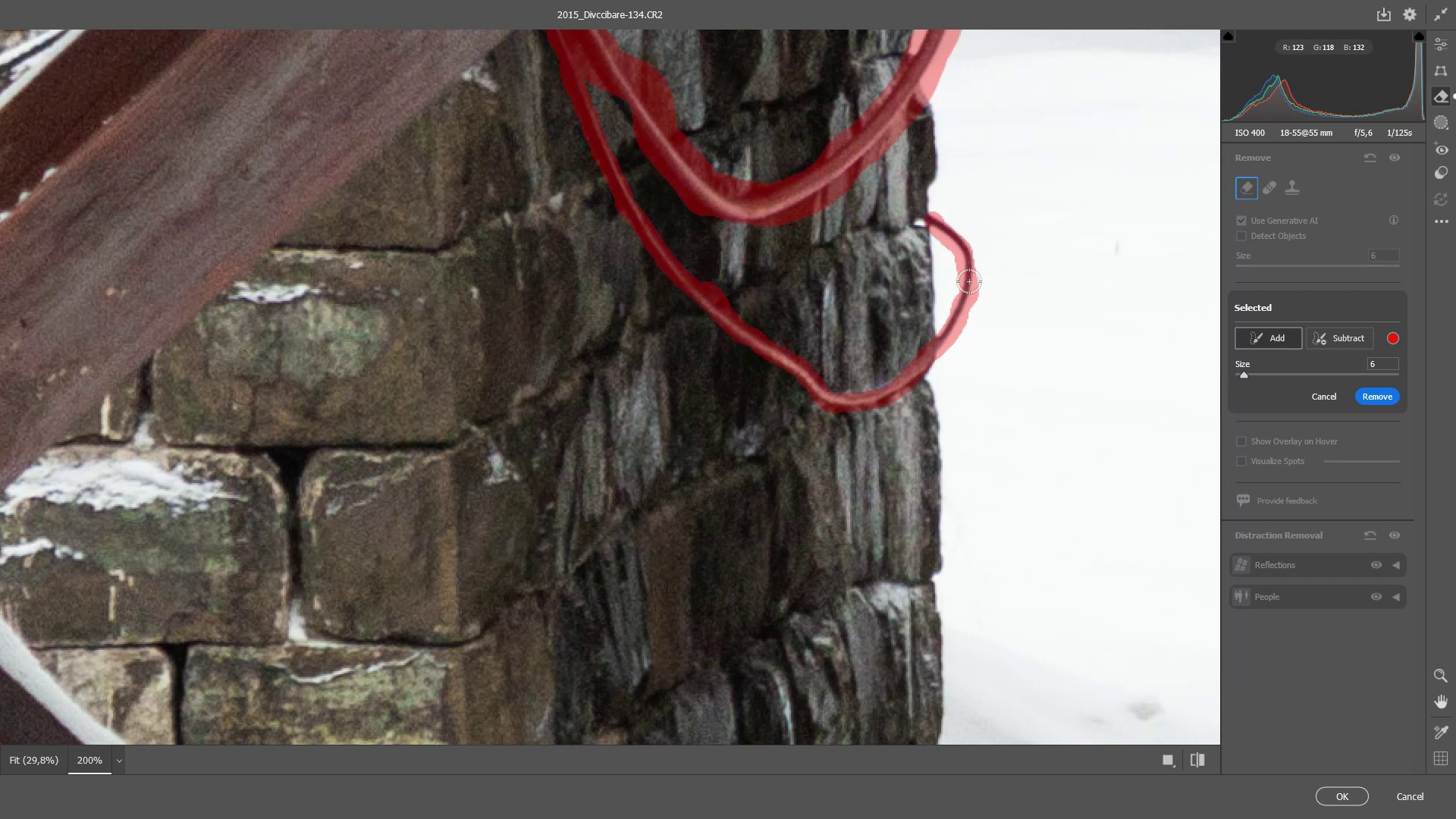 
hold_key(key=Space, duration=1.5)
 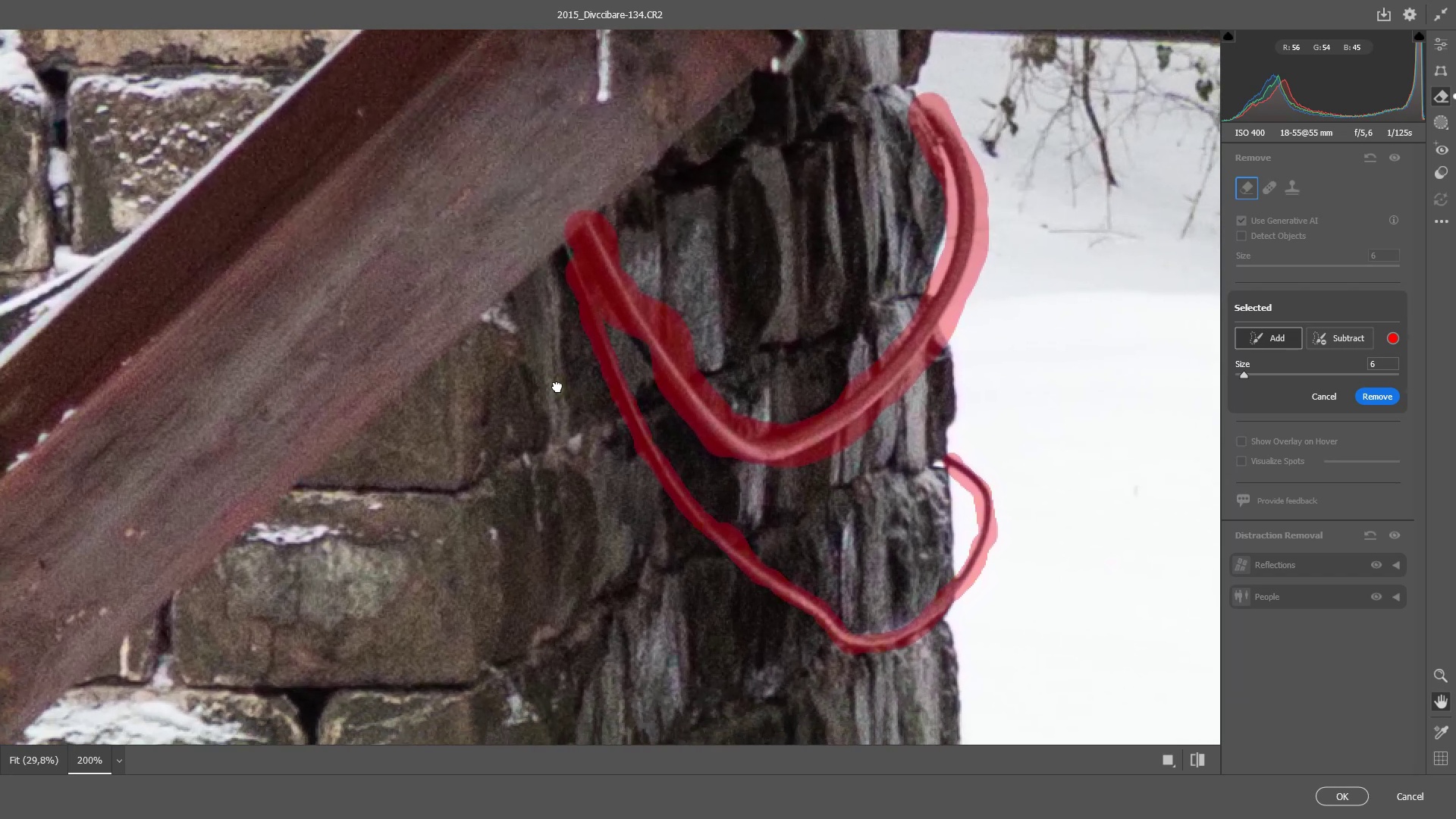 
key(Space)
 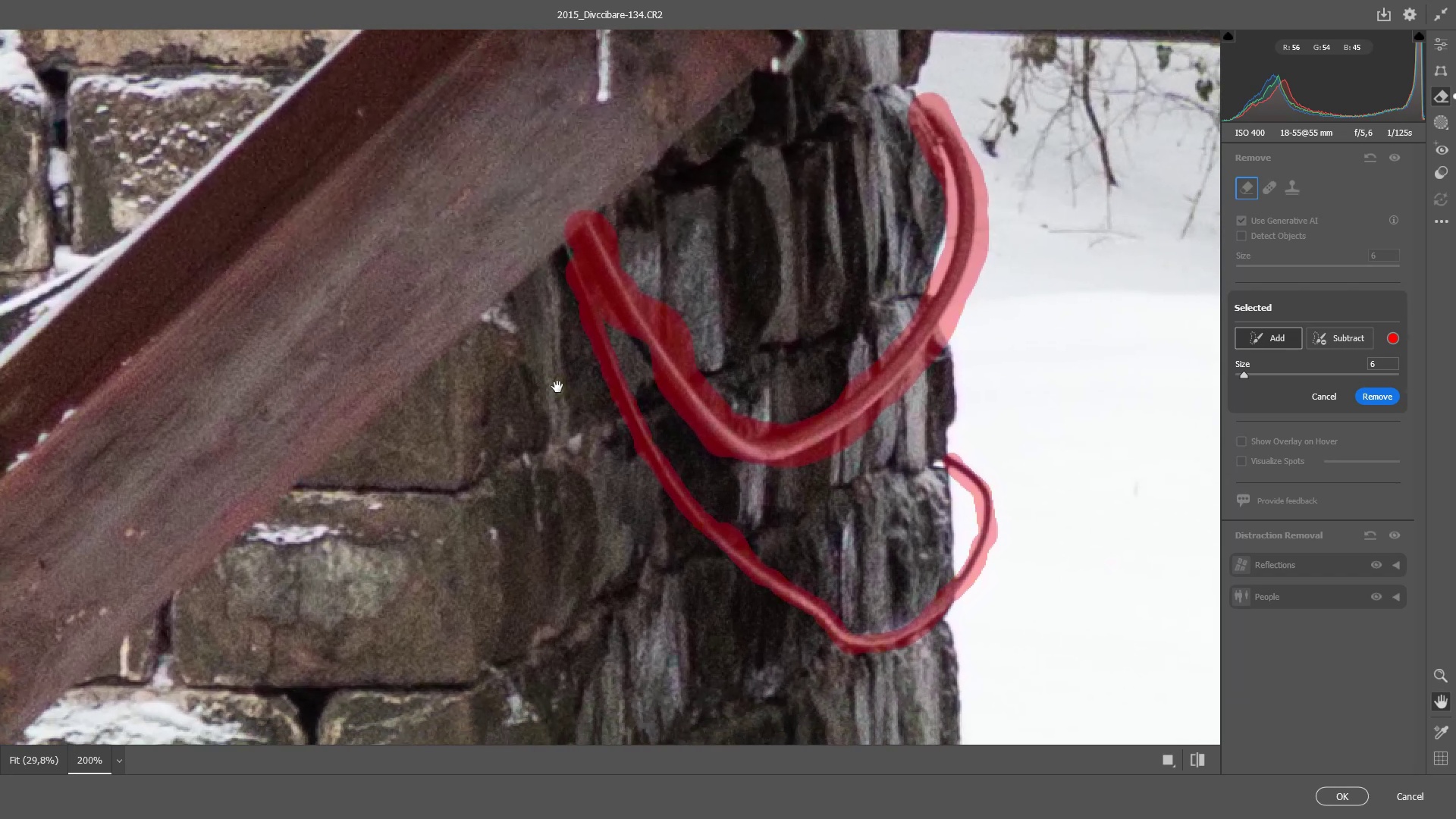 
key(Space)
 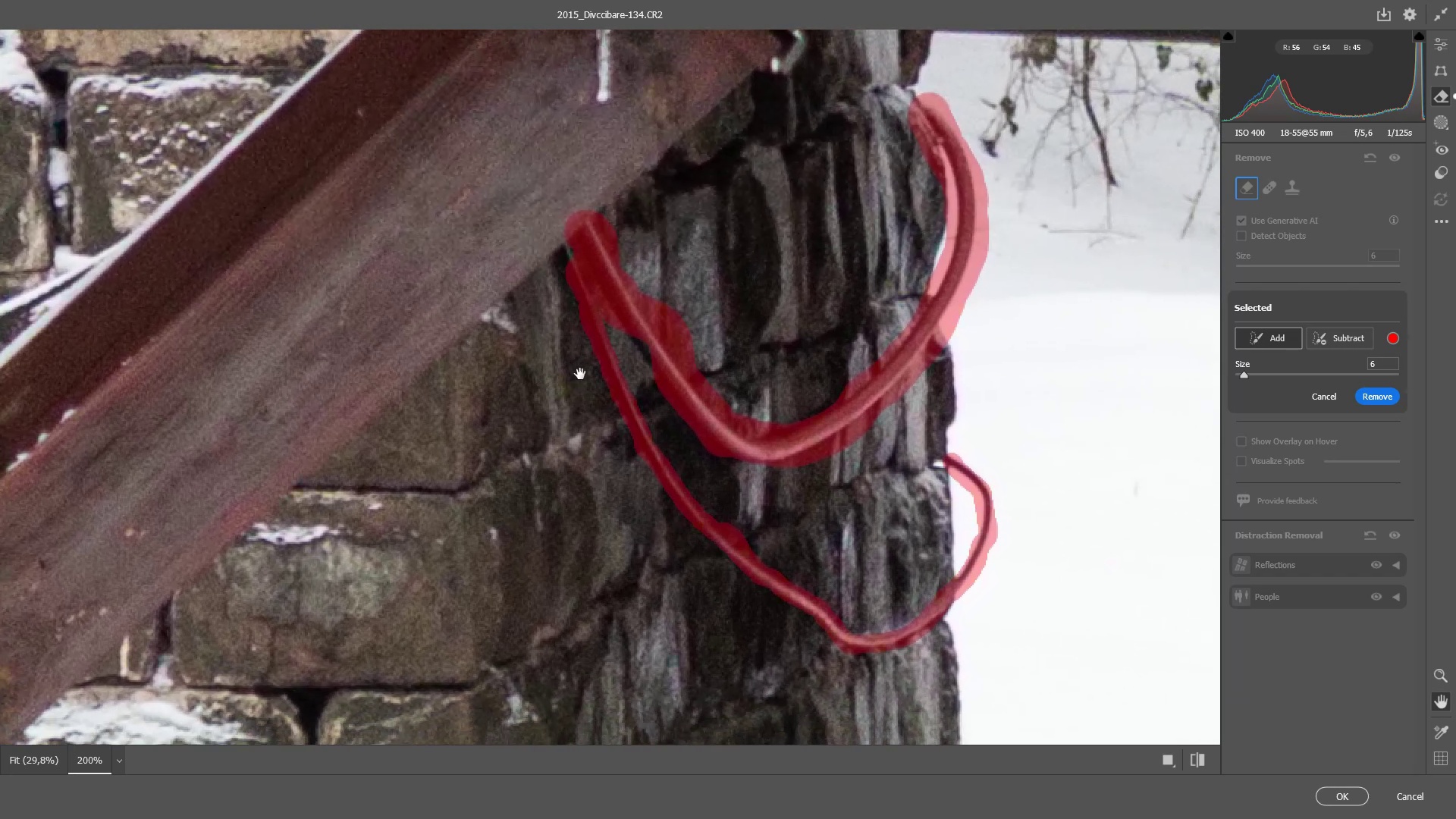 
key(Space)
 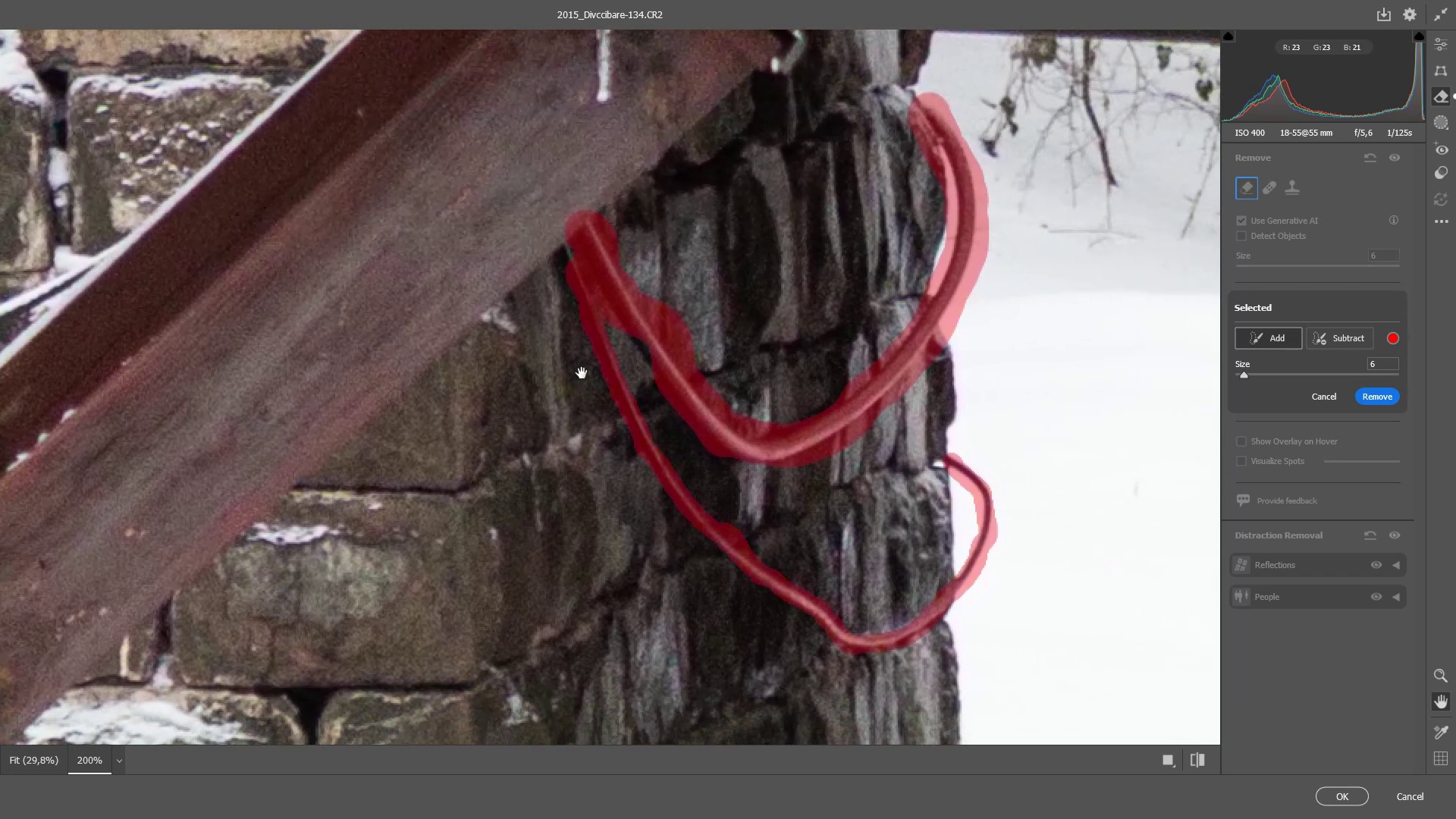 
key(Space)
 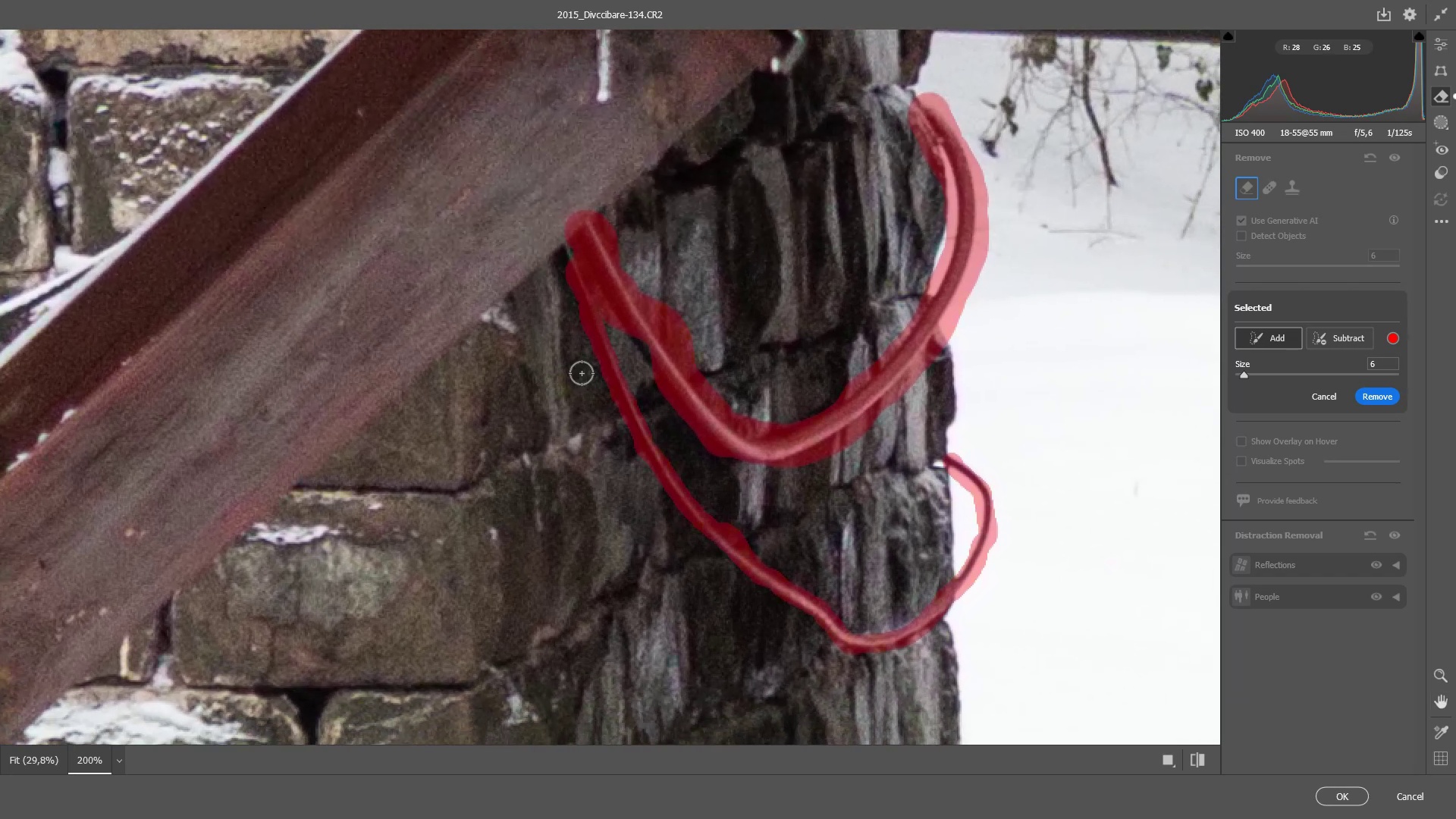 
key(Space)
 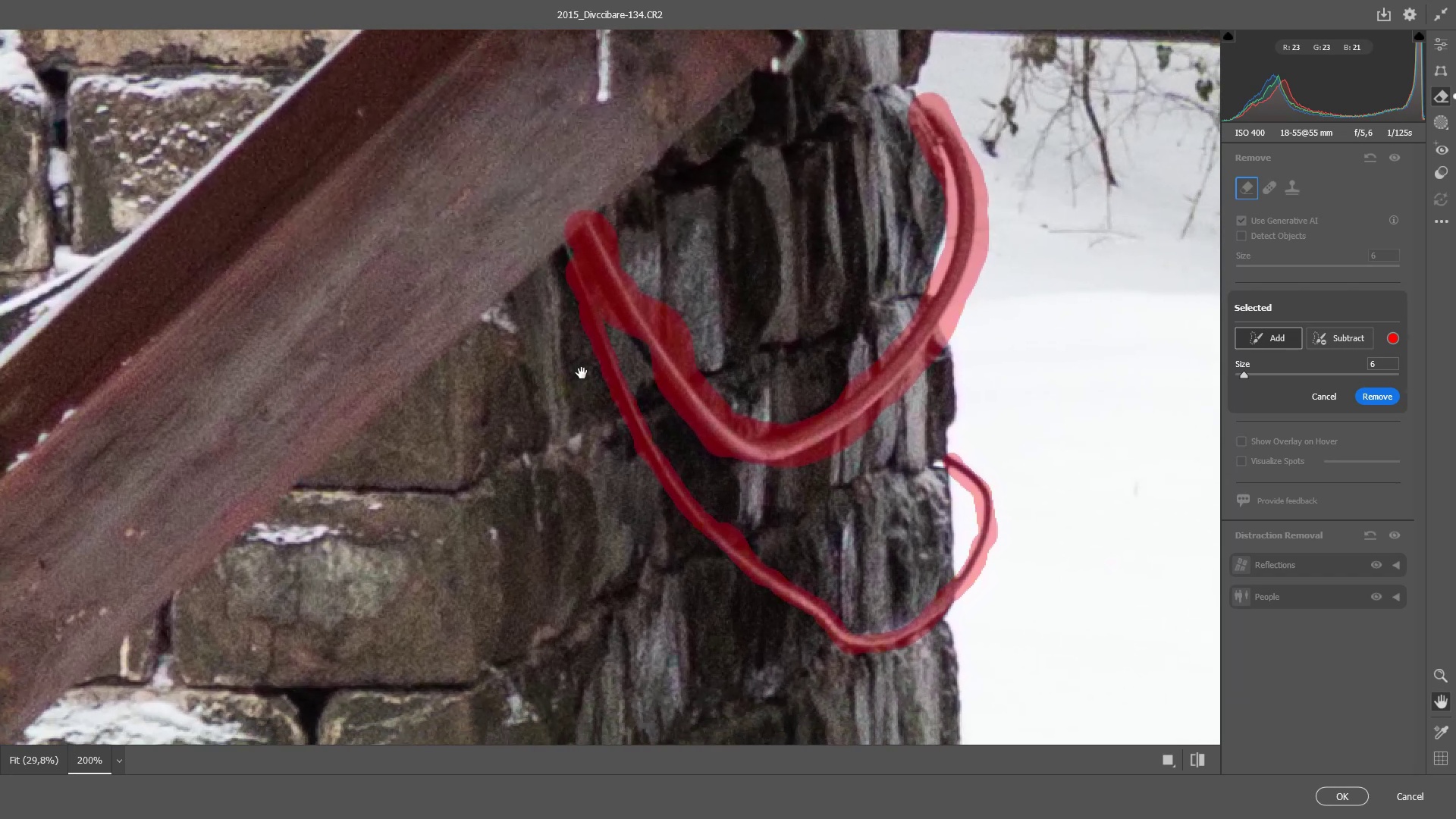 
key(Space)
 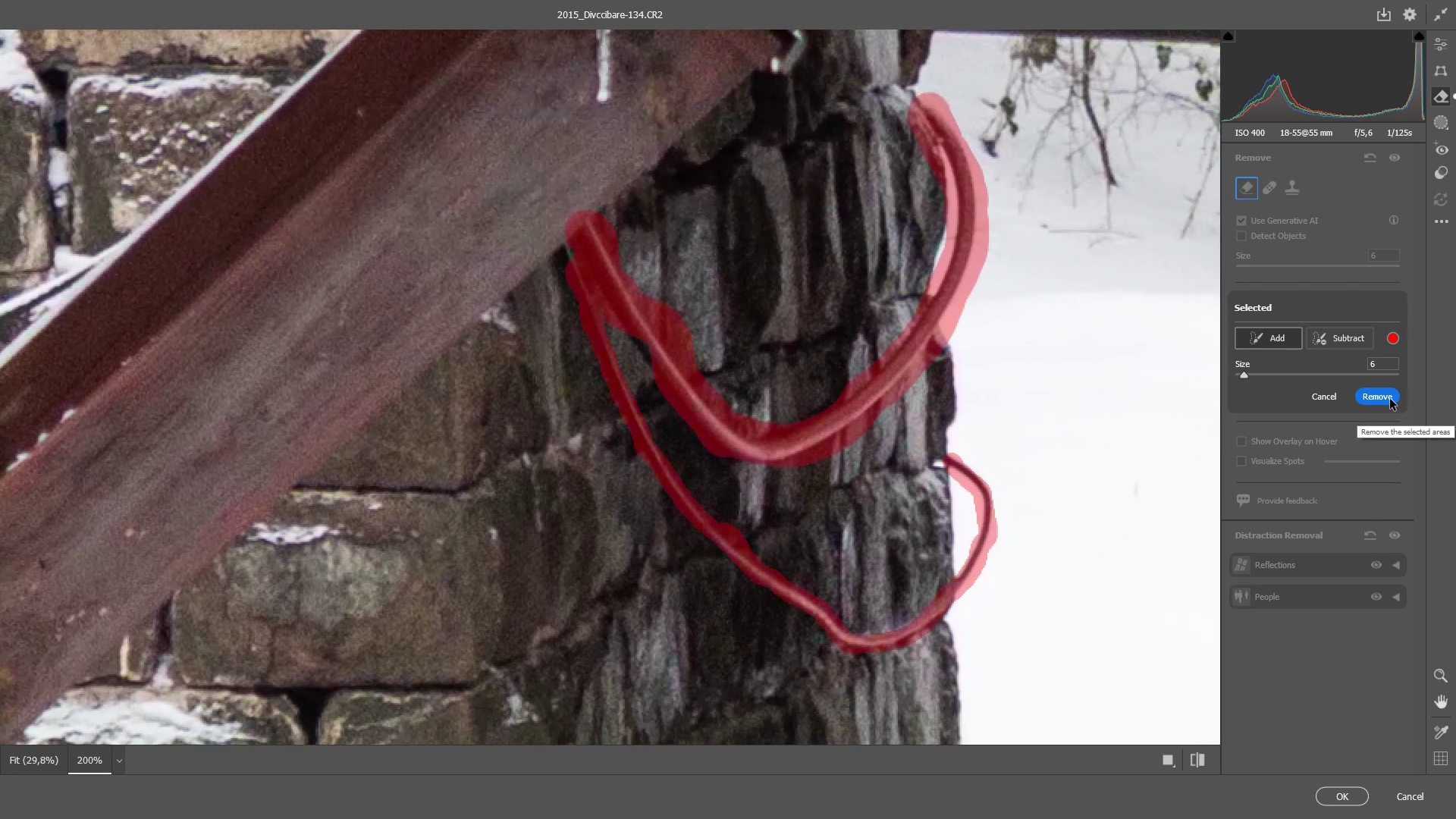 
left_click([1389, 395])
 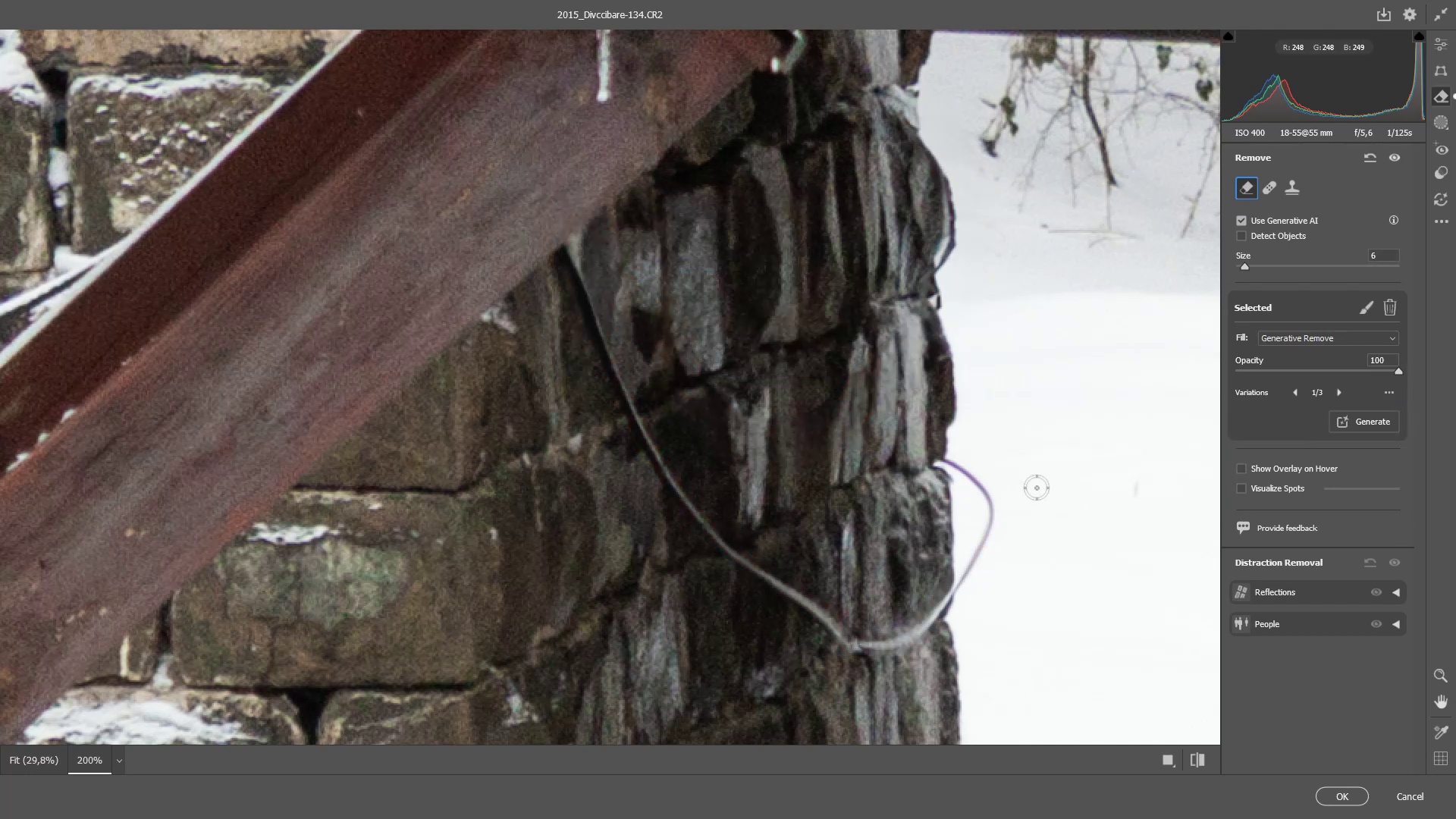 
wait(27.12)
 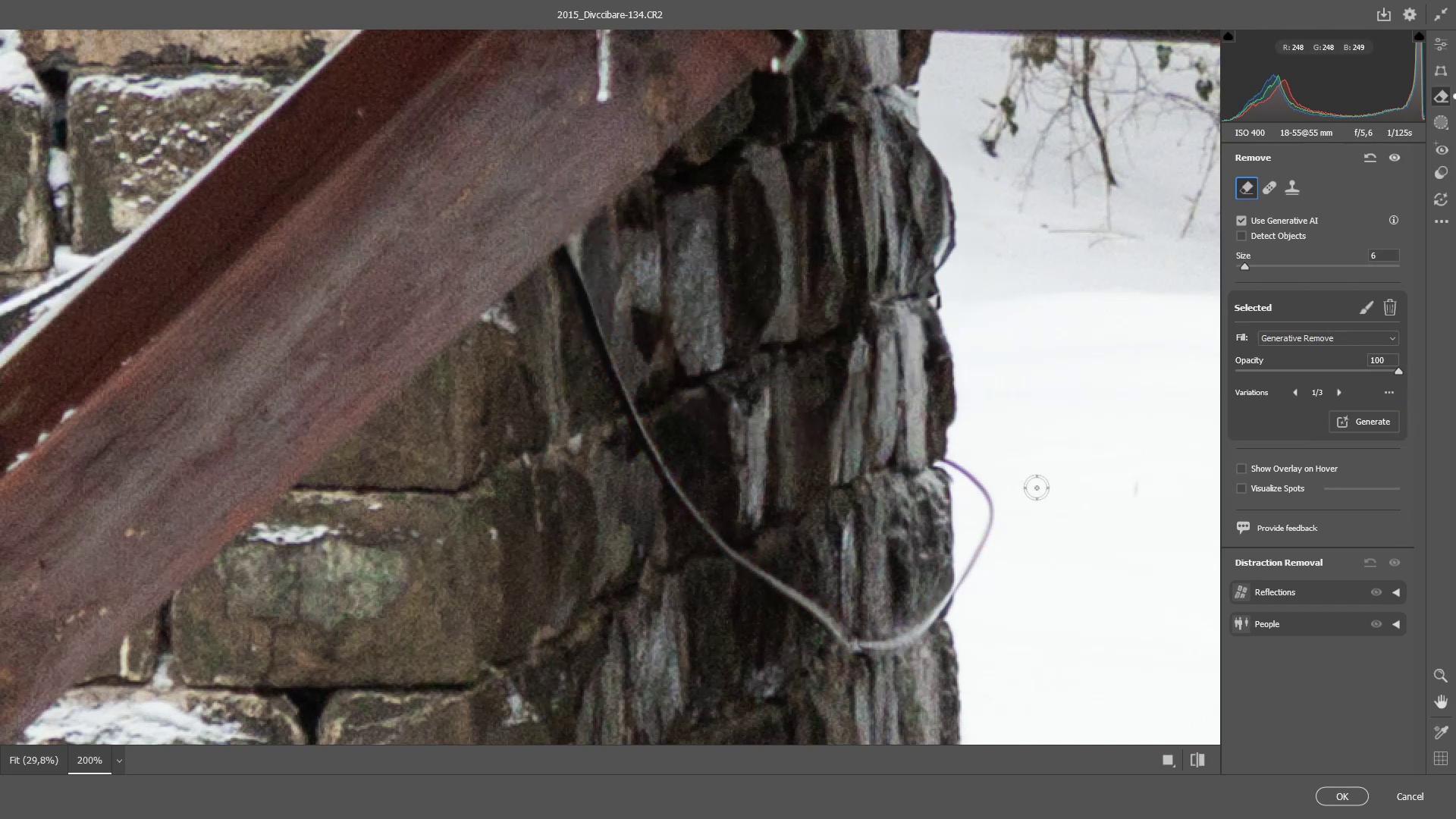 
left_click([1339, 395])
 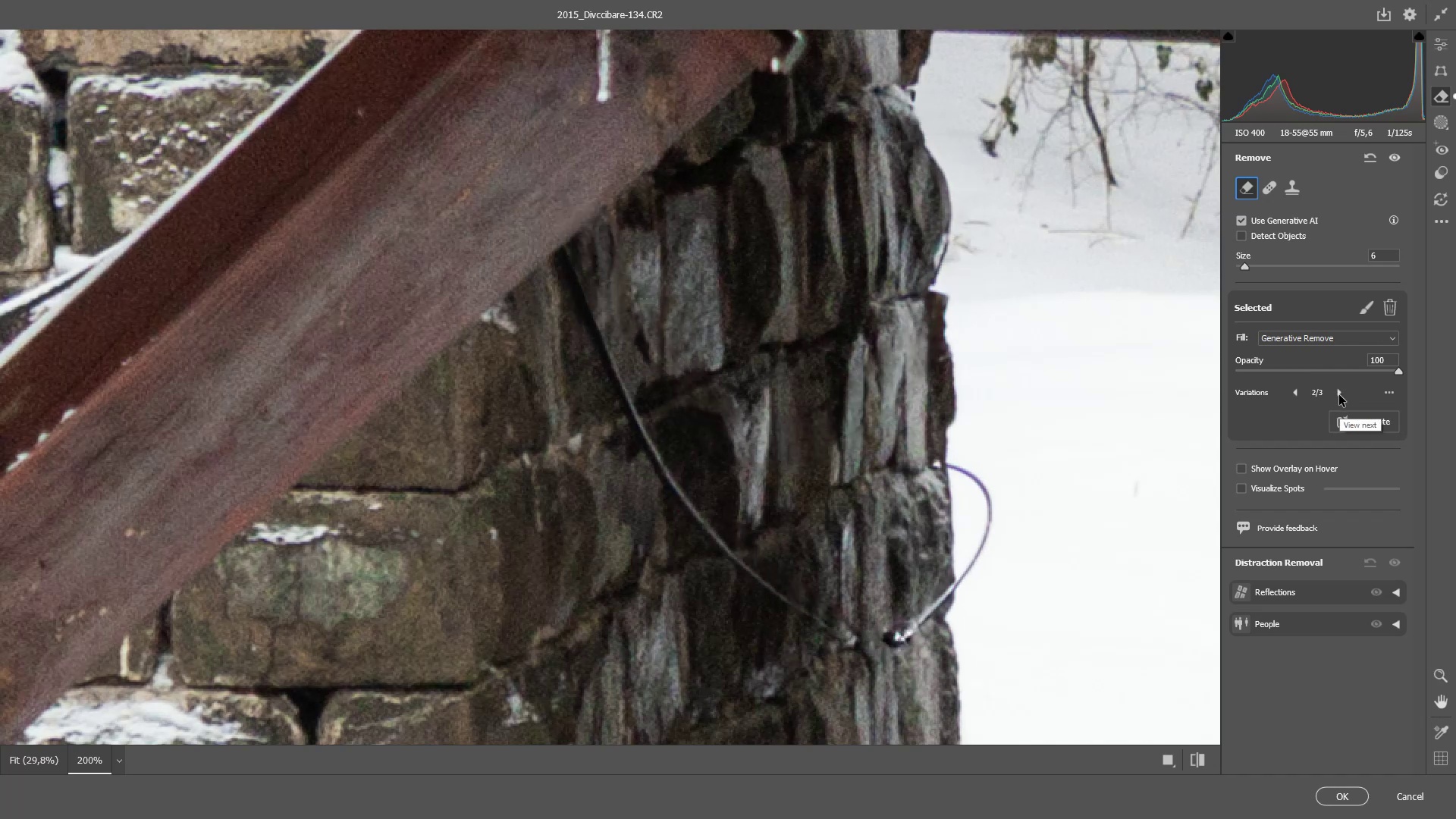 
left_click([1339, 395])
 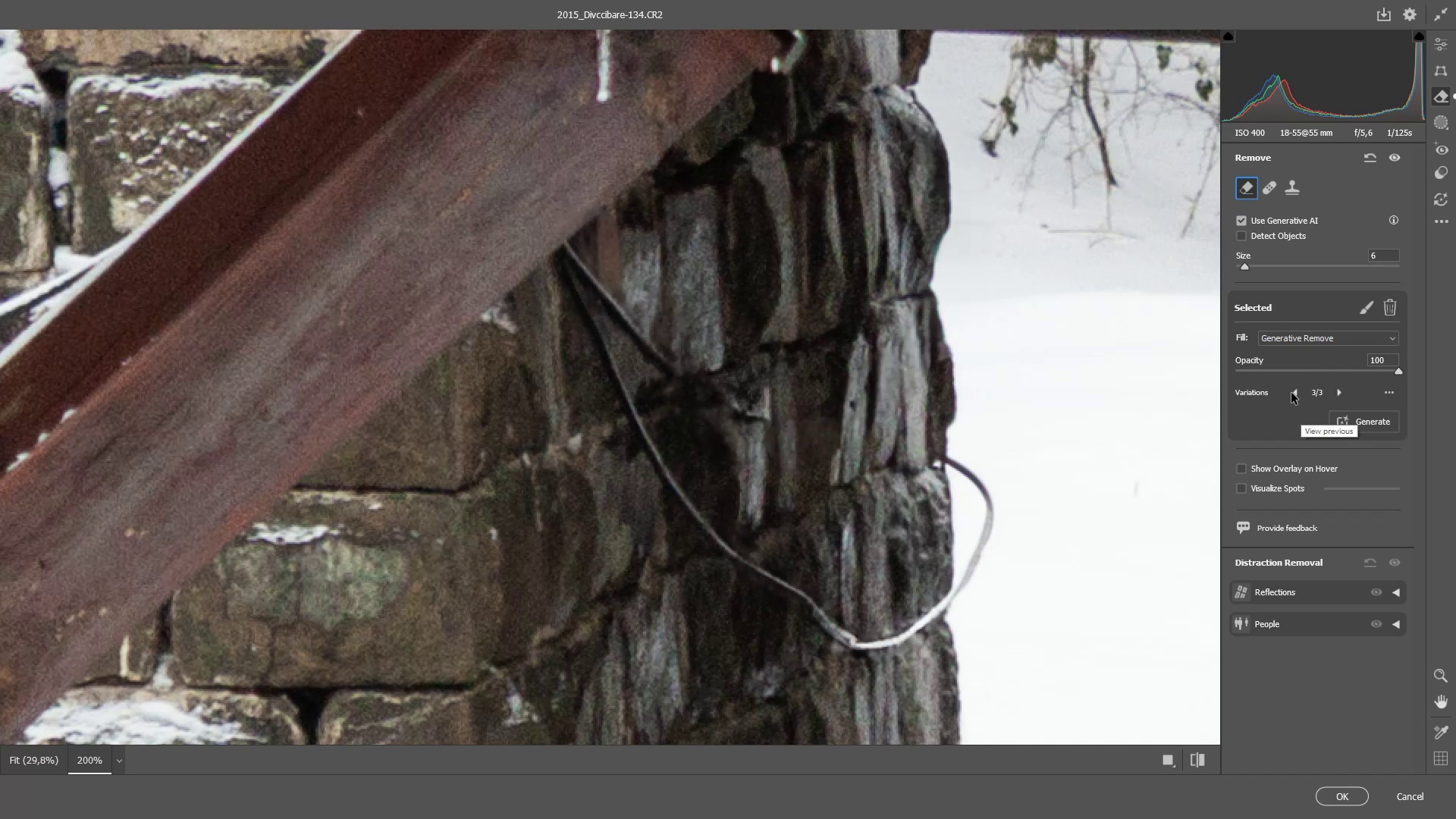 
left_click([1299, 396])
 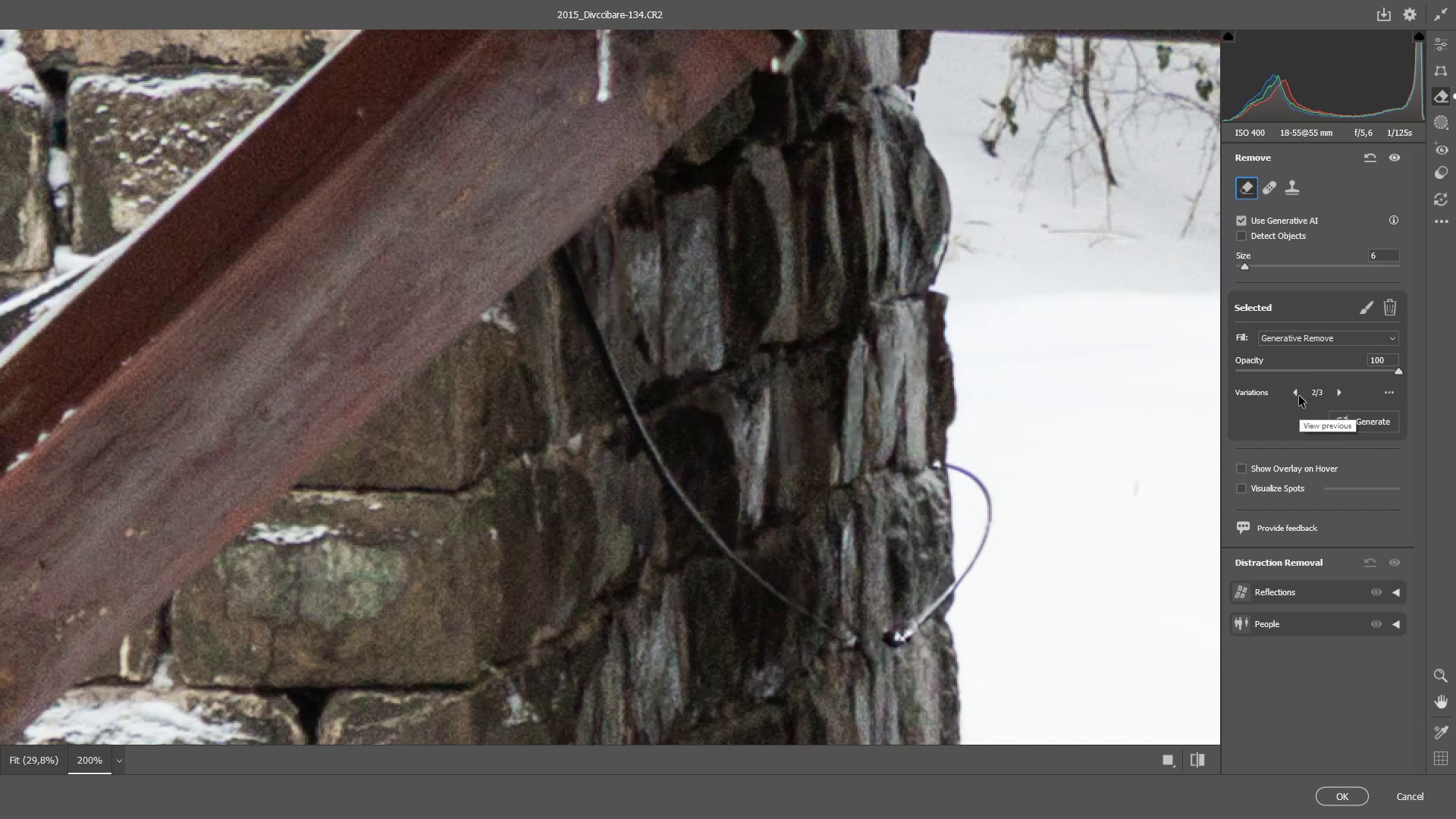 
left_click([1299, 396])
 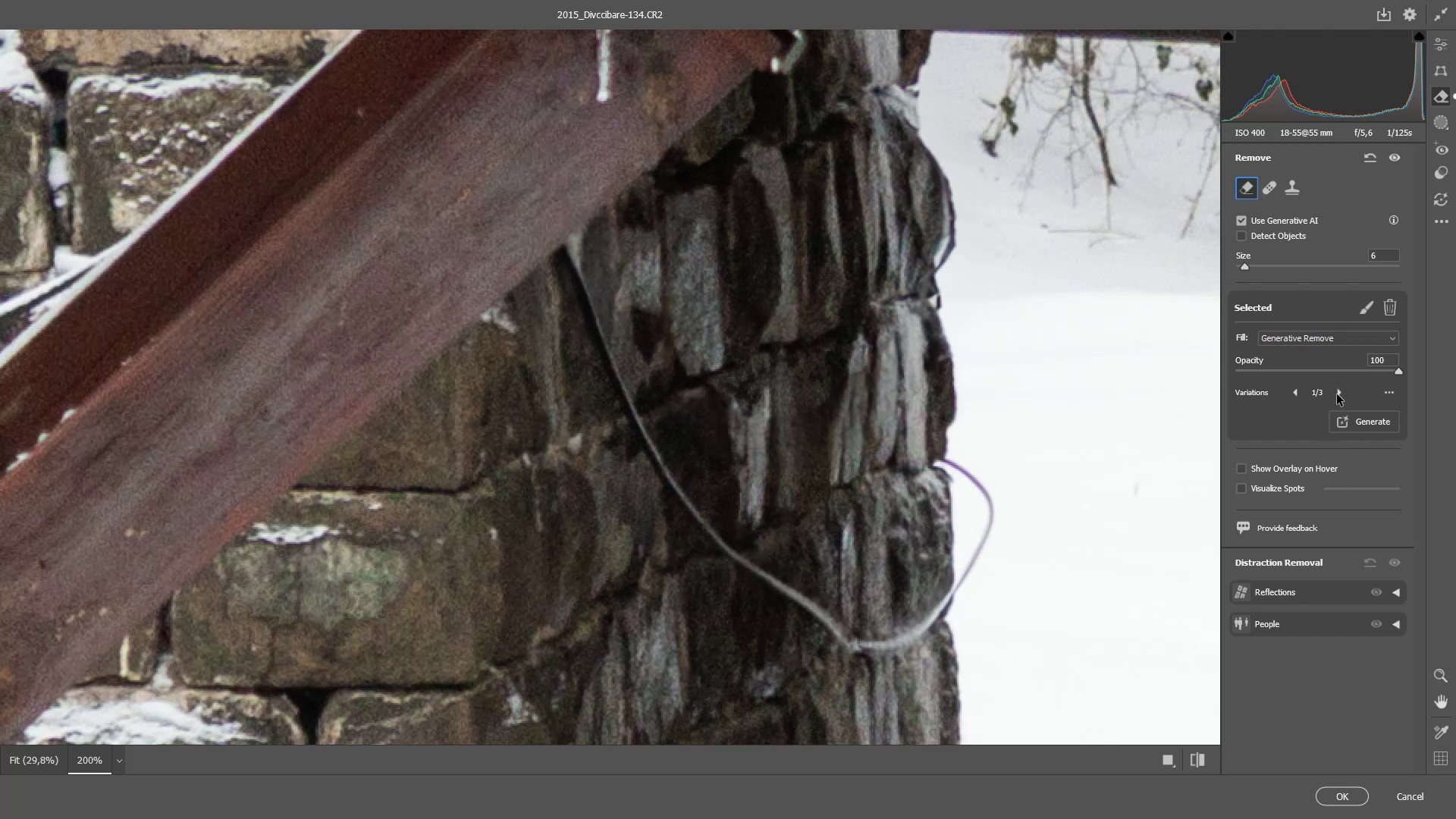 
left_click([1340, 393])
 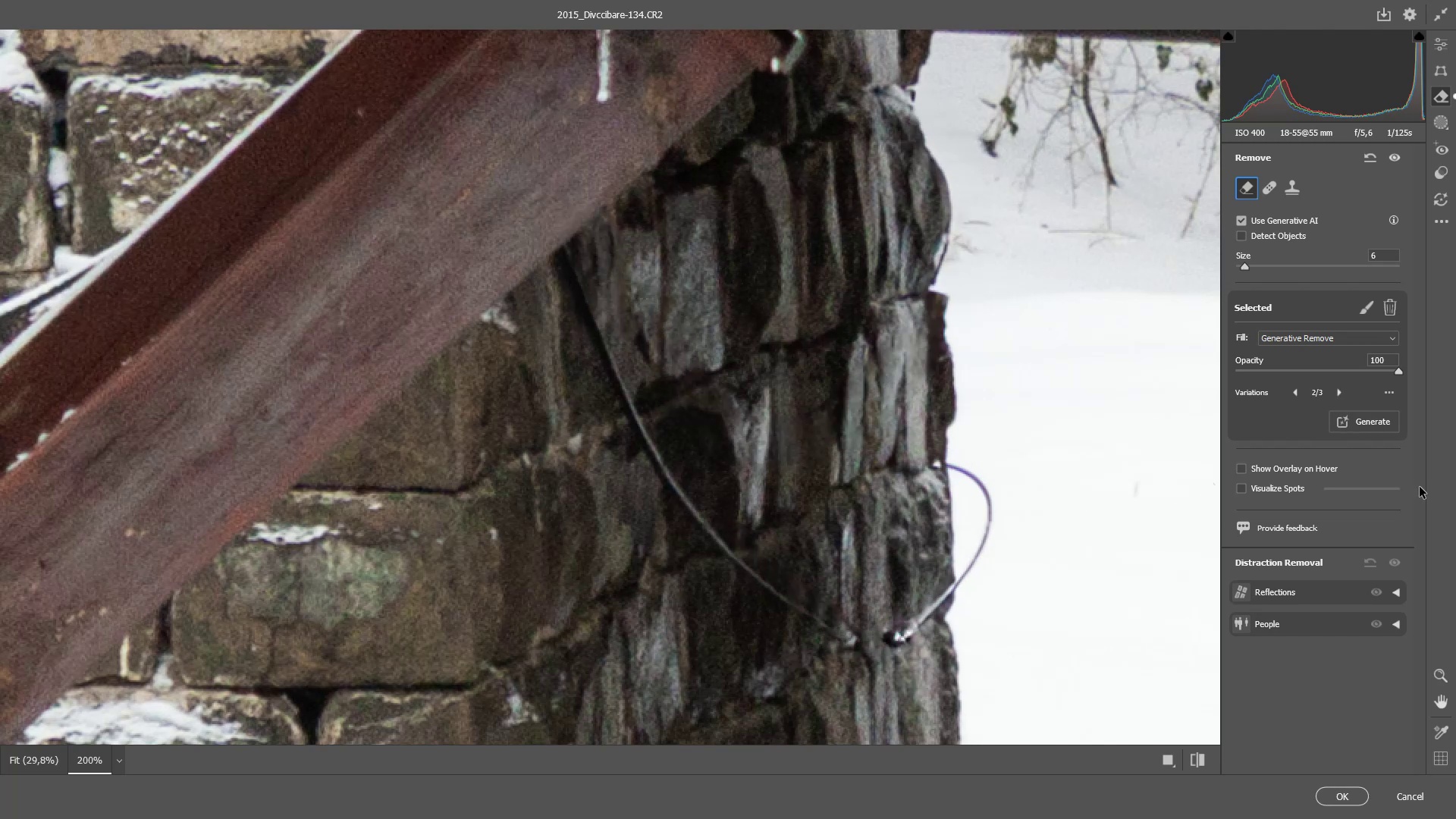 
wait(9.33)
 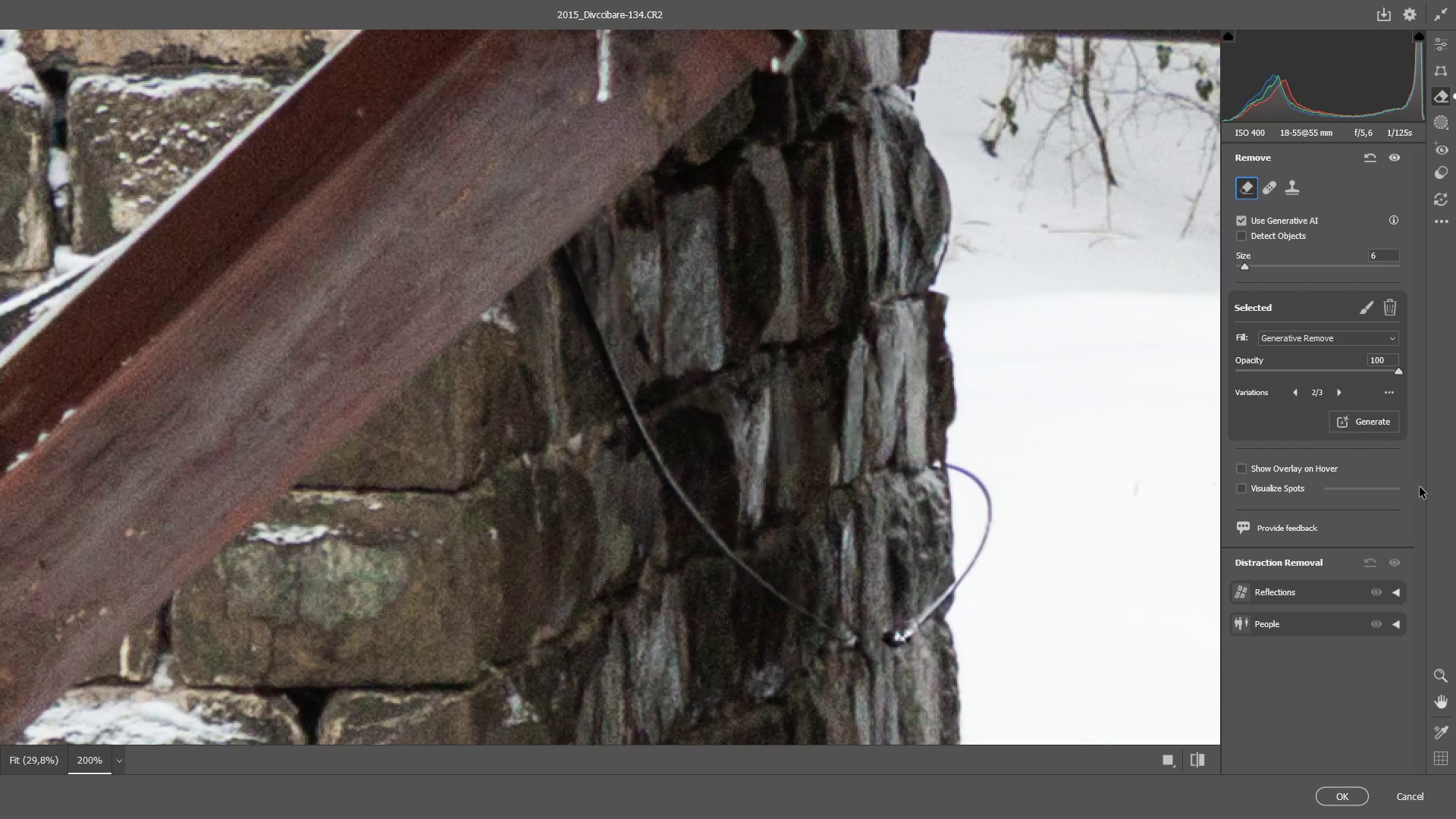 
hold_key(key=AltLeft, duration=0.95)
 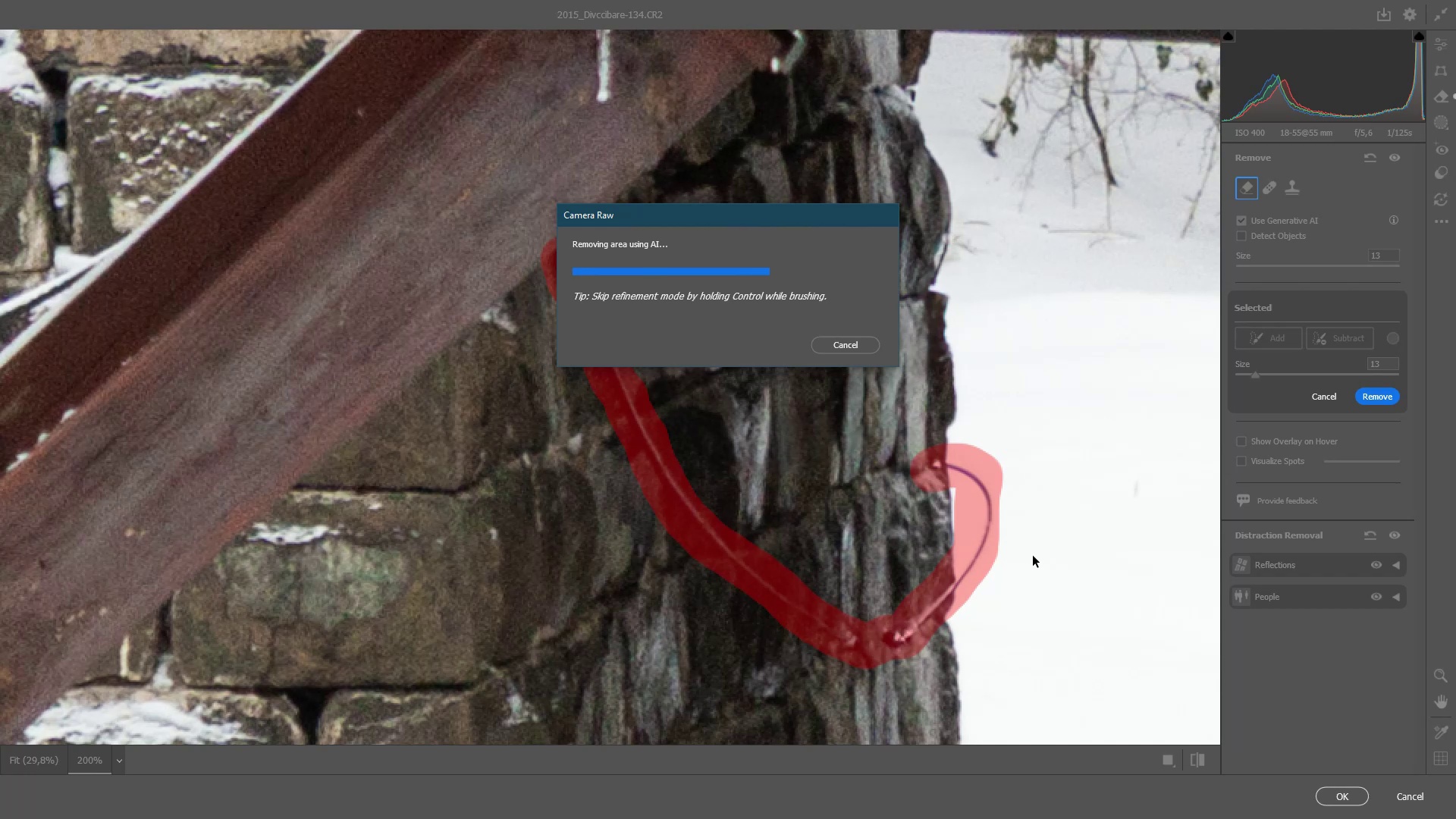 
wait(24.07)
 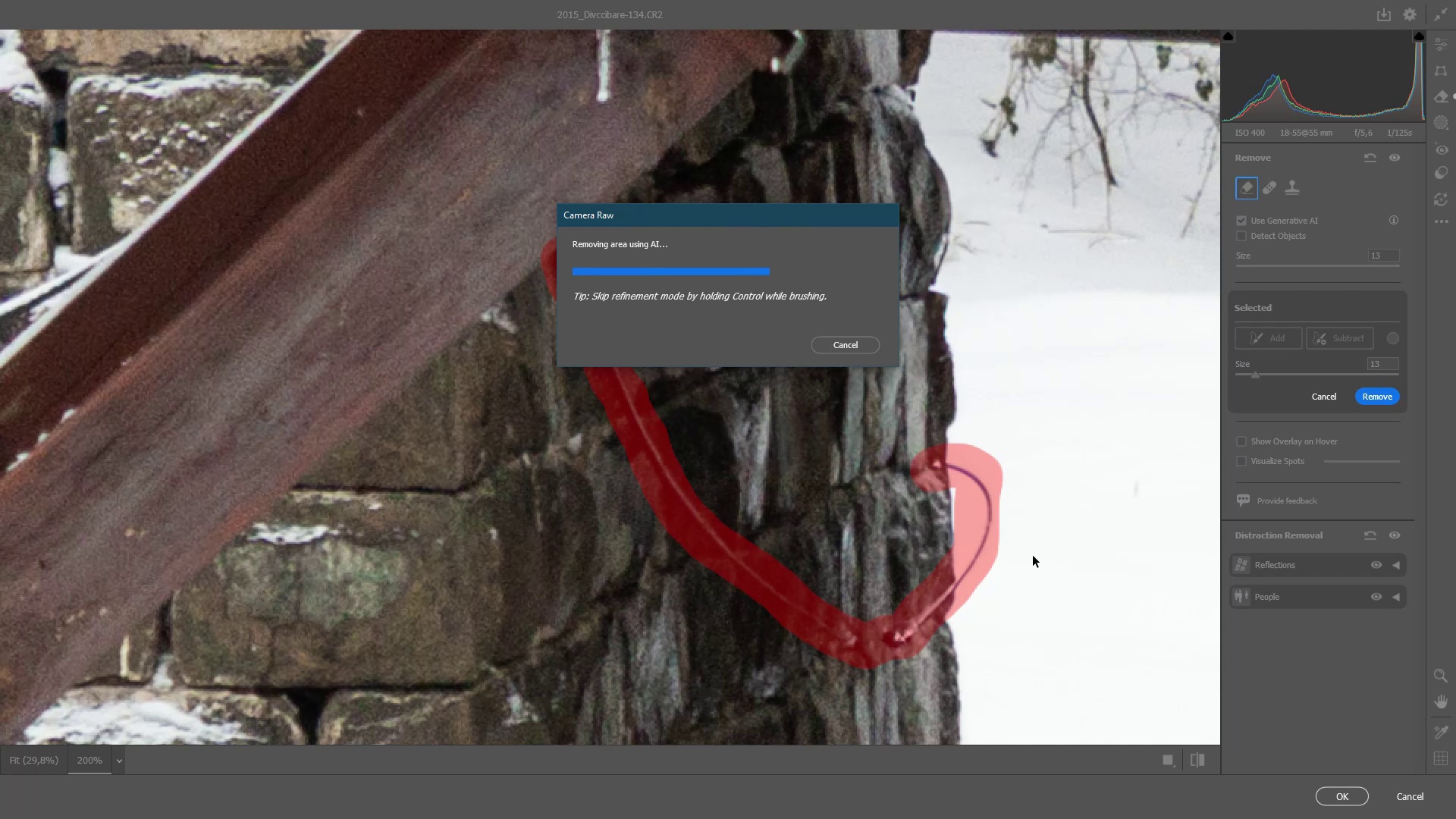 
hold_key(key=Space, duration=1.53)
 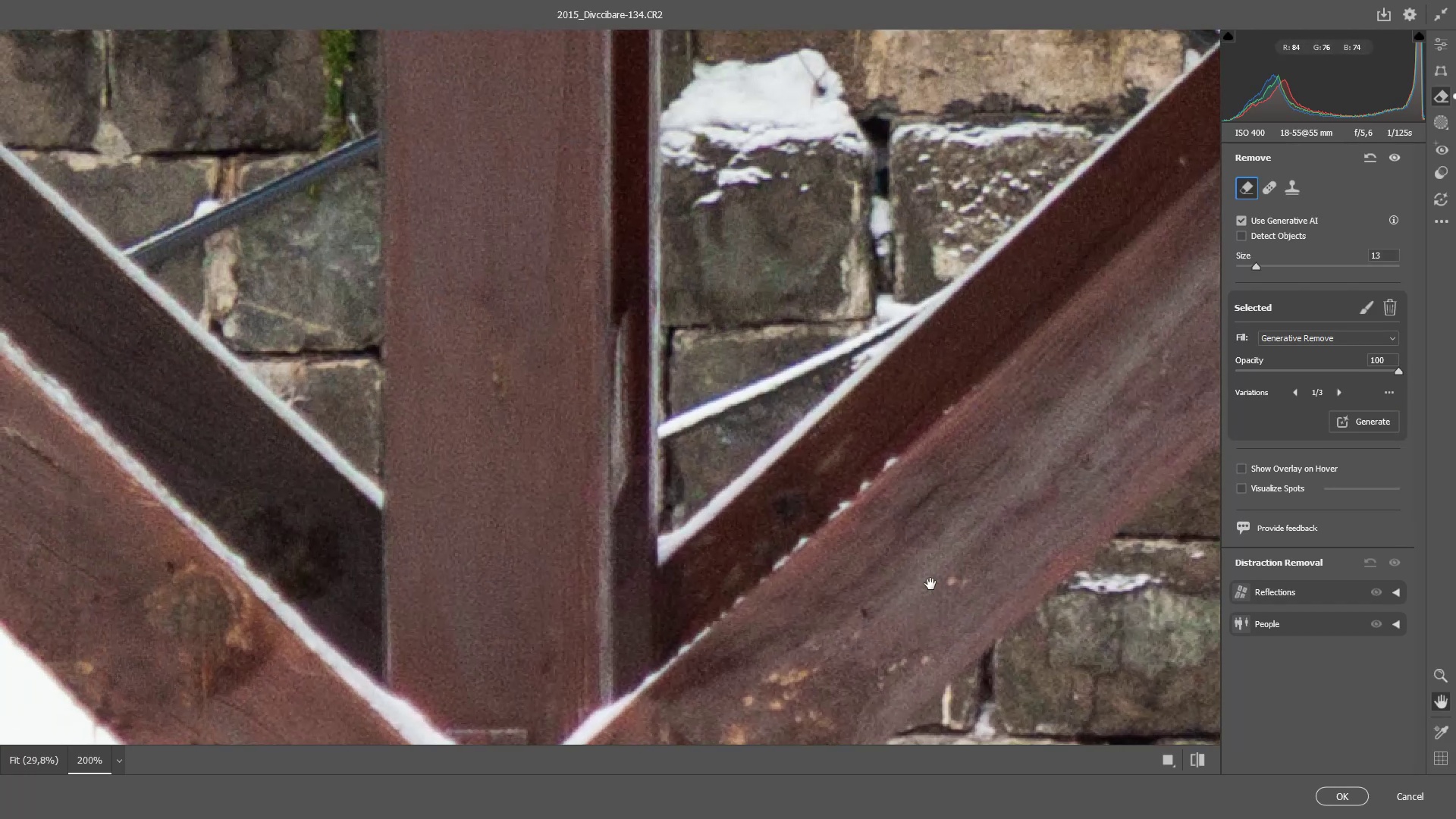 
left_click_drag(start_coordinate=[554, 587], to_coordinate=[1097, 462])
 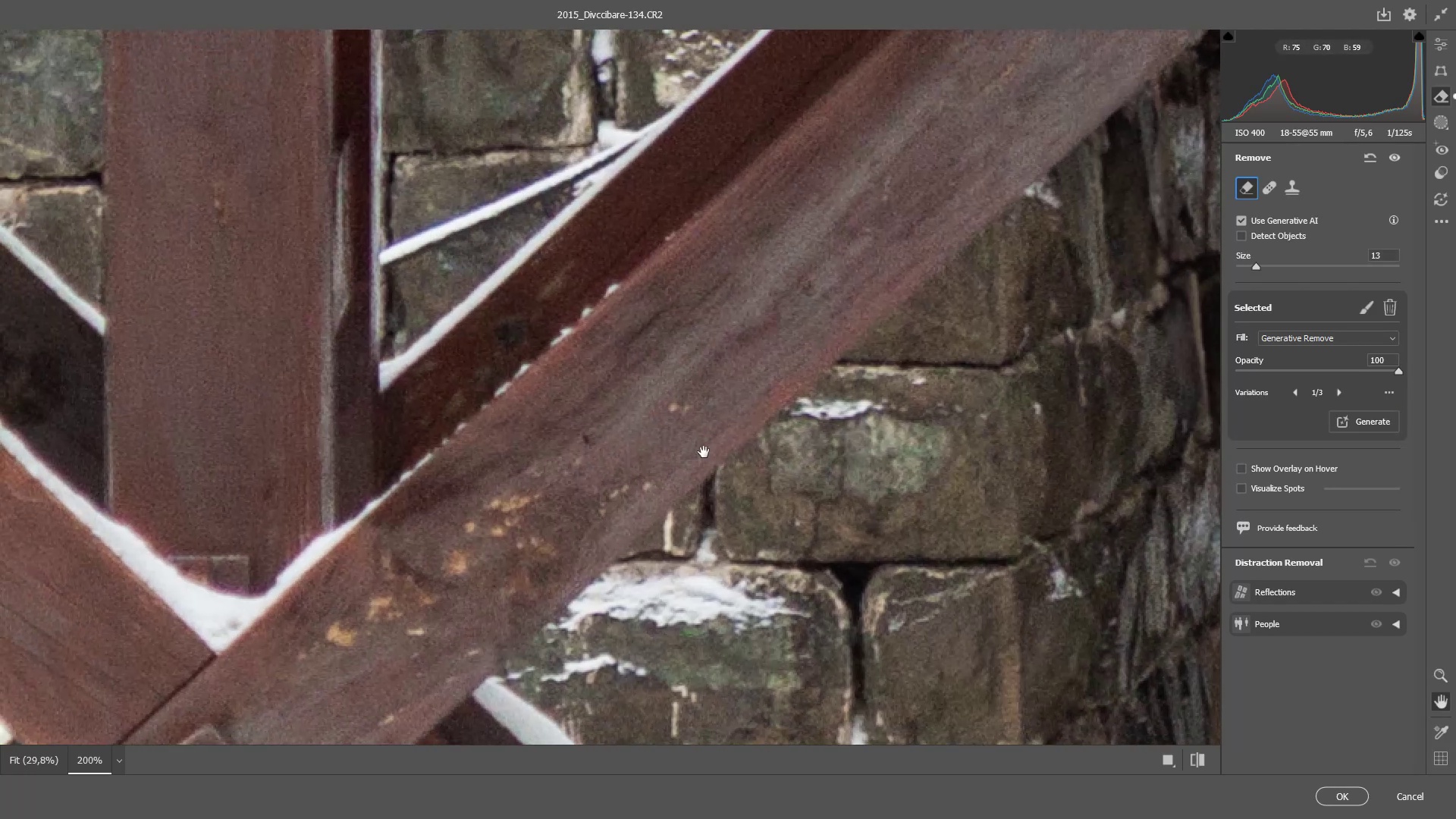 
left_click_drag(start_coordinate=[652, 410], to_coordinate=[930, 584])
 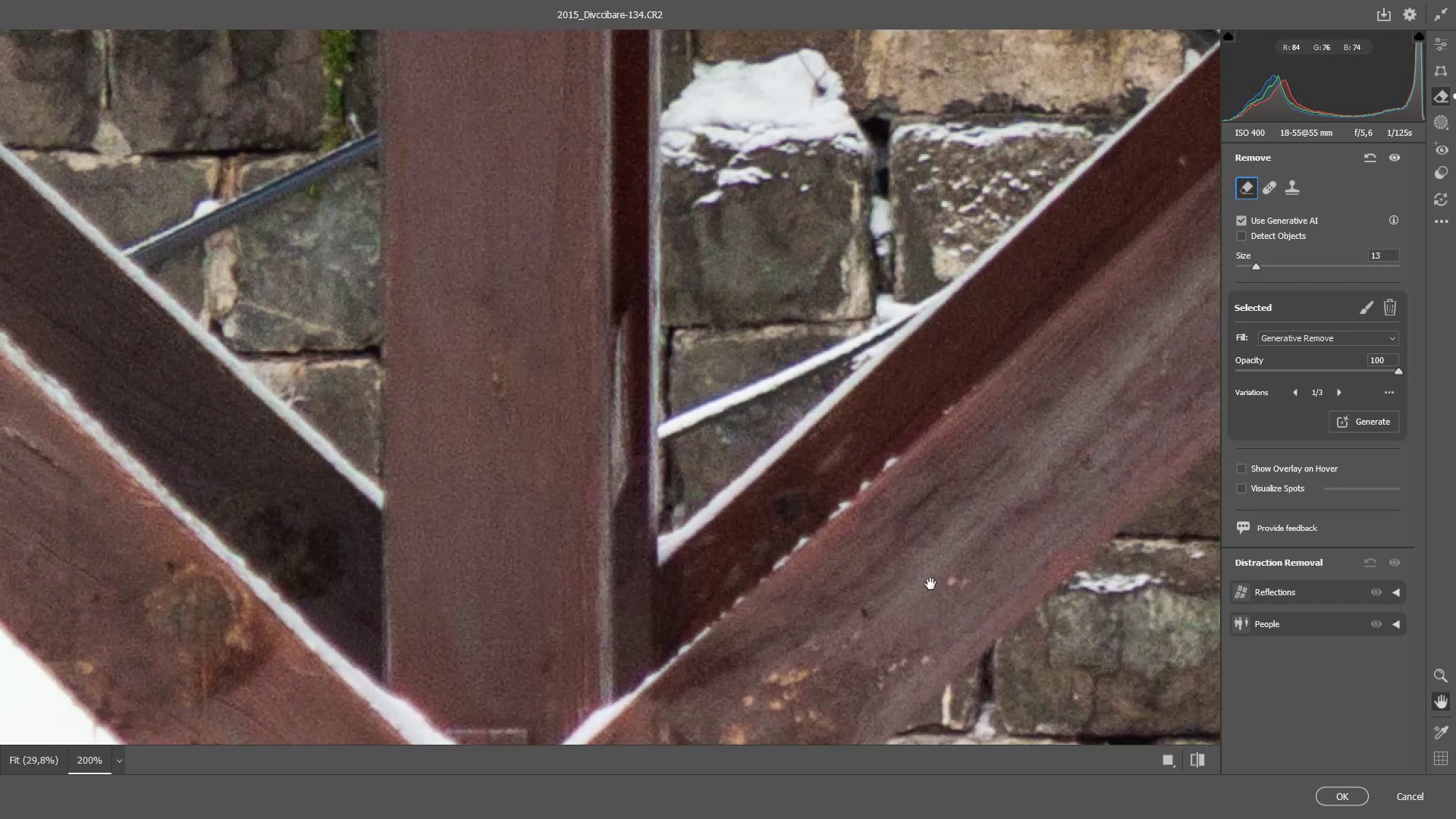 
hold_key(key=Space, duration=1.01)
 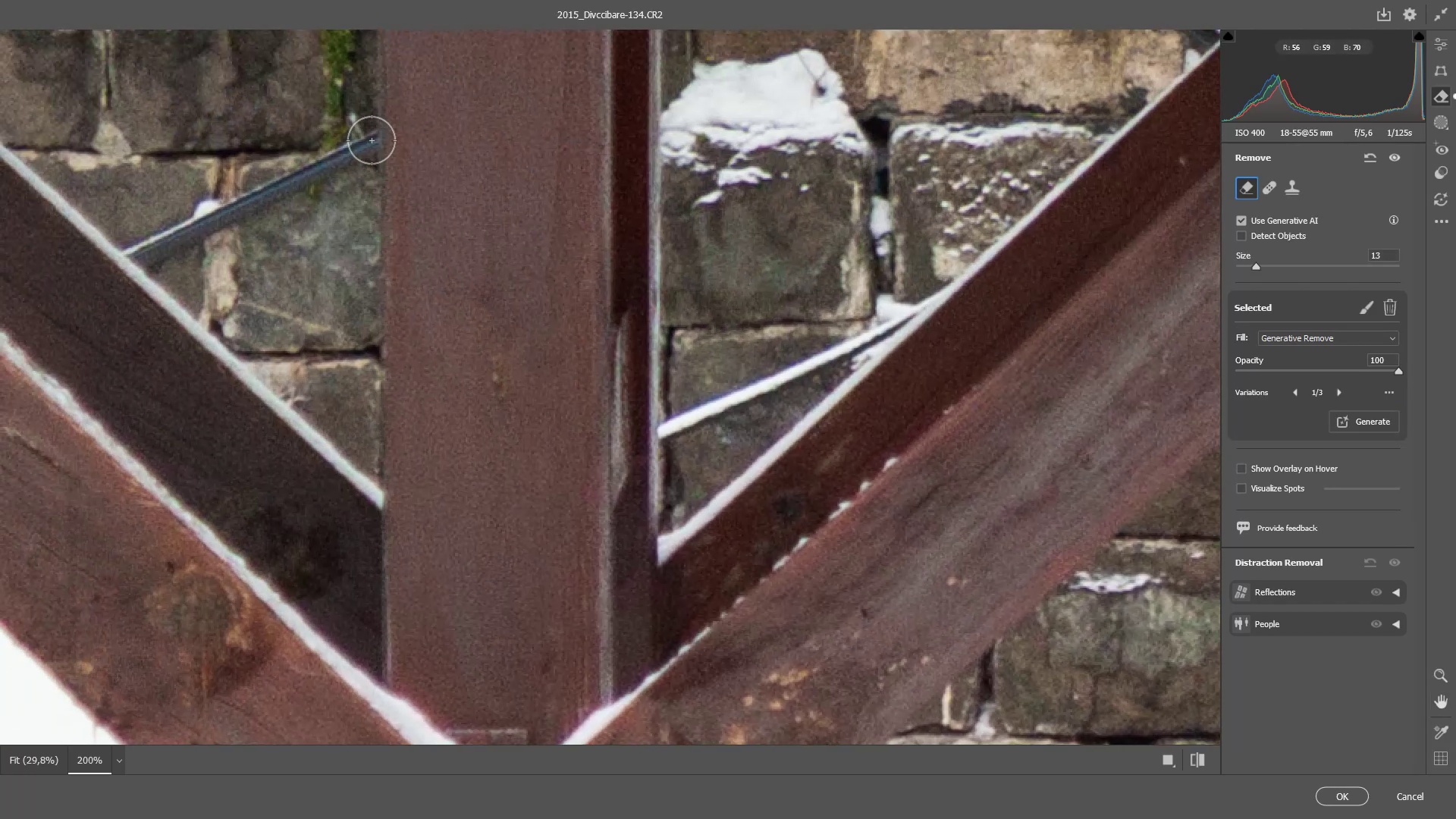 
left_click_drag(start_coordinate=[378, 135], to_coordinate=[118, 257])
 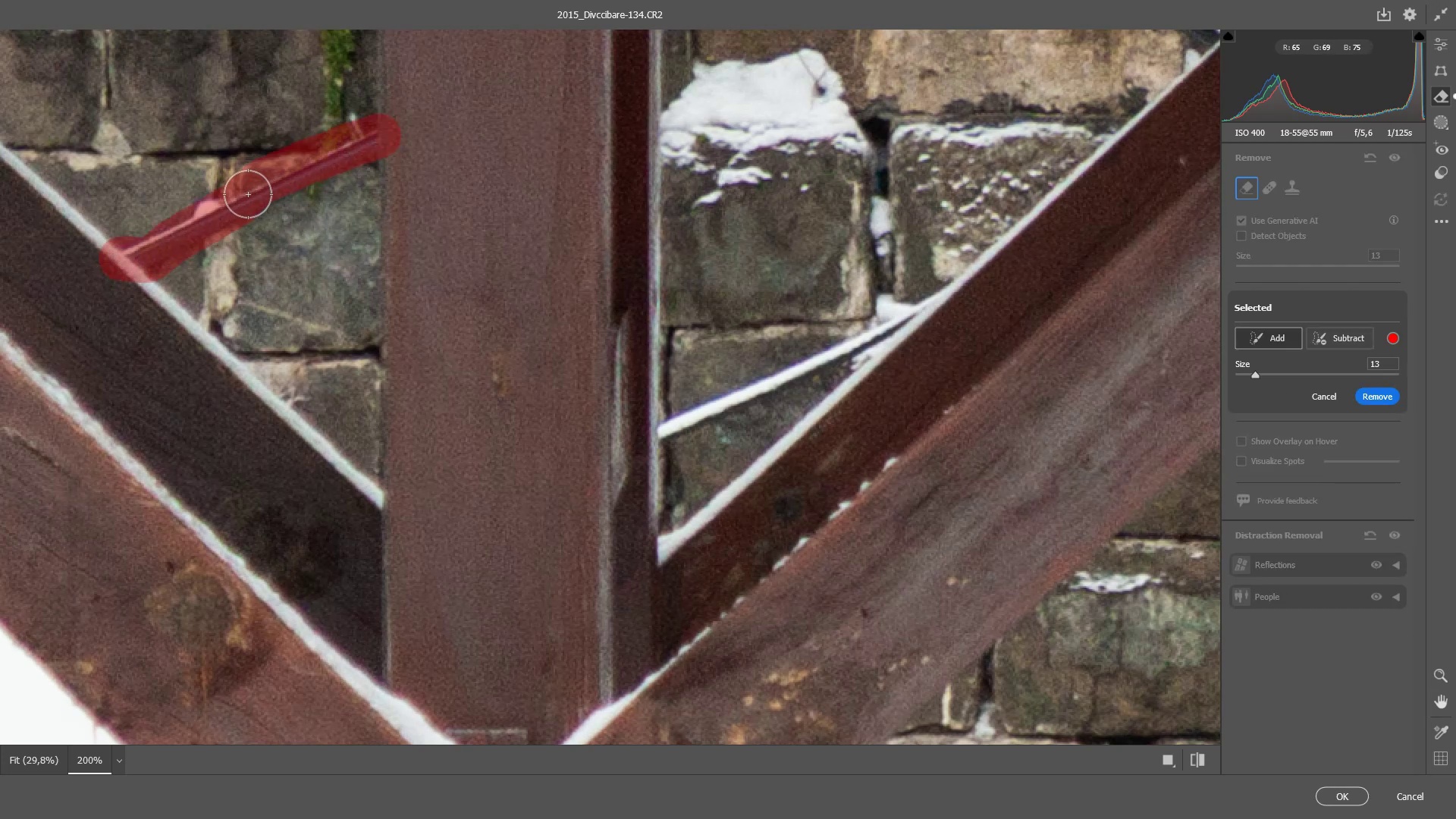 
left_click_drag(start_coordinate=[260, 195], to_coordinate=[268, 186])
 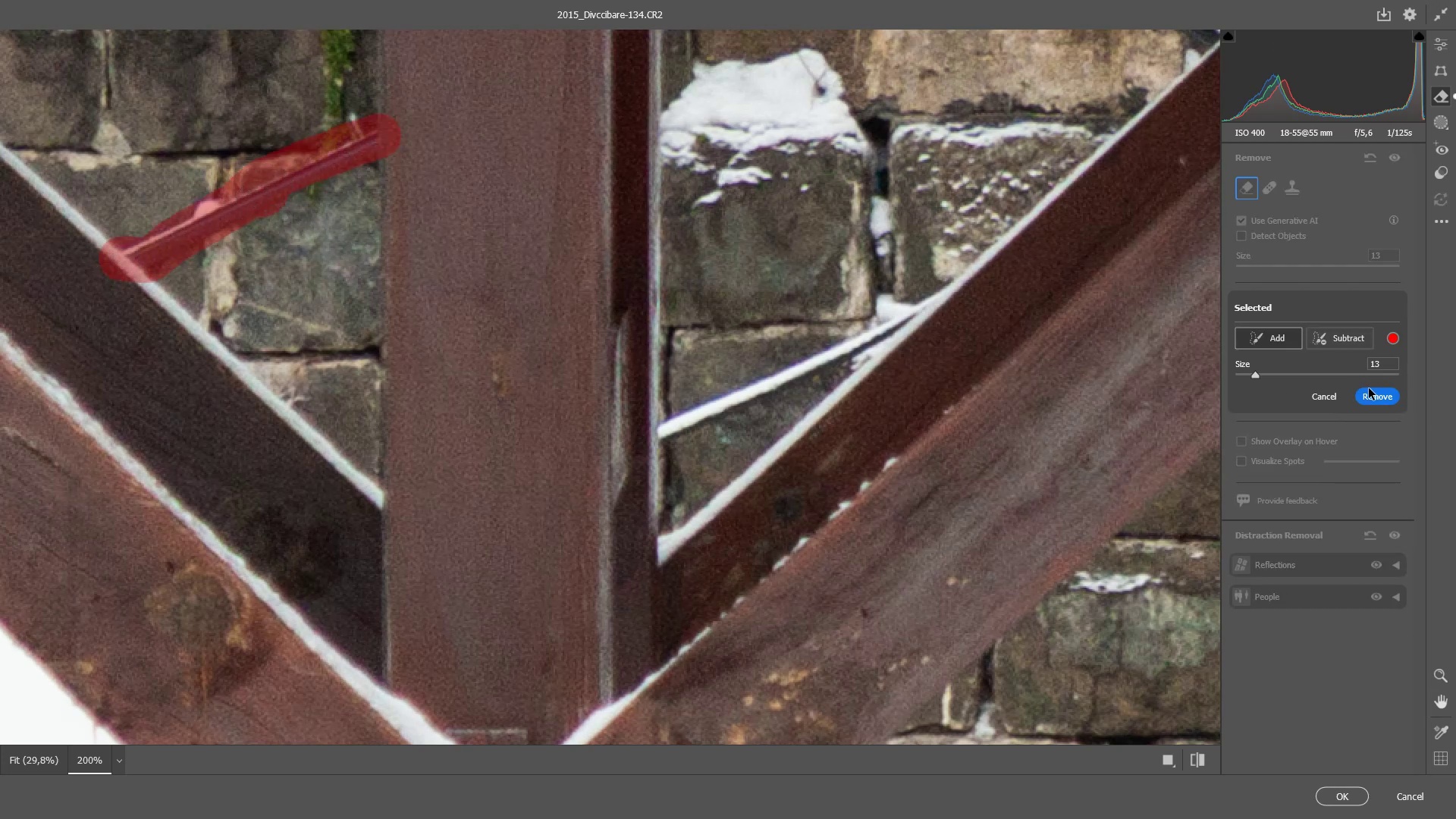 
left_click([1369, 396])
 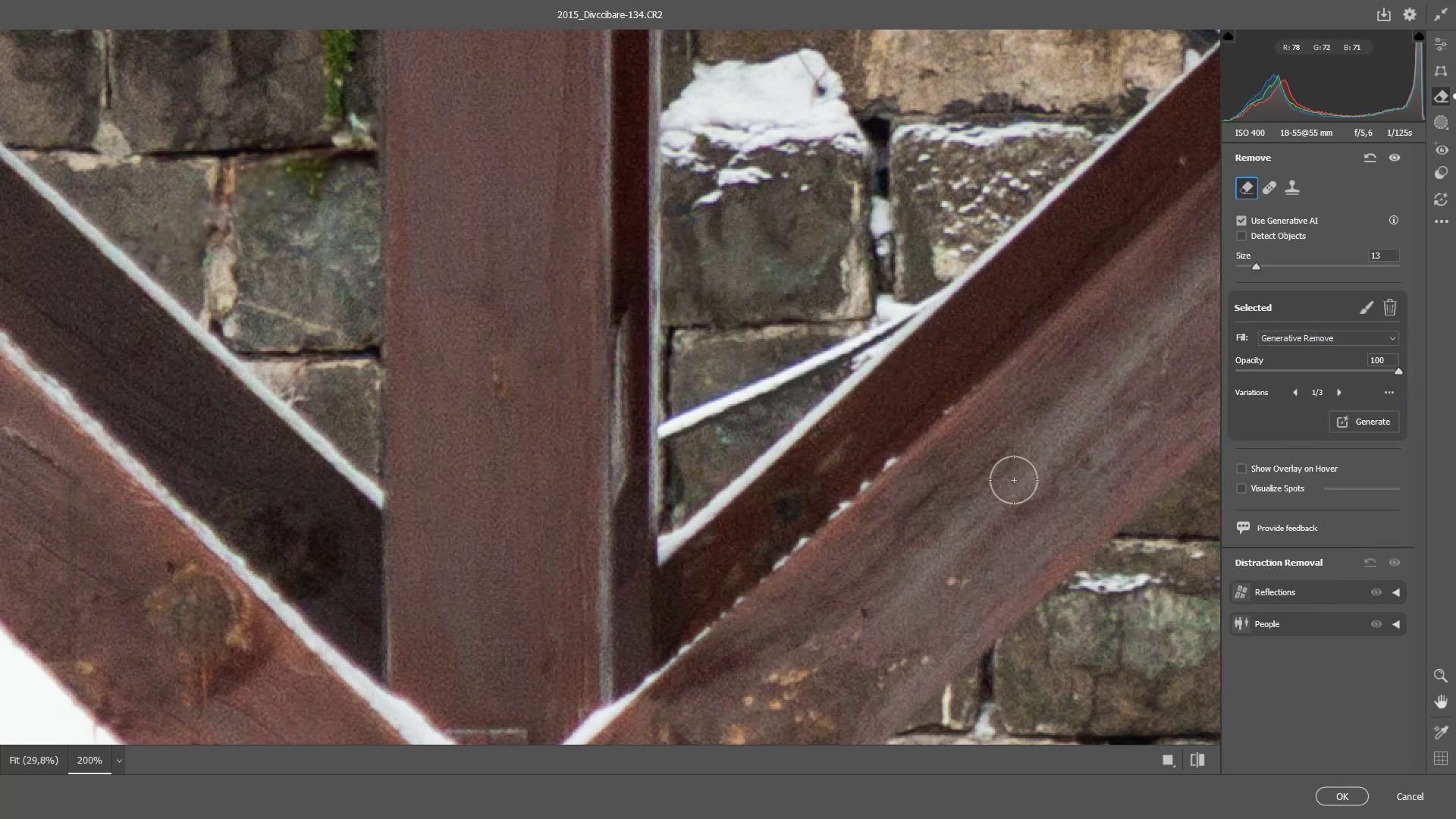 
wait(13.0)
 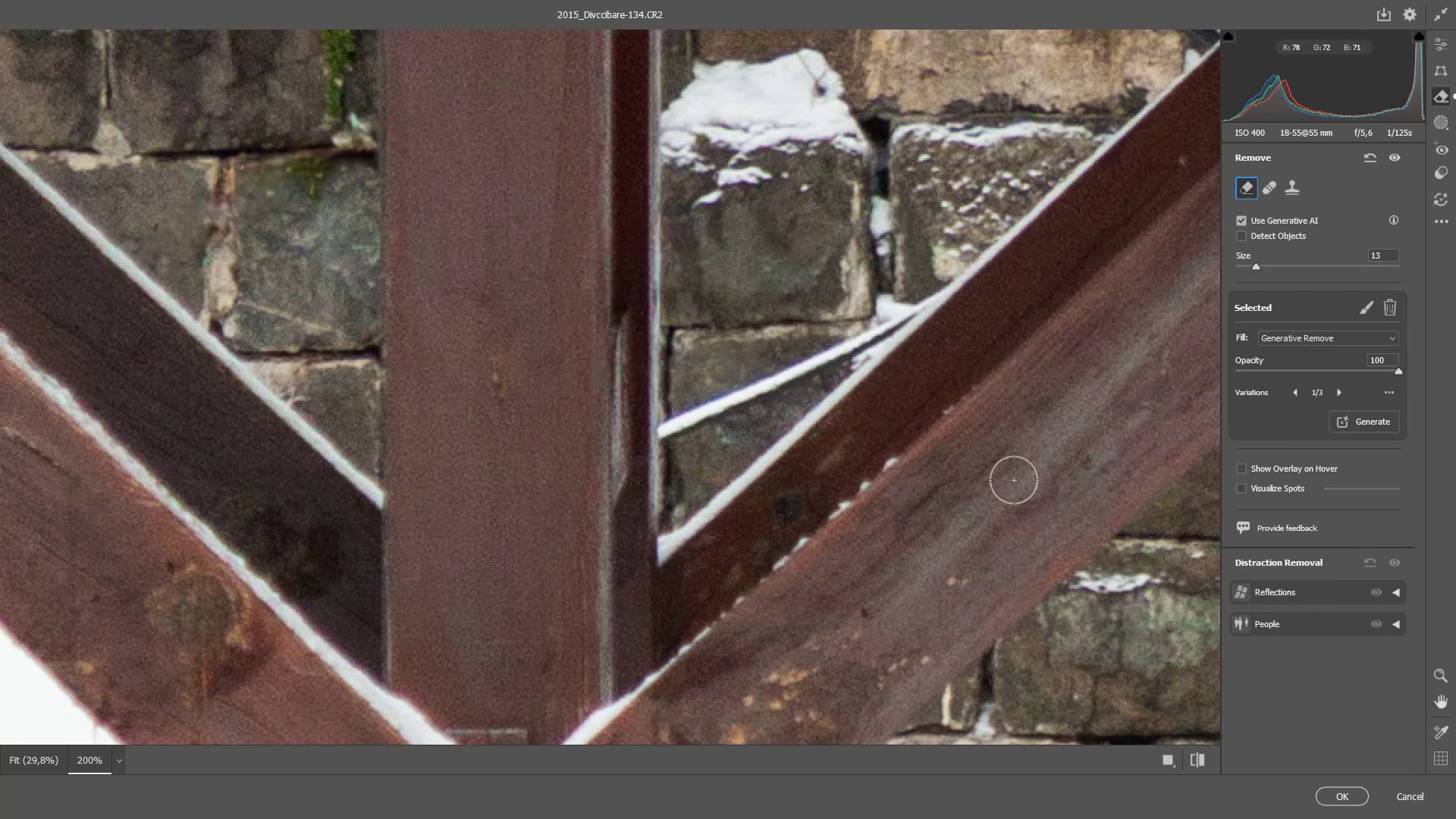 
left_click([1343, 396])
 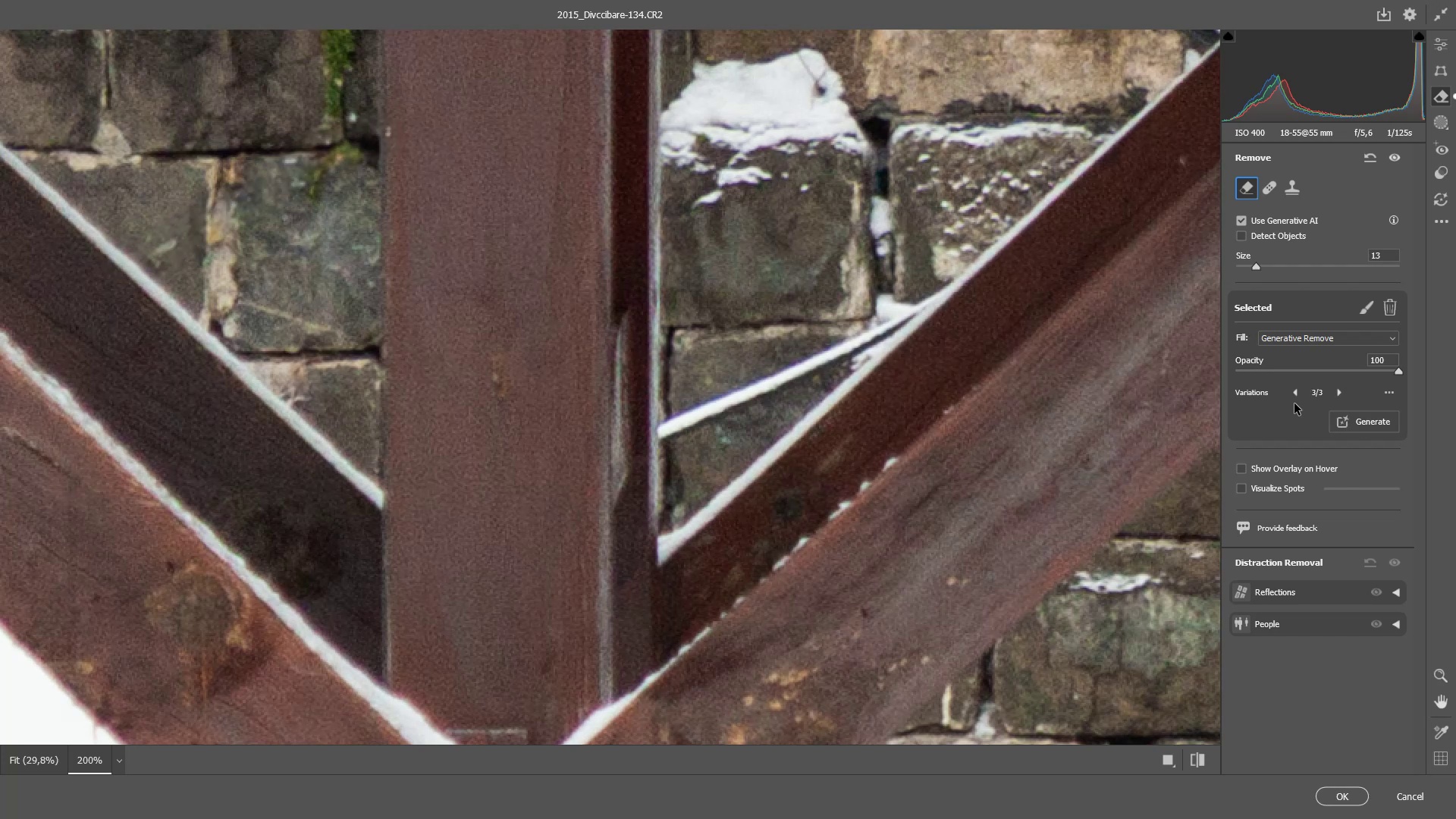 
left_click([1282, 395])
 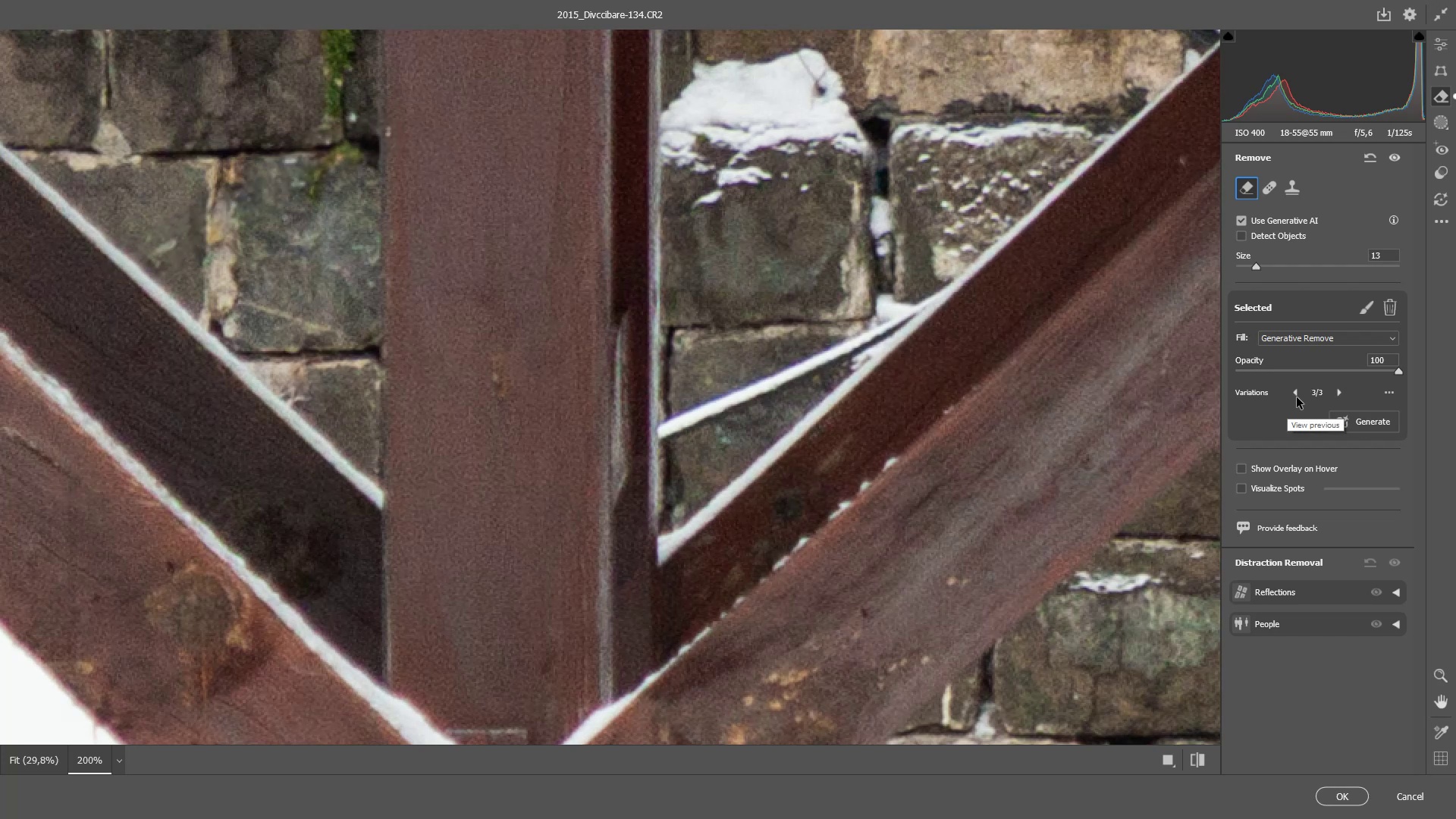 
left_click([1297, 397])
 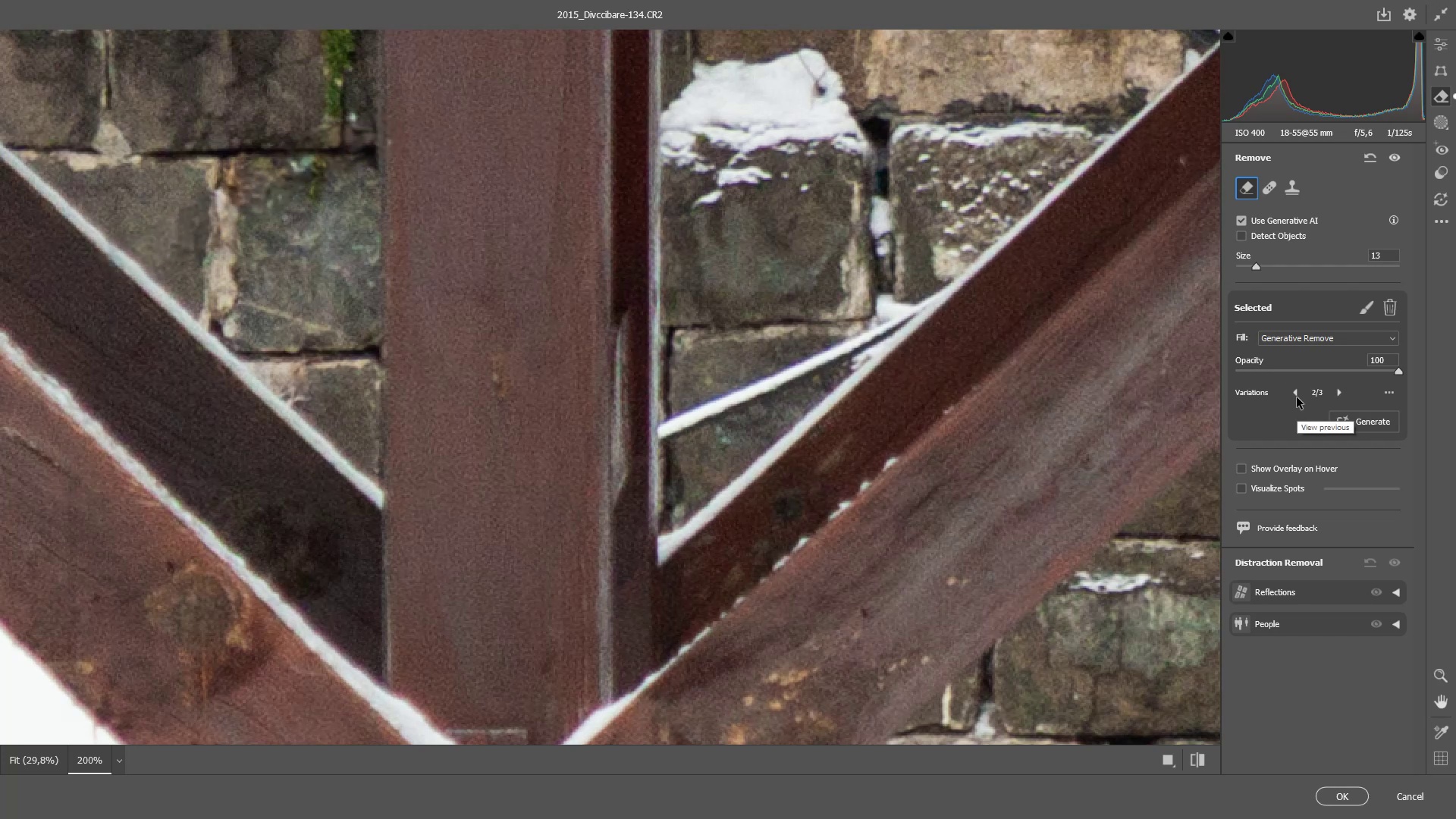 
left_click([1297, 397])
 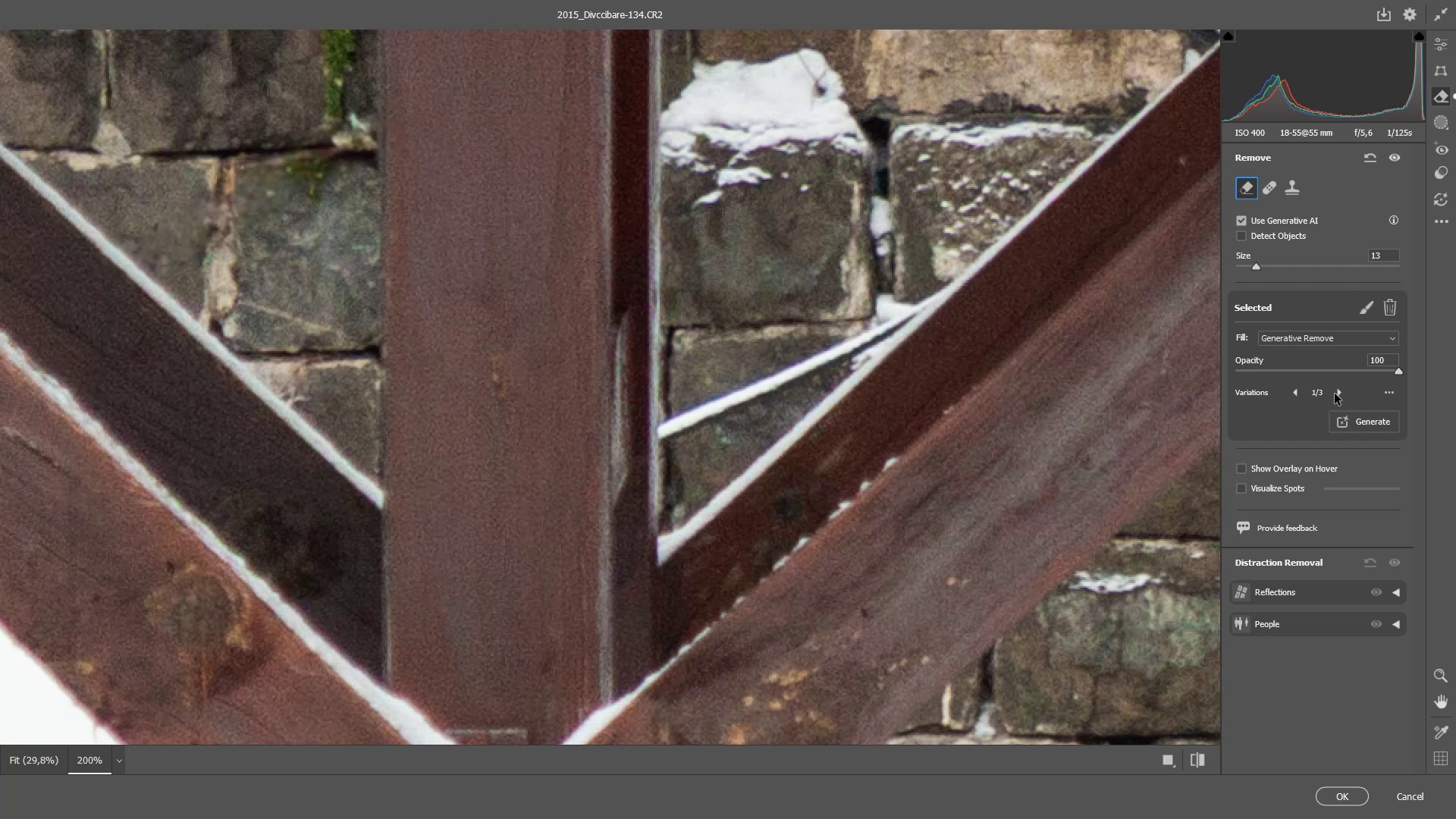 
left_click([1342, 393])
 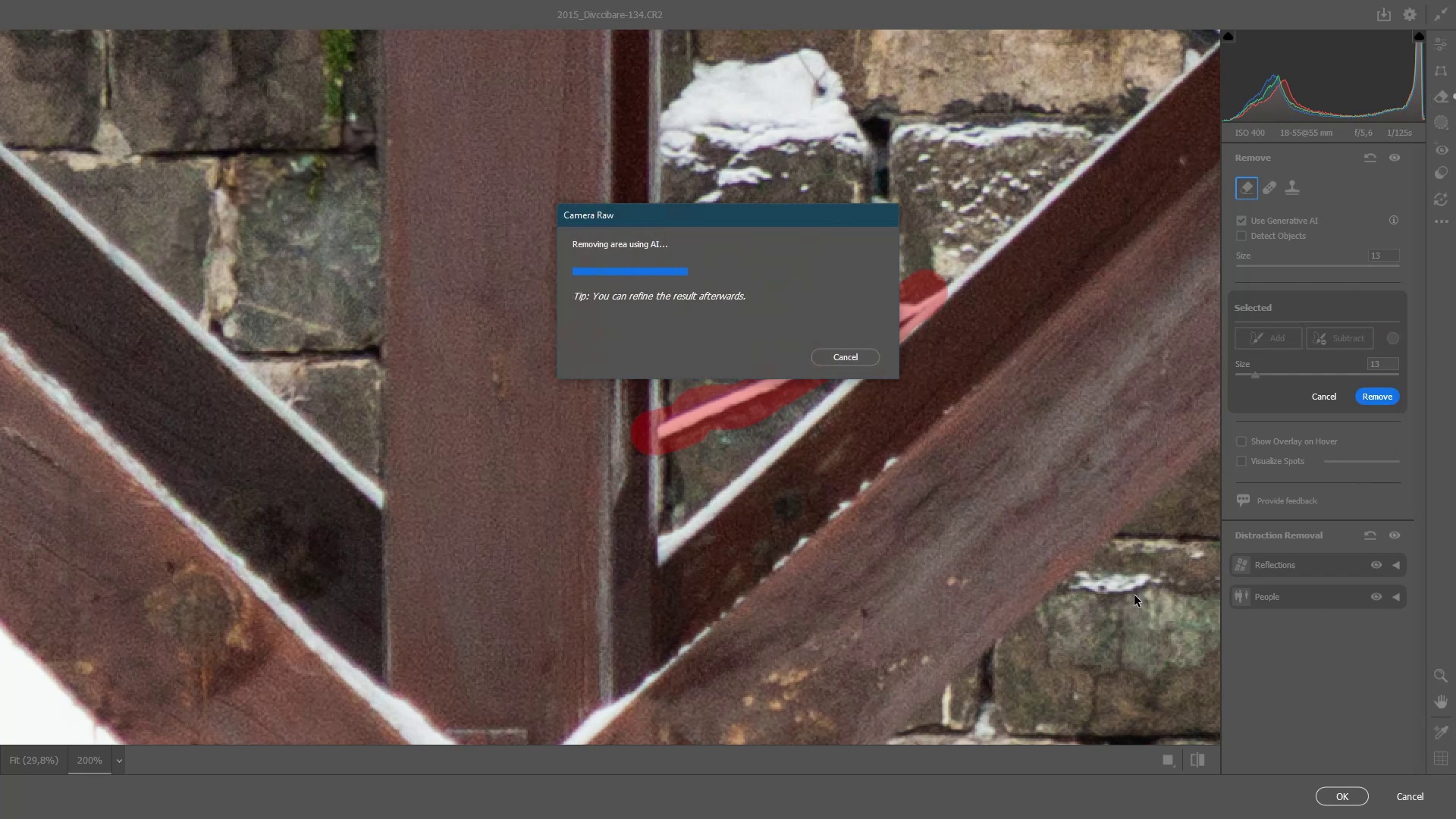 
wait(20.16)
 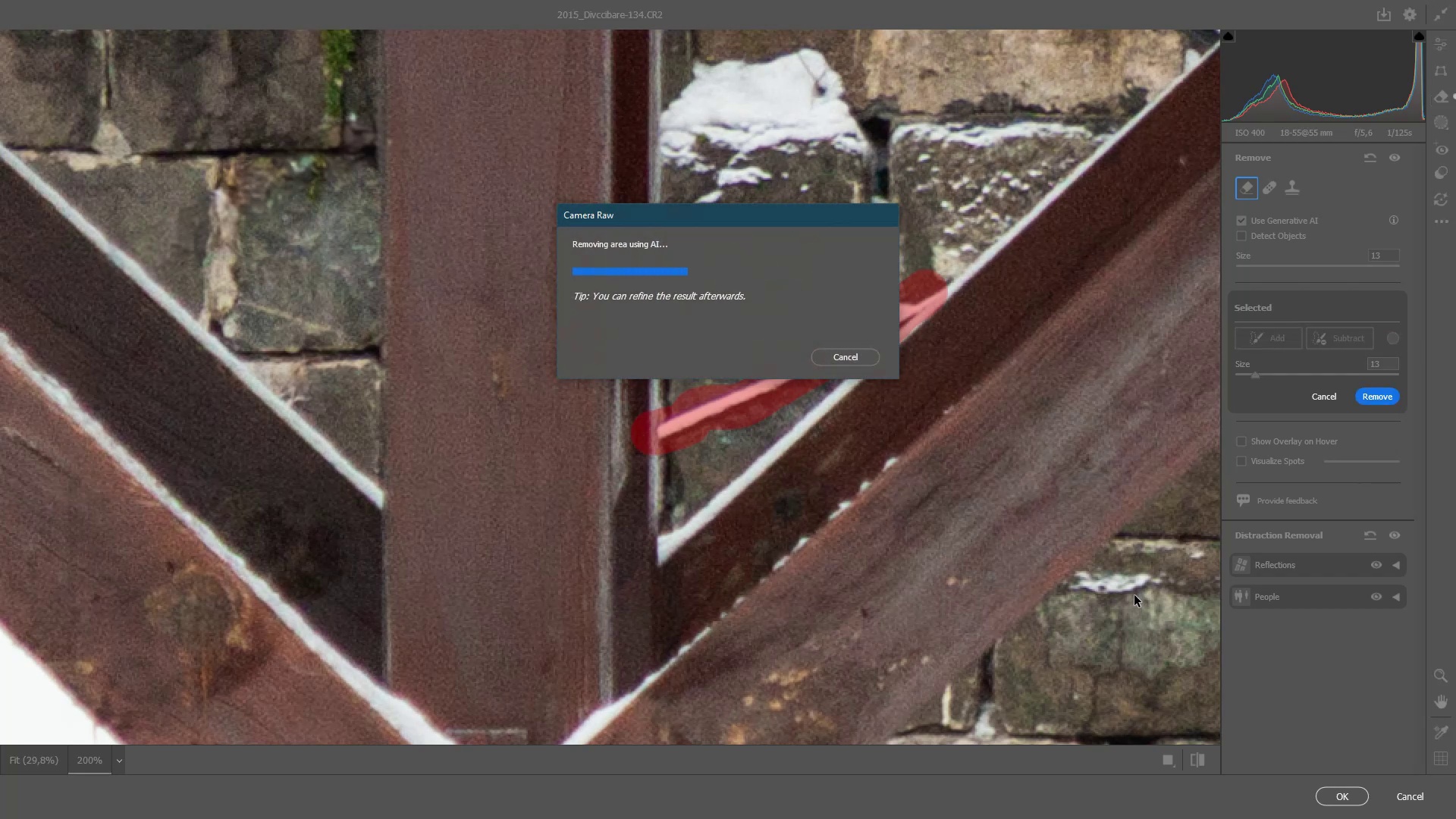 
scroll: coordinate [854, 602], scroll_direction: down, amount: 2.0
 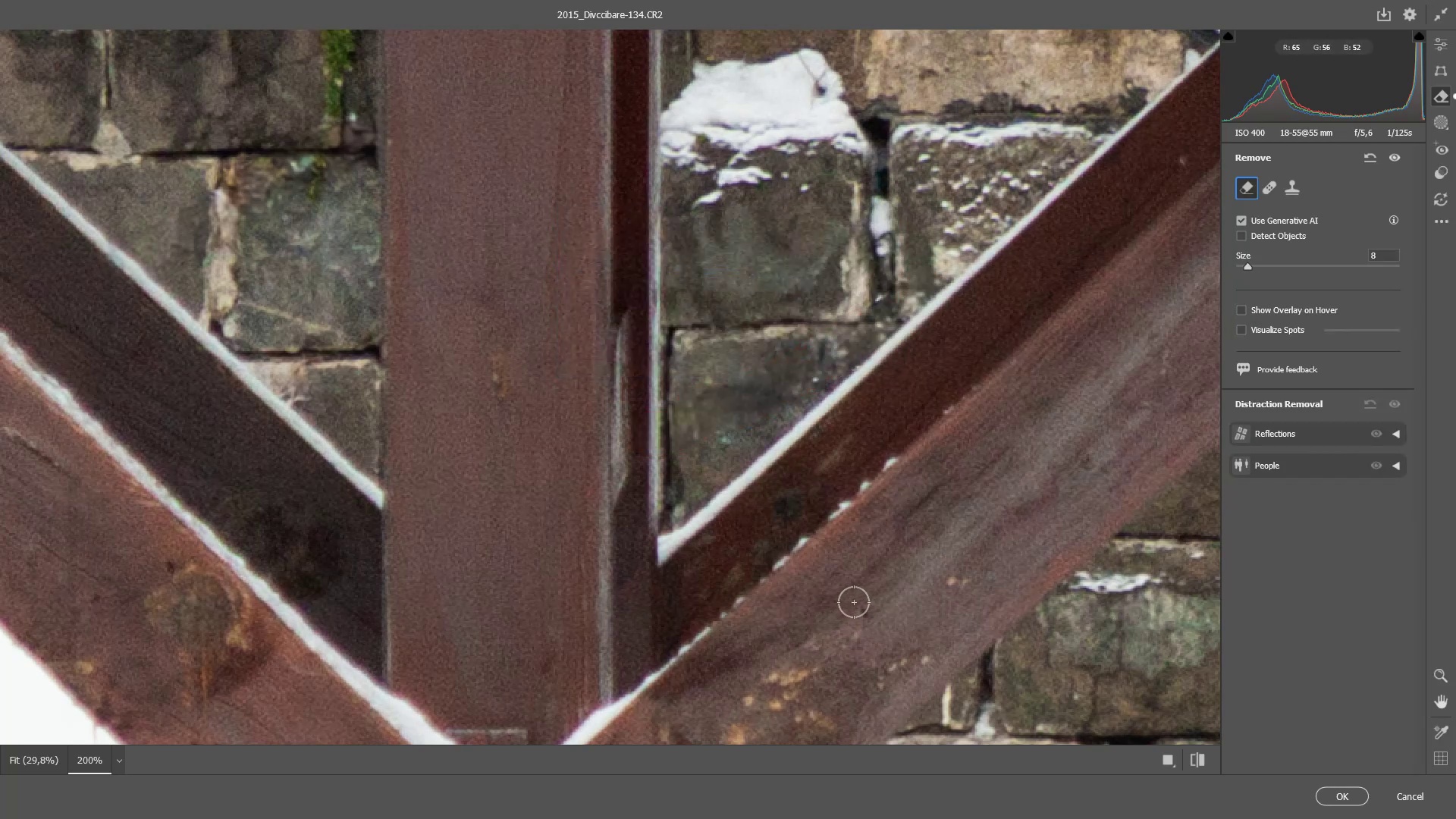 
key(Control+NumpadSubtract)
 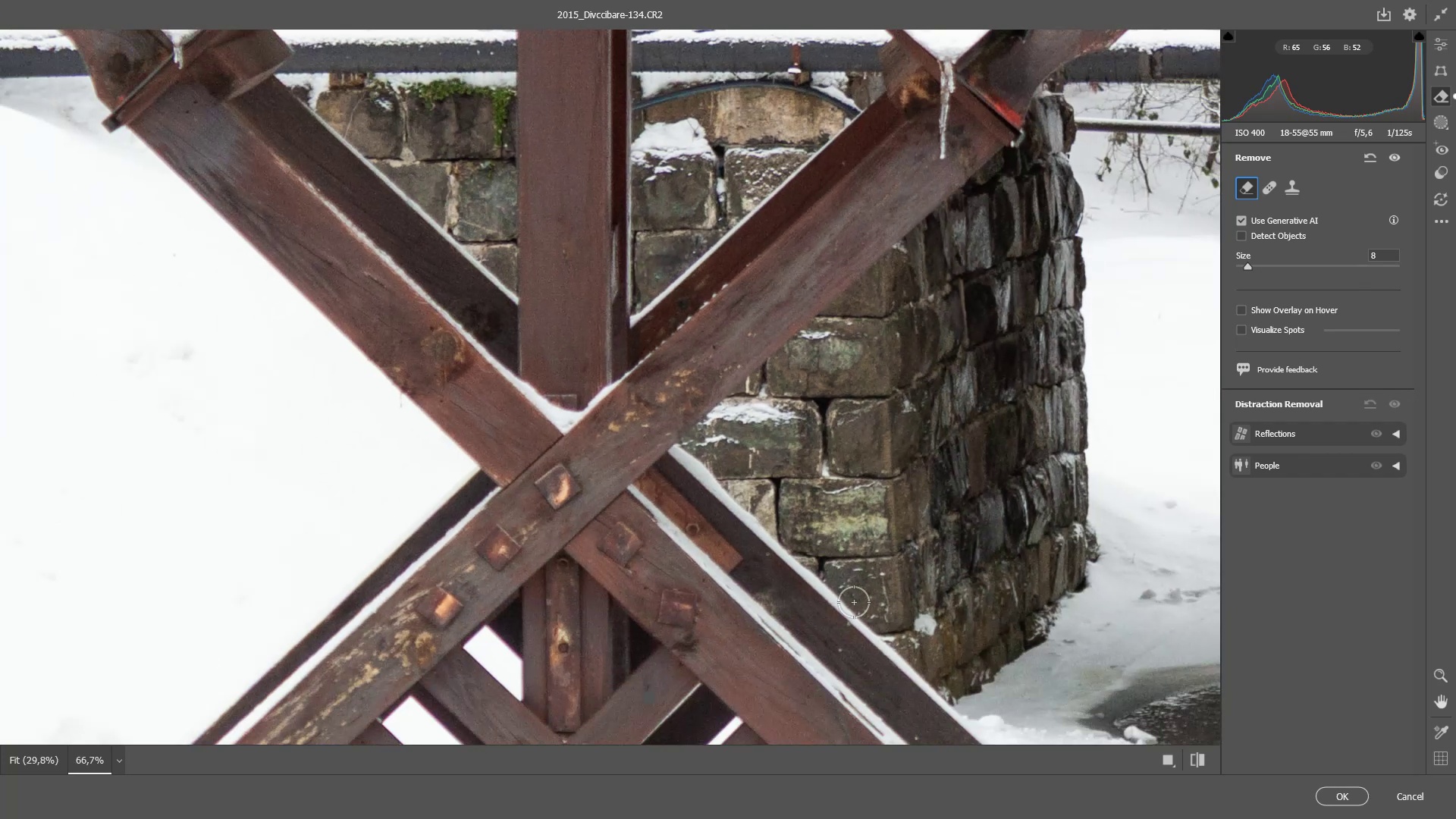 
key(Control+NumpadSubtract)
 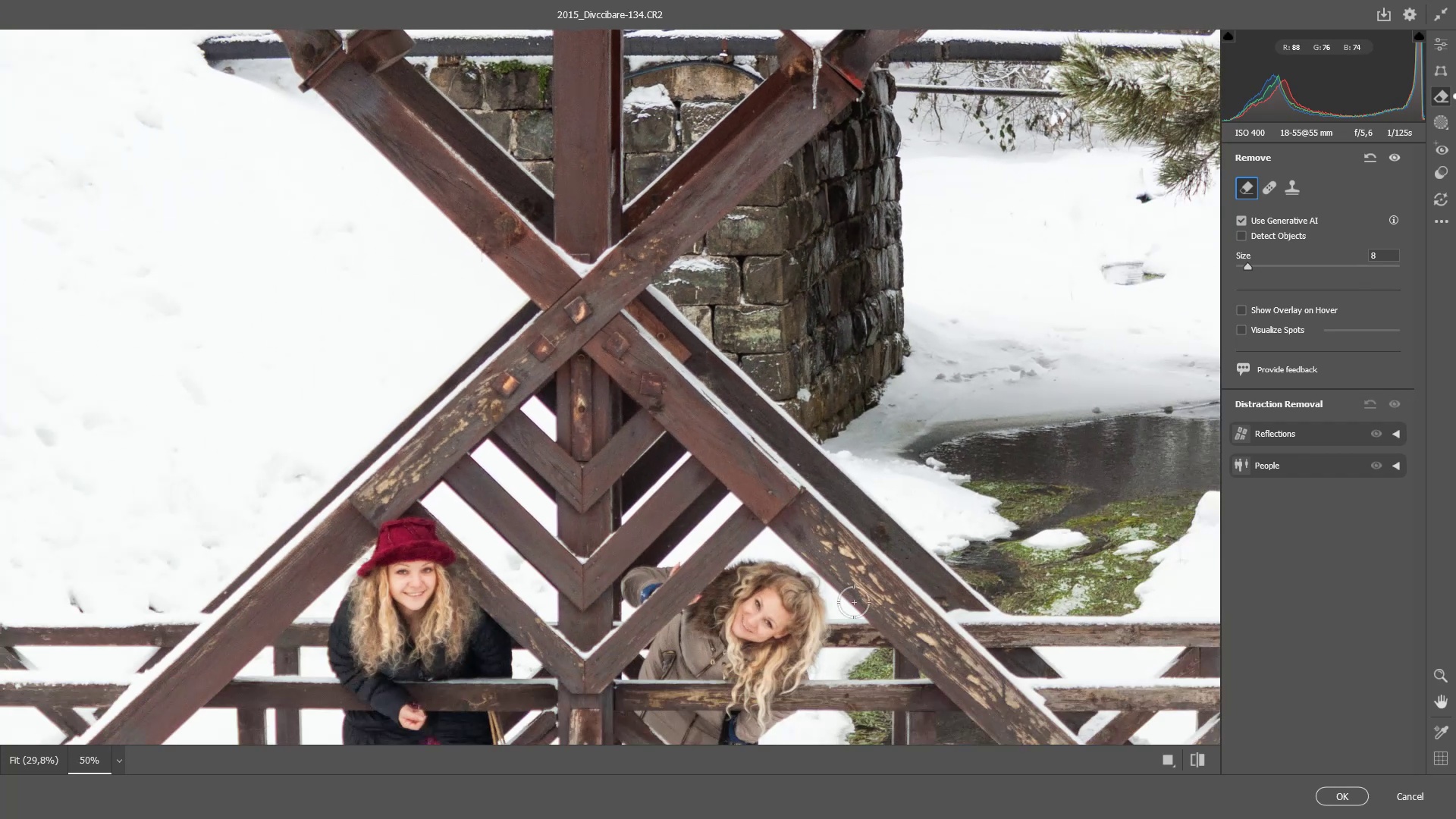 
hold_key(key=Space, duration=1.54)
 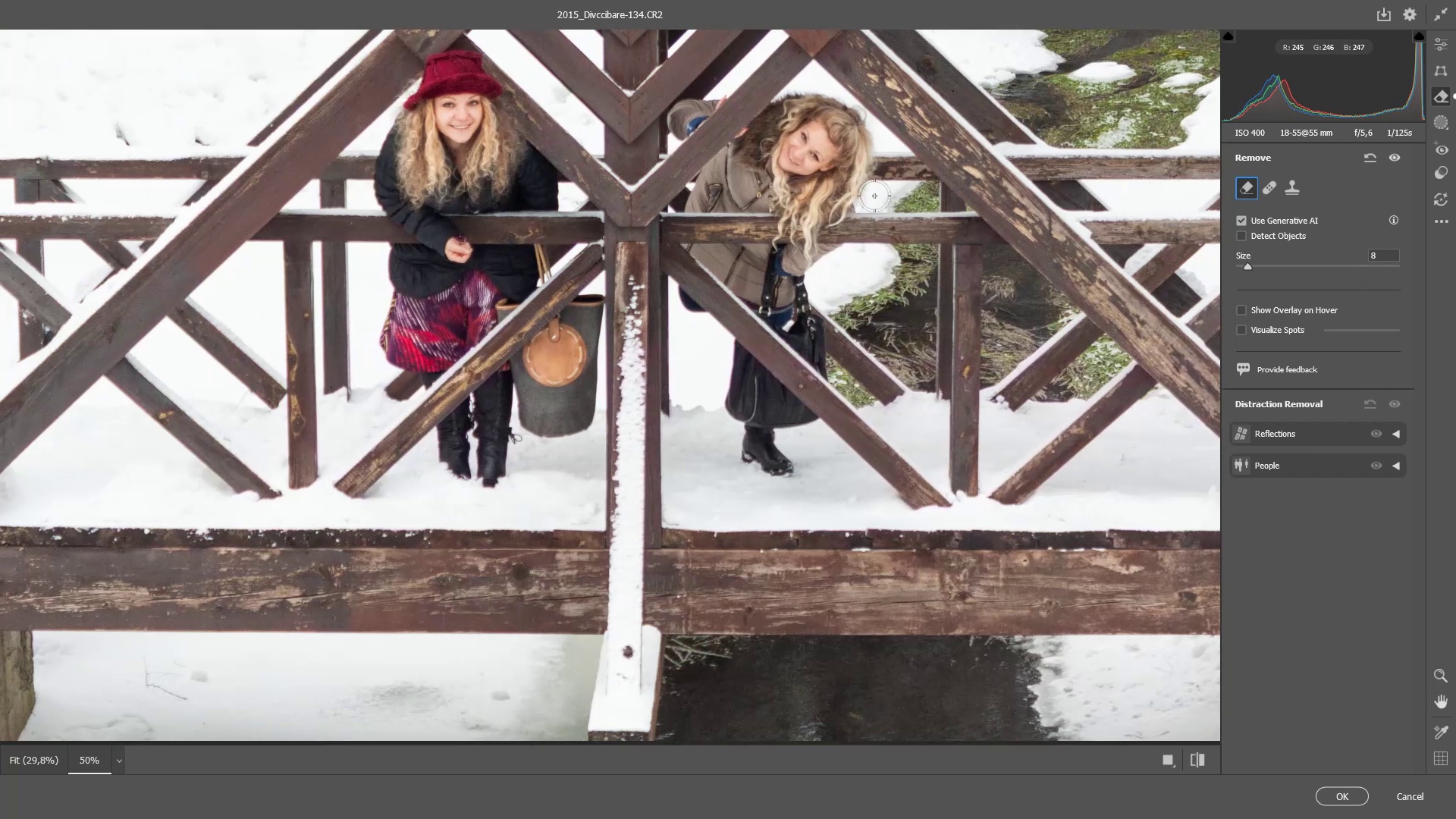 
left_click_drag(start_coordinate=[858, 627], to_coordinate=[905, 160])
 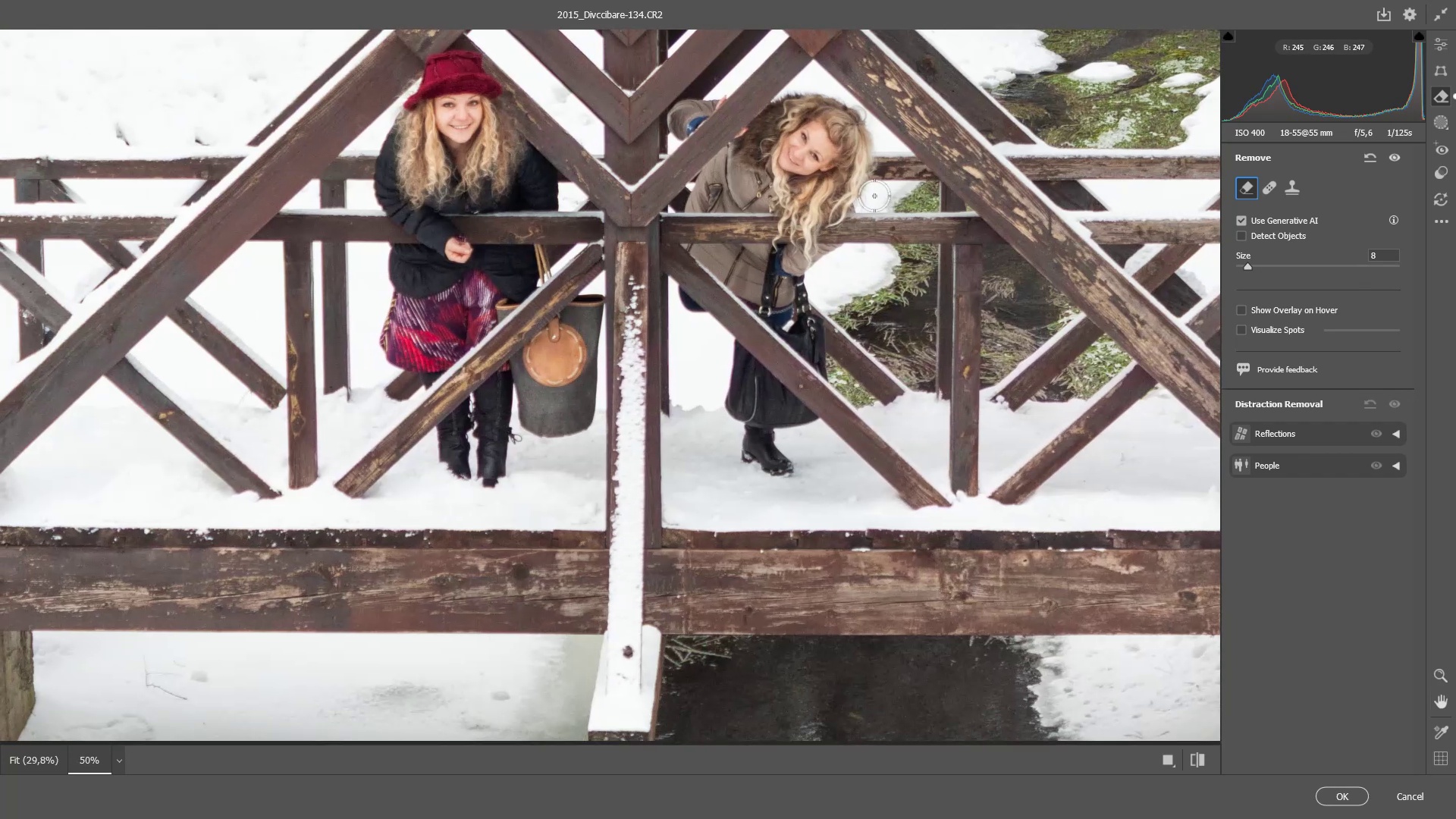 
hold_key(key=Space, duration=0.43)
 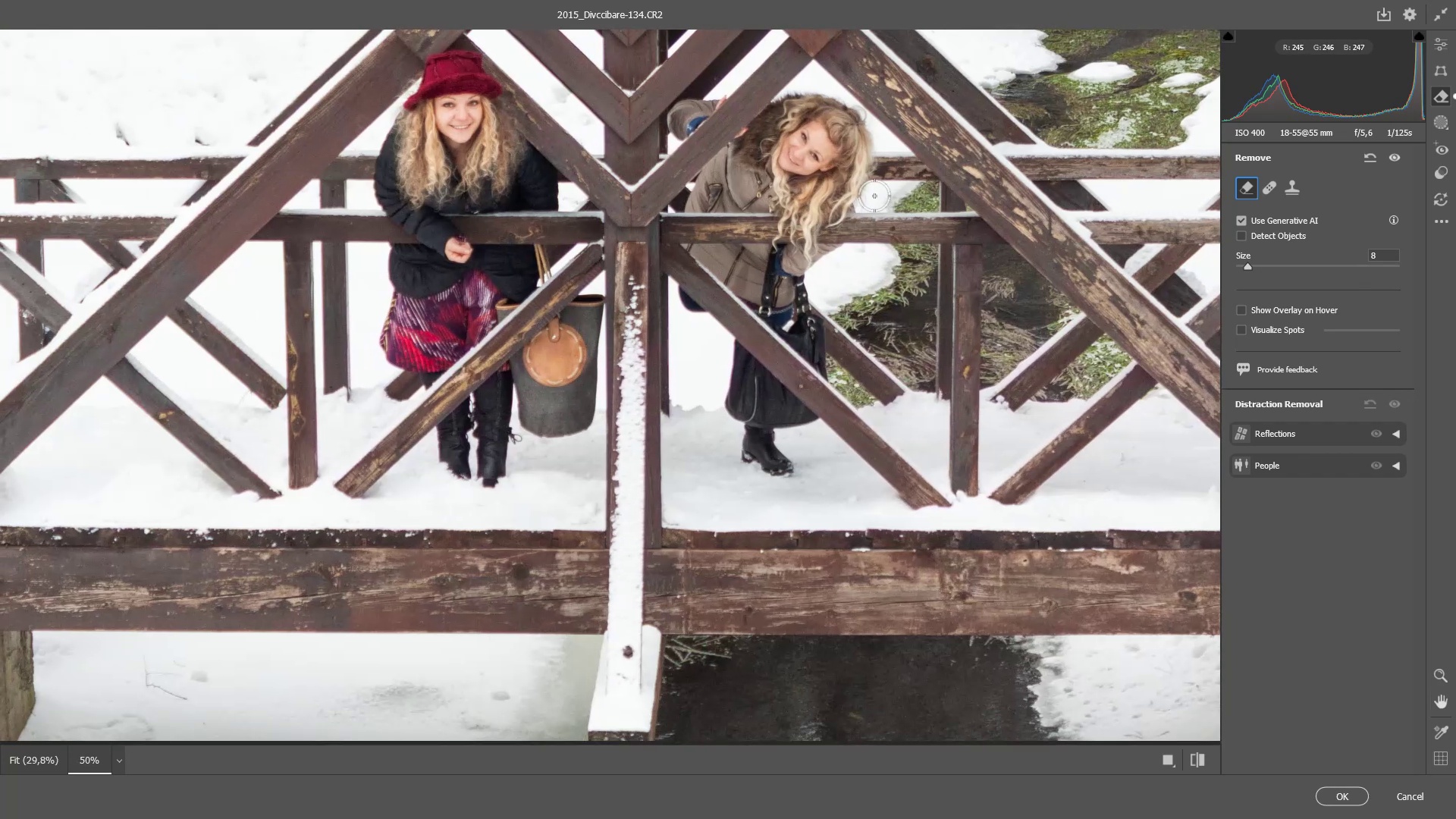 
key(Control+NumpadSubtract)
 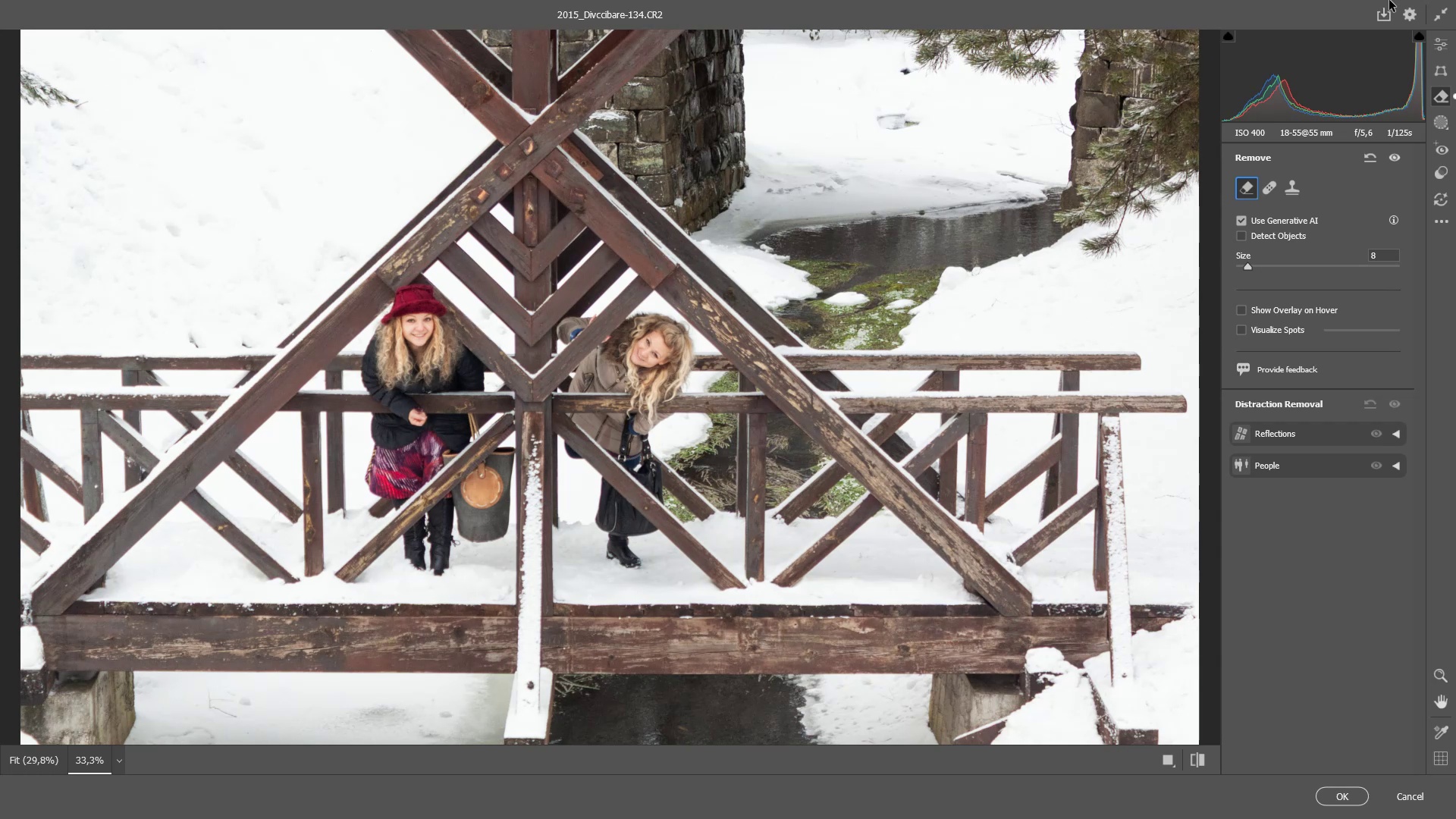 
wait(6.26)
 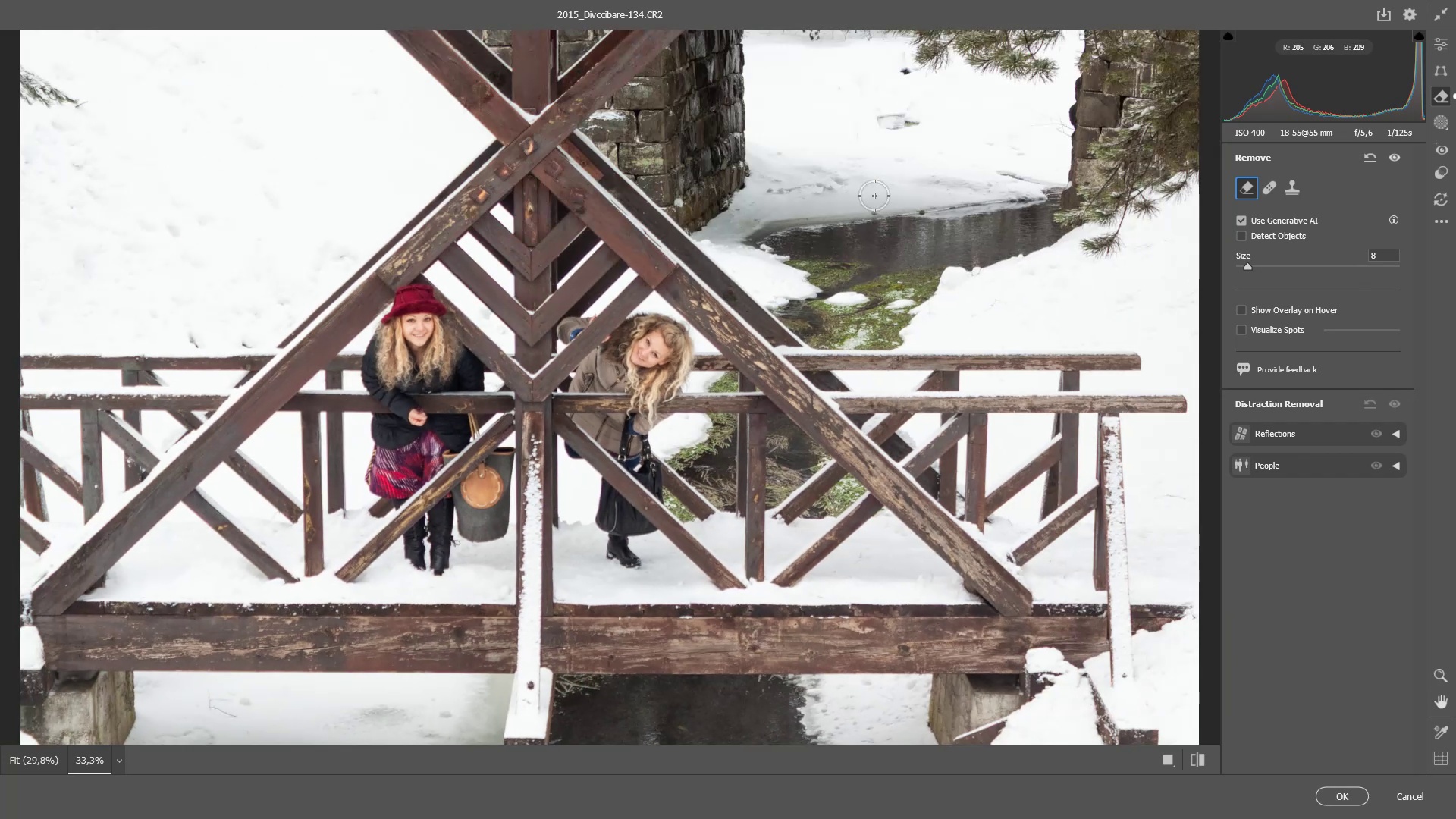 
left_click([1443, 39])
 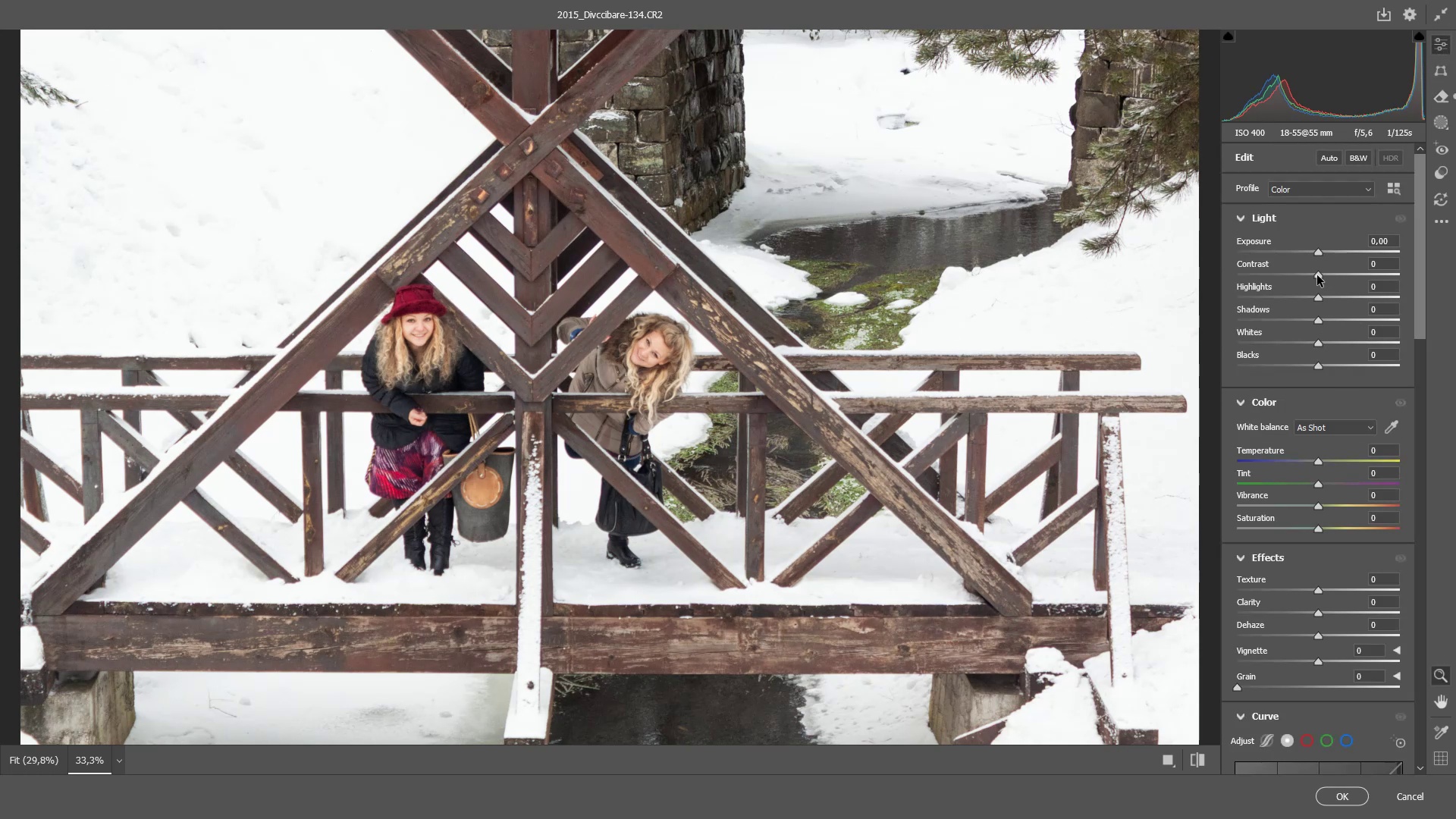 
wait(6.61)
 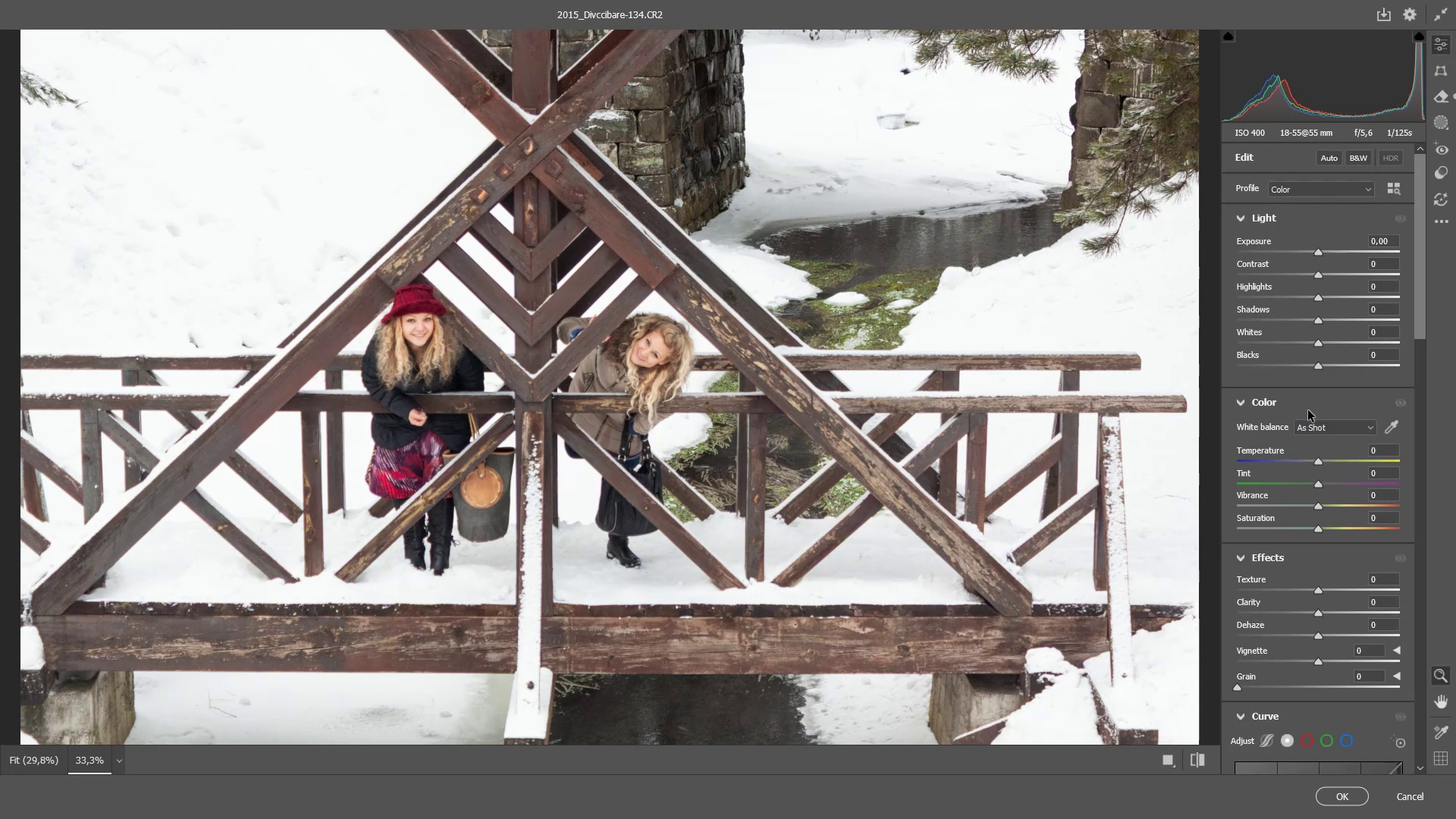 
left_click_drag(start_coordinate=[1320, 279], to_coordinate=[1329, 281])
 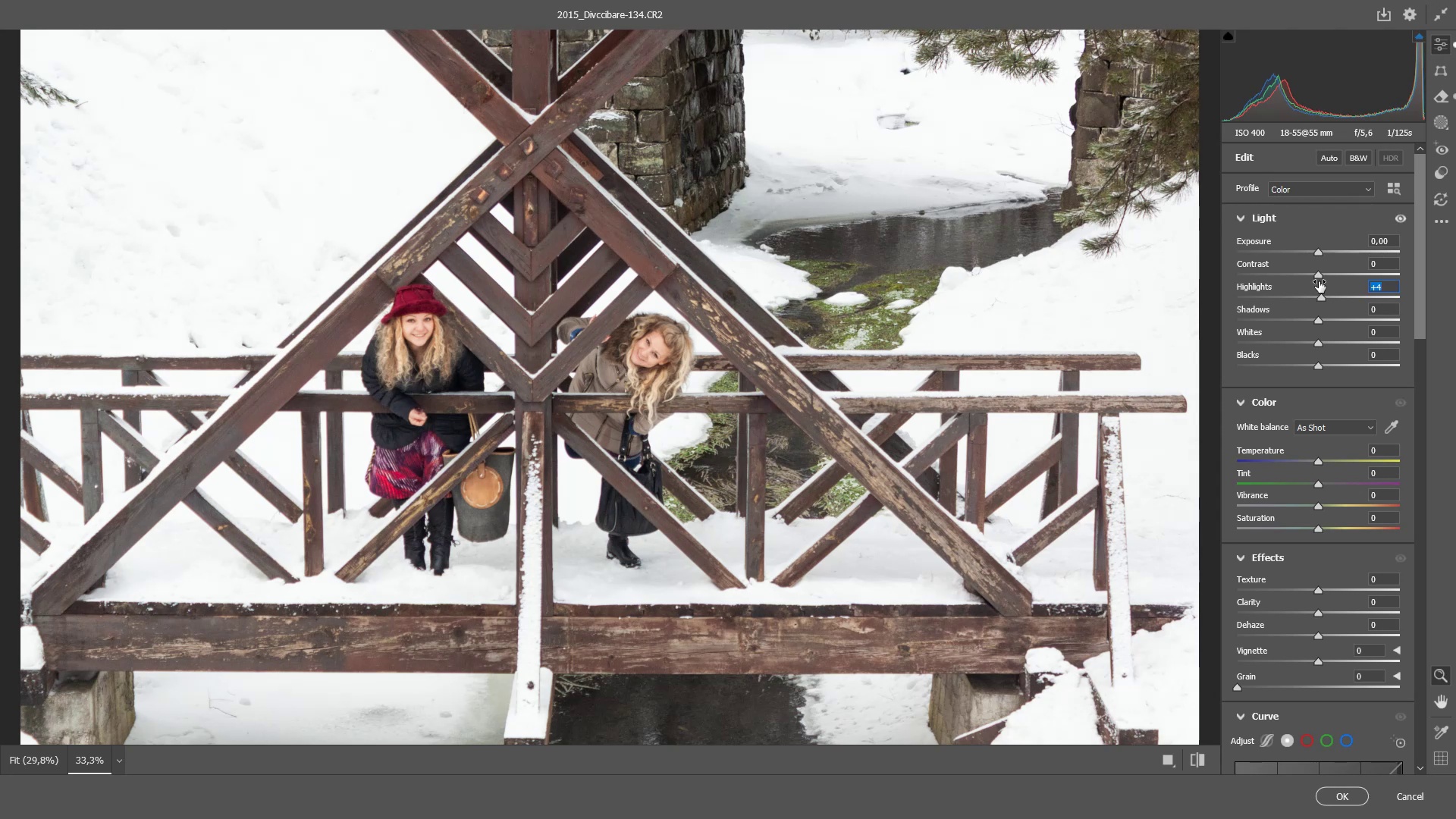 
left_click_drag(start_coordinate=[1321, 276], to_coordinate=[1334, 276])
 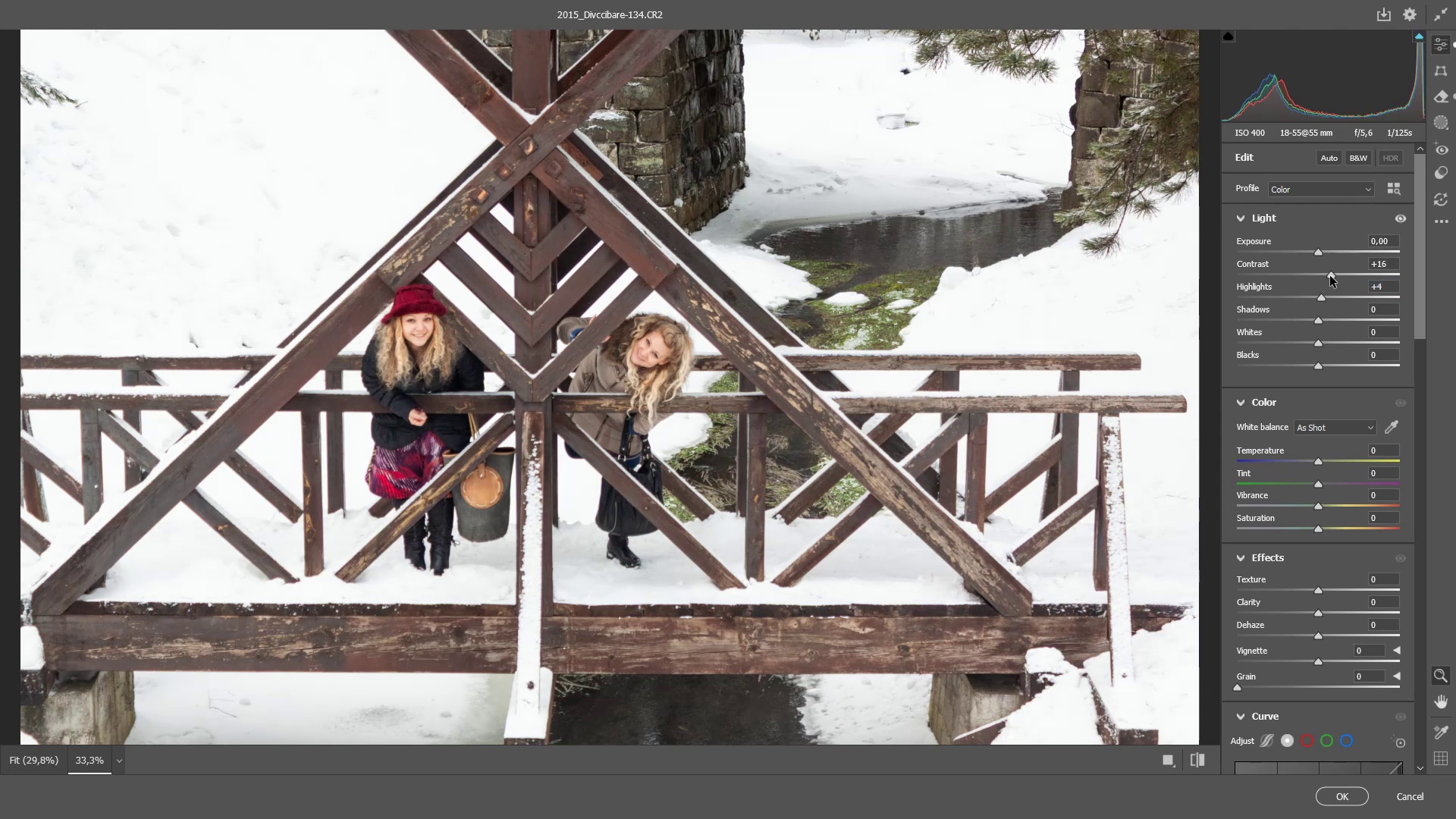 
right_click([1330, 276])
 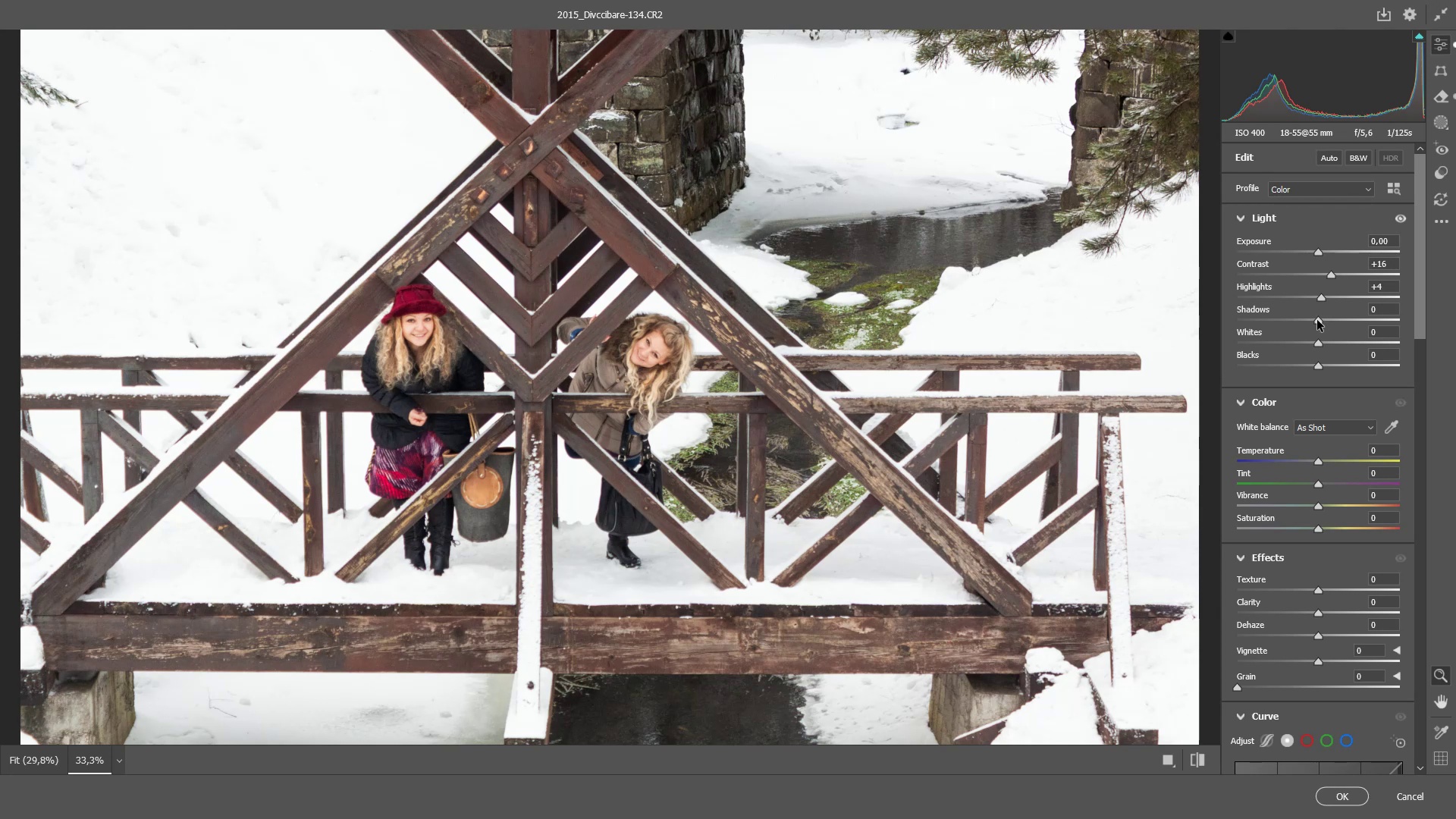 
left_click_drag(start_coordinate=[1317, 320], to_coordinate=[1320, 327])
 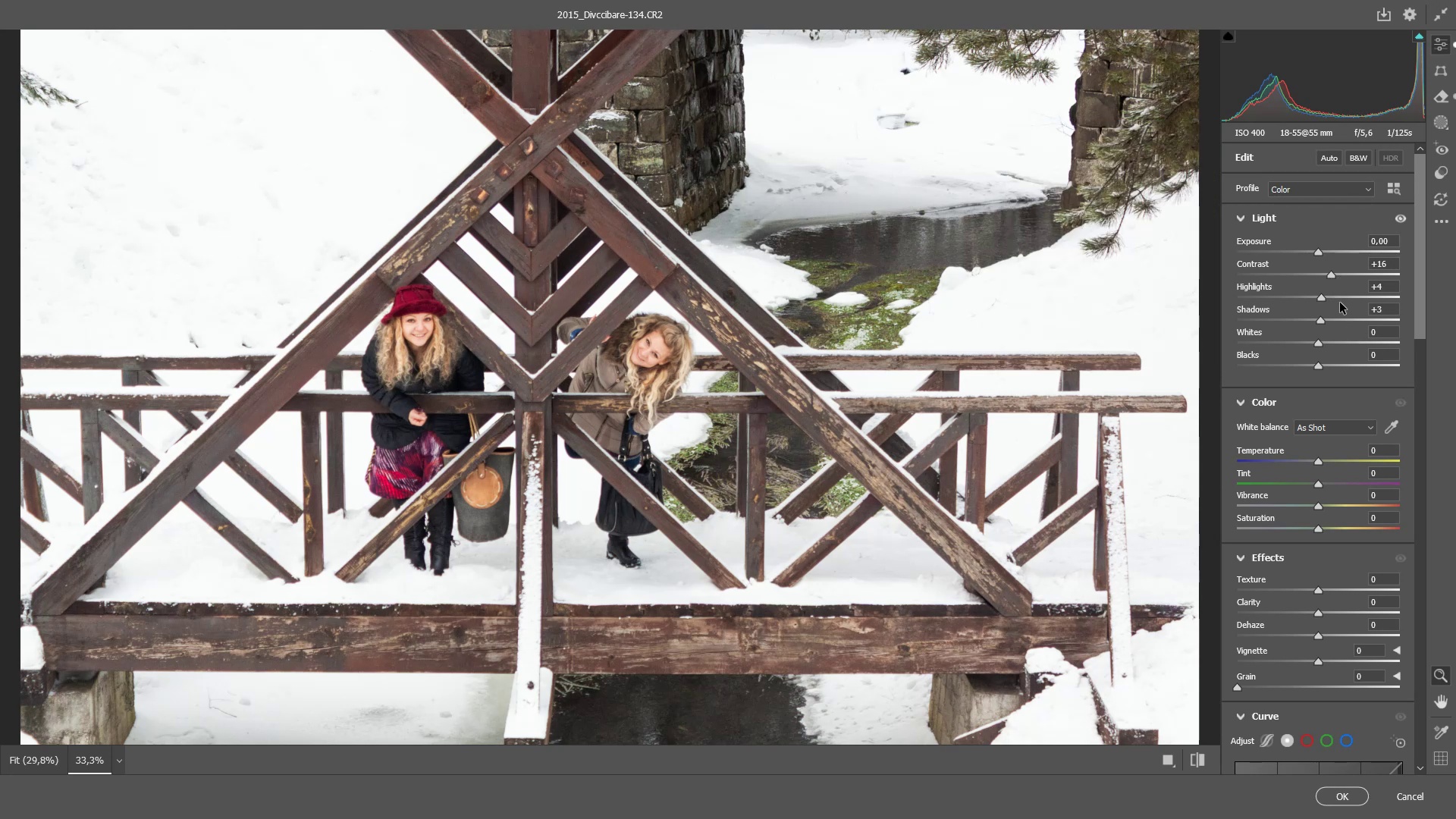 
wait(7.86)
 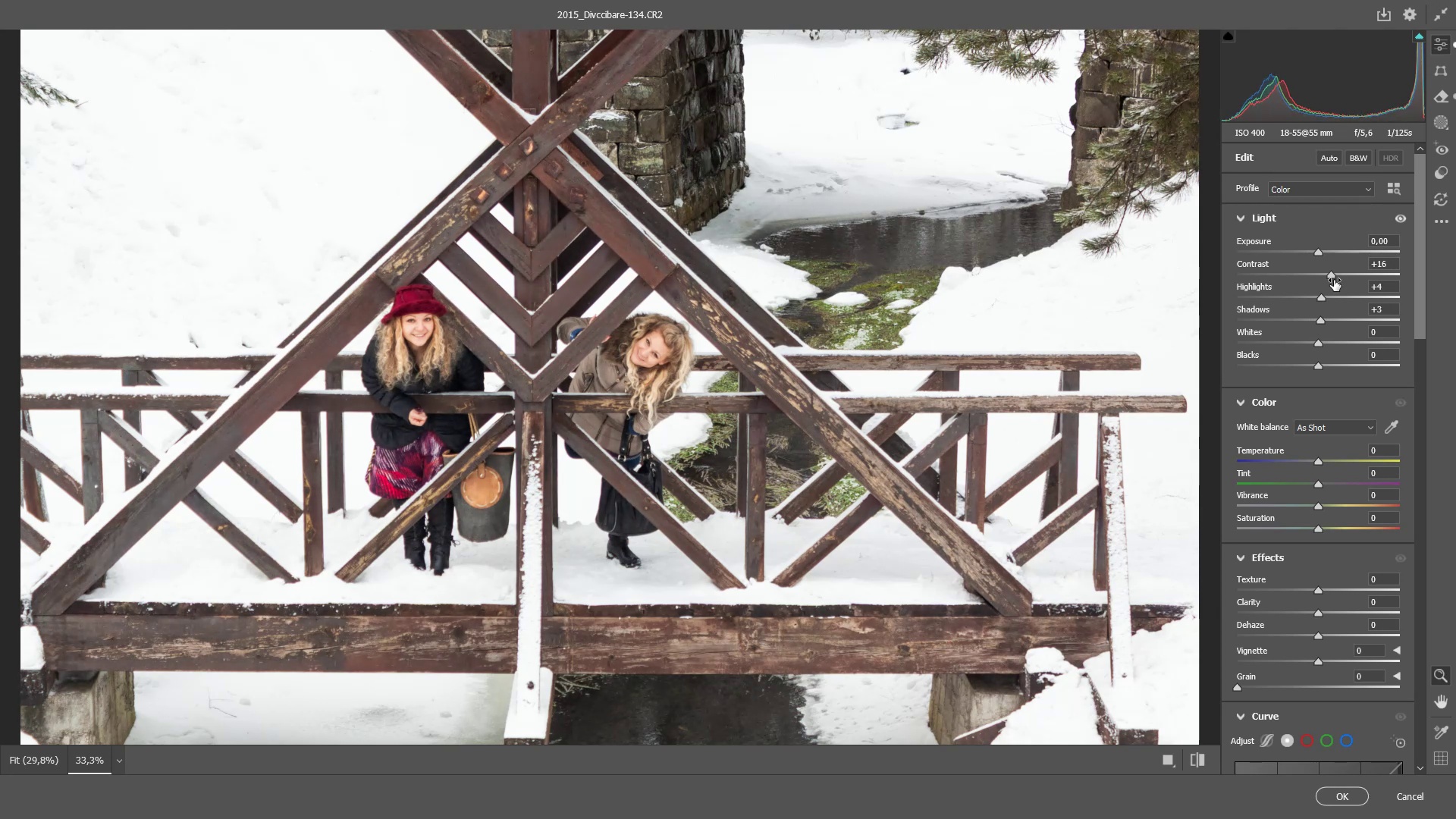 
left_click_drag(start_coordinate=[1320, 321], to_coordinate=[1313, 322])
 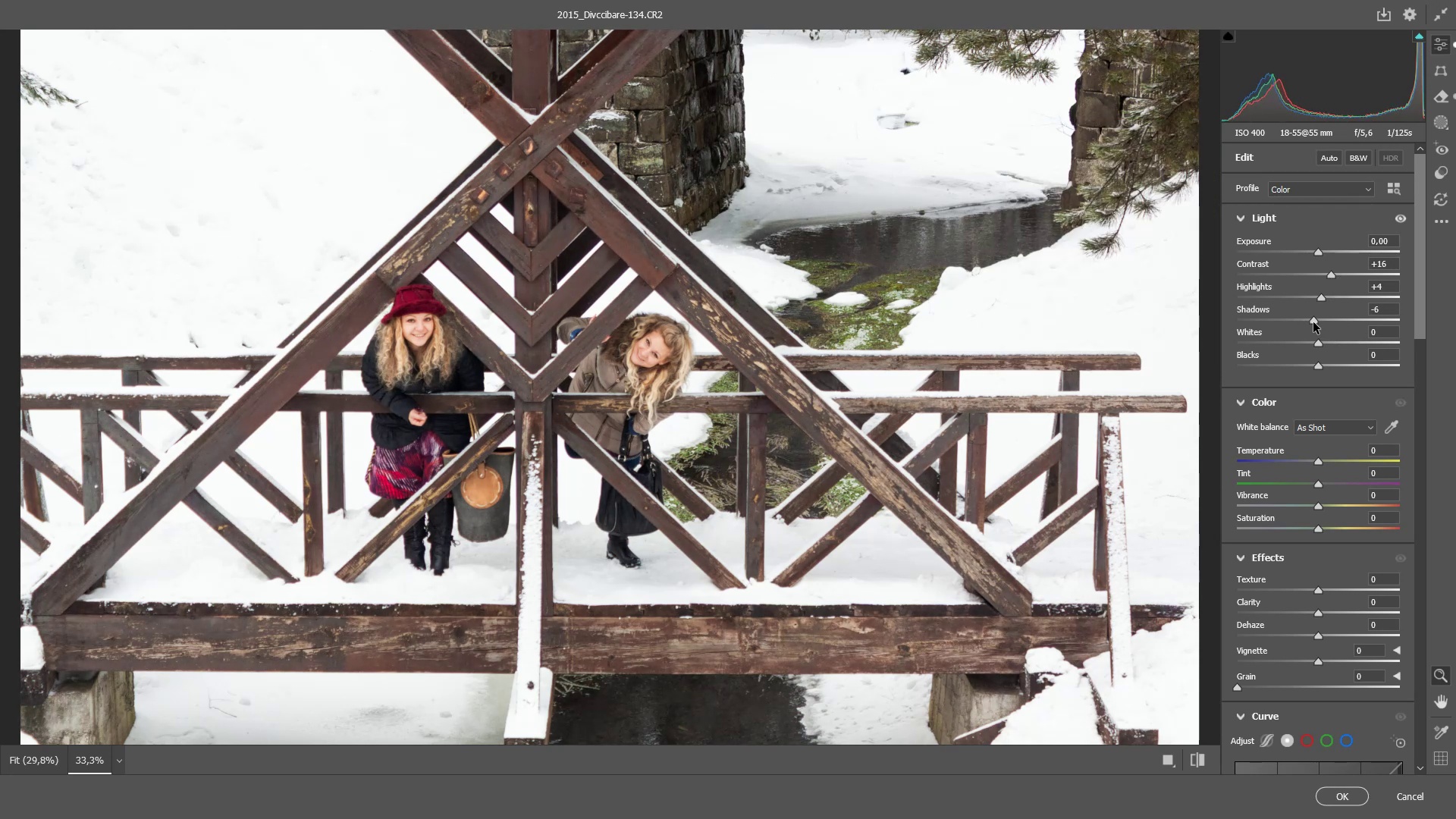 
double_click([1313, 322])
 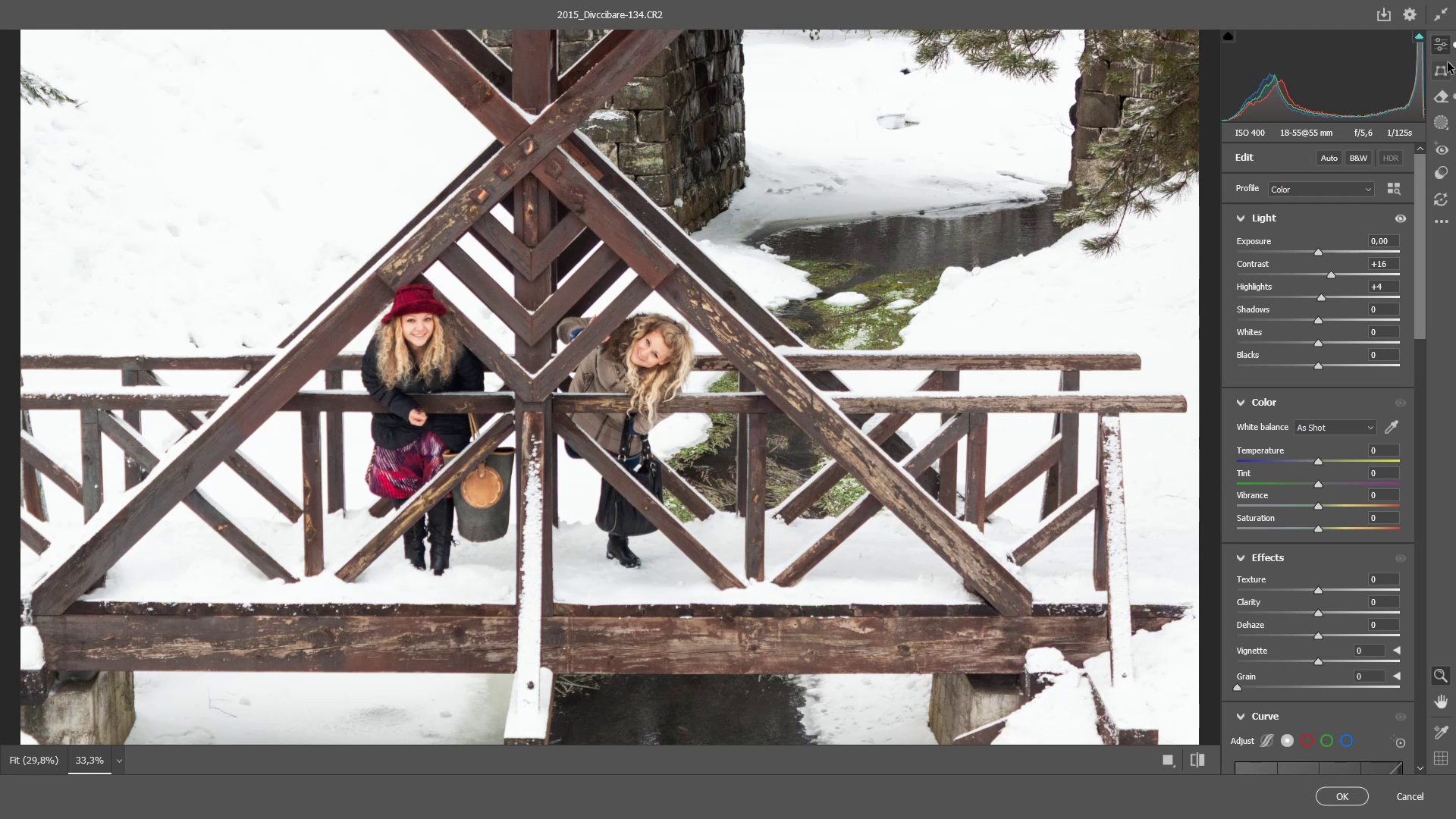 
wait(5.19)
 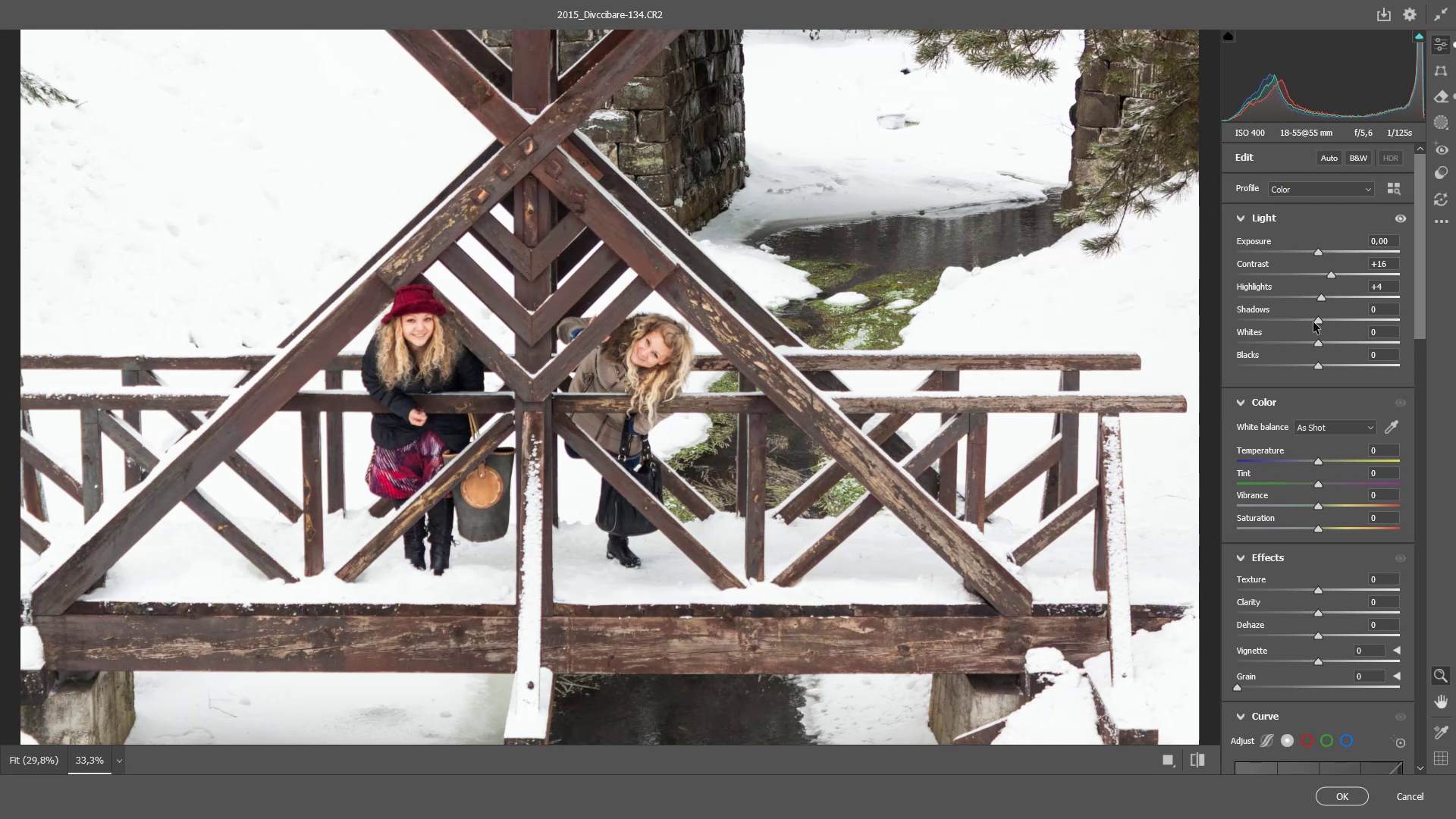 
left_click([1439, 126])
 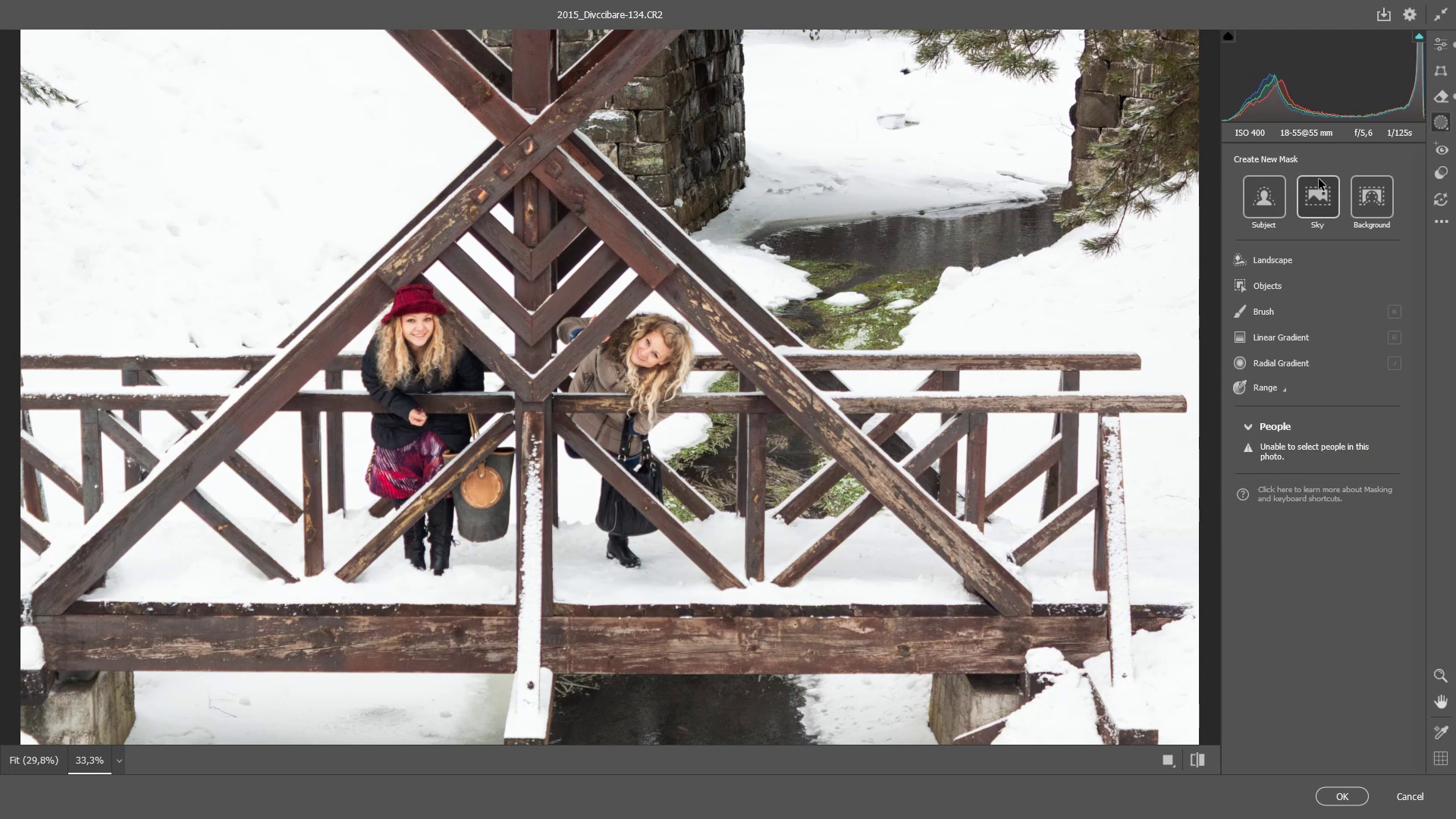 
wait(11.72)
 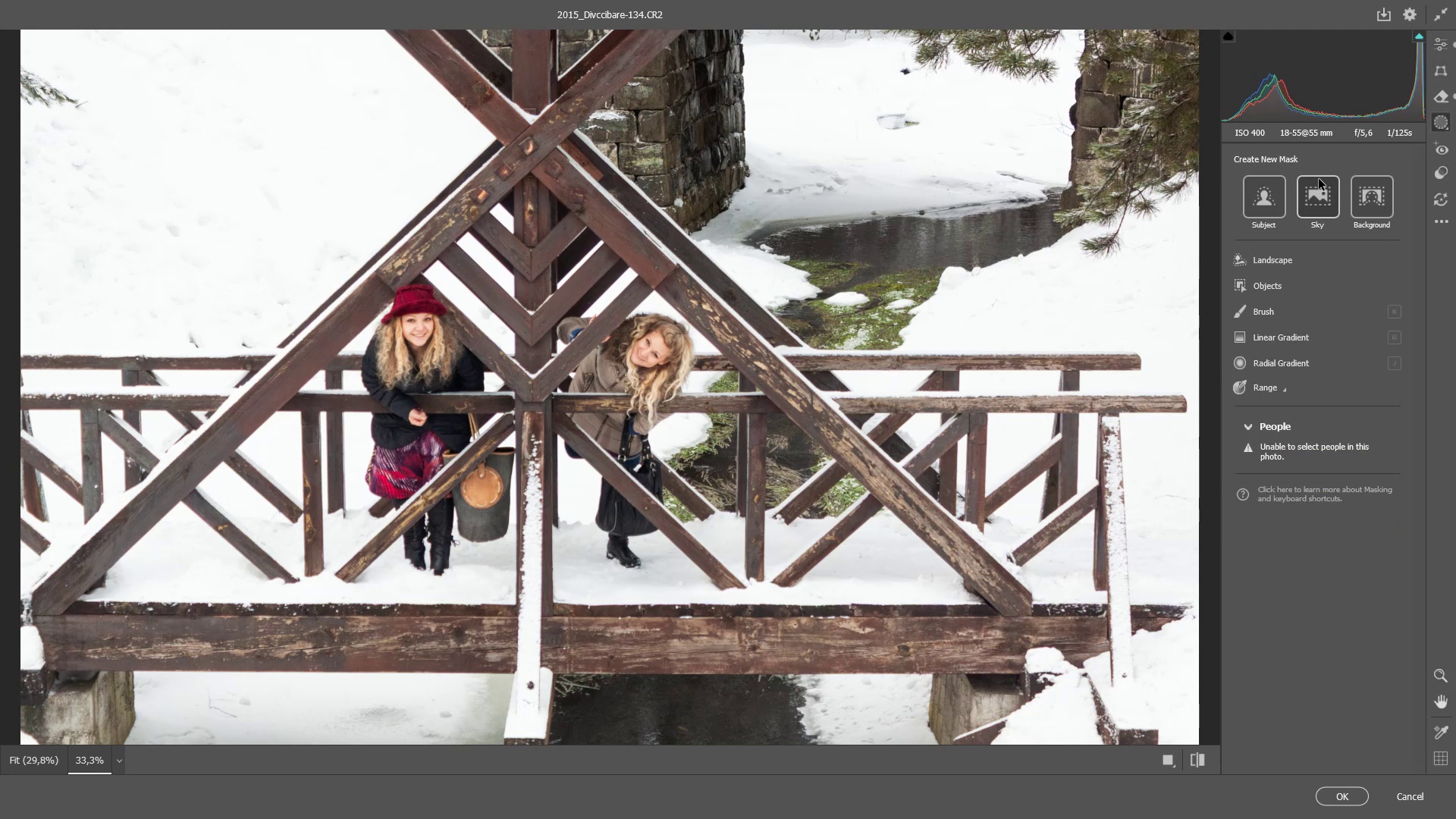 
right_click([1263, 290])
 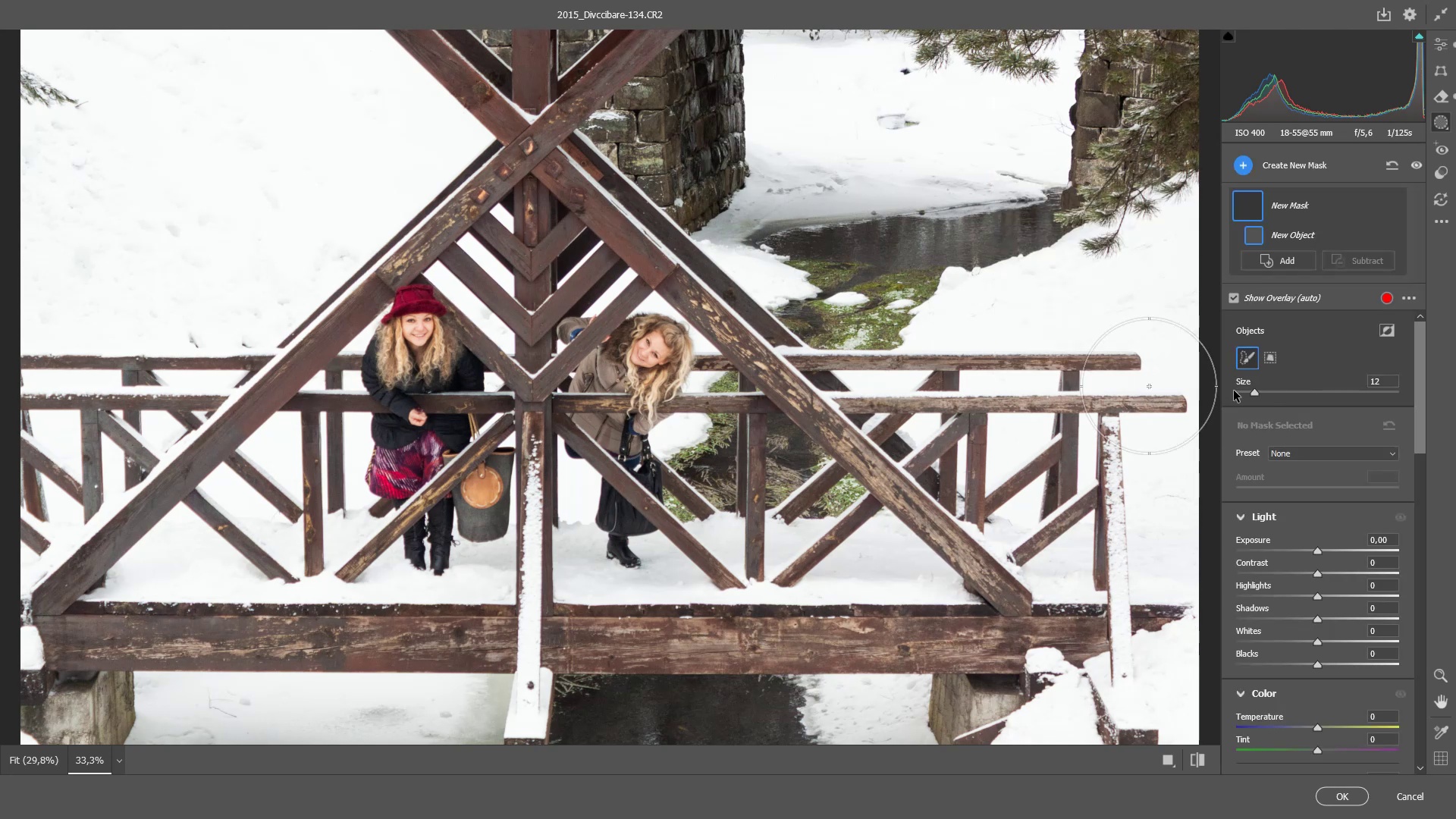 
hold_key(key=AltLeft, duration=1.53)
 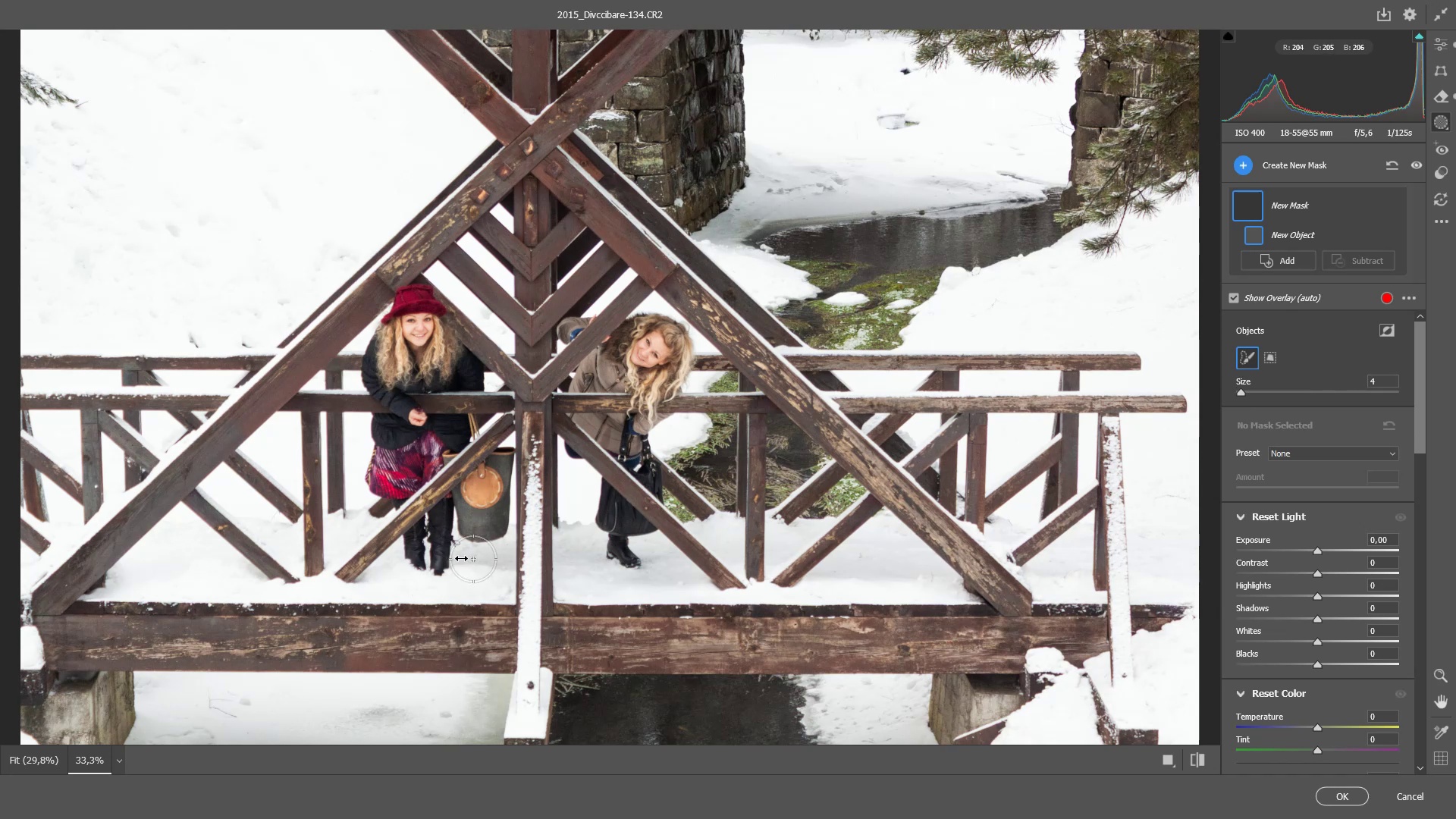 
hold_key(key=AltLeft, duration=1.51)
 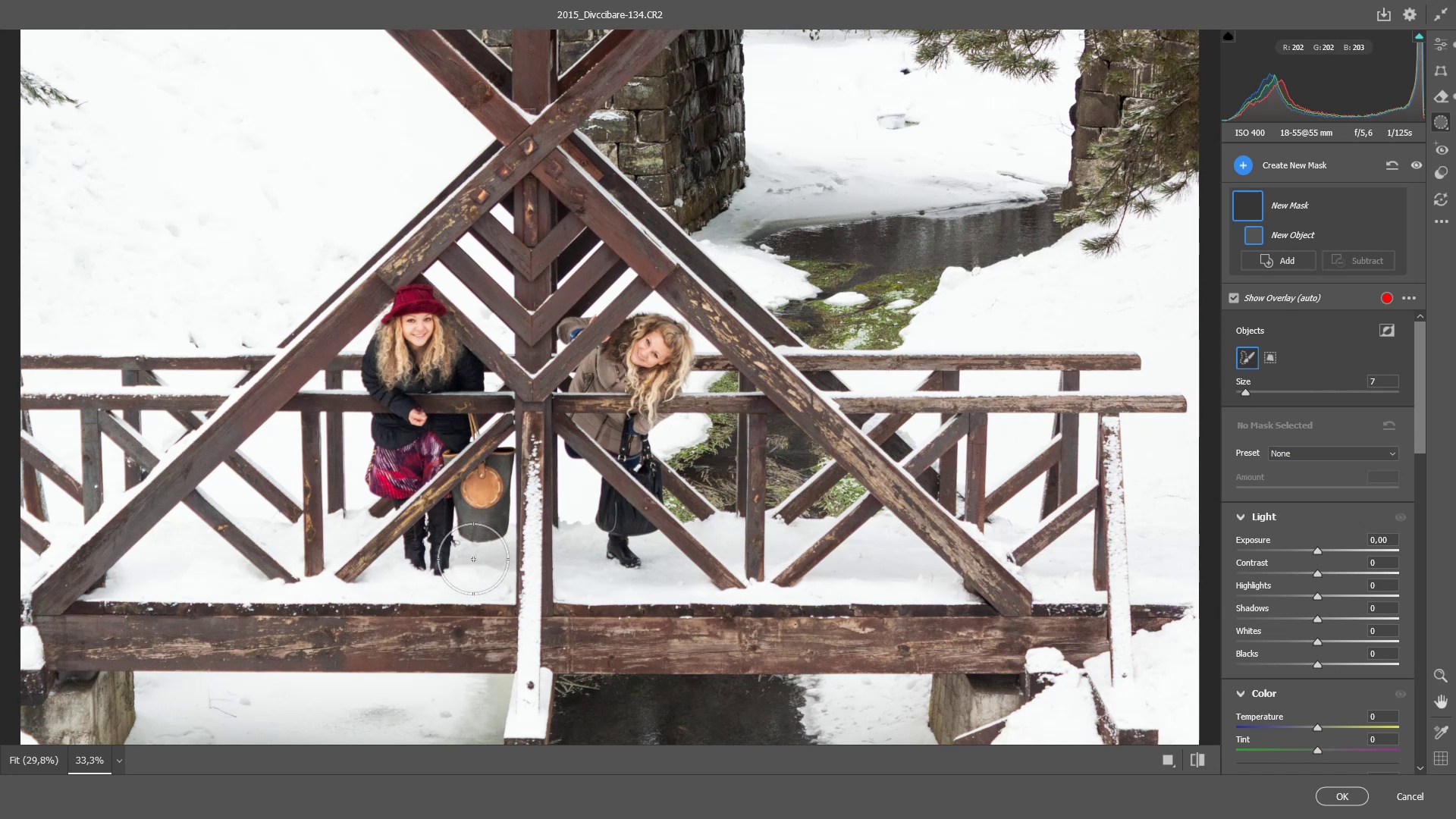 
hold_key(key=AltLeft, duration=0.36)
 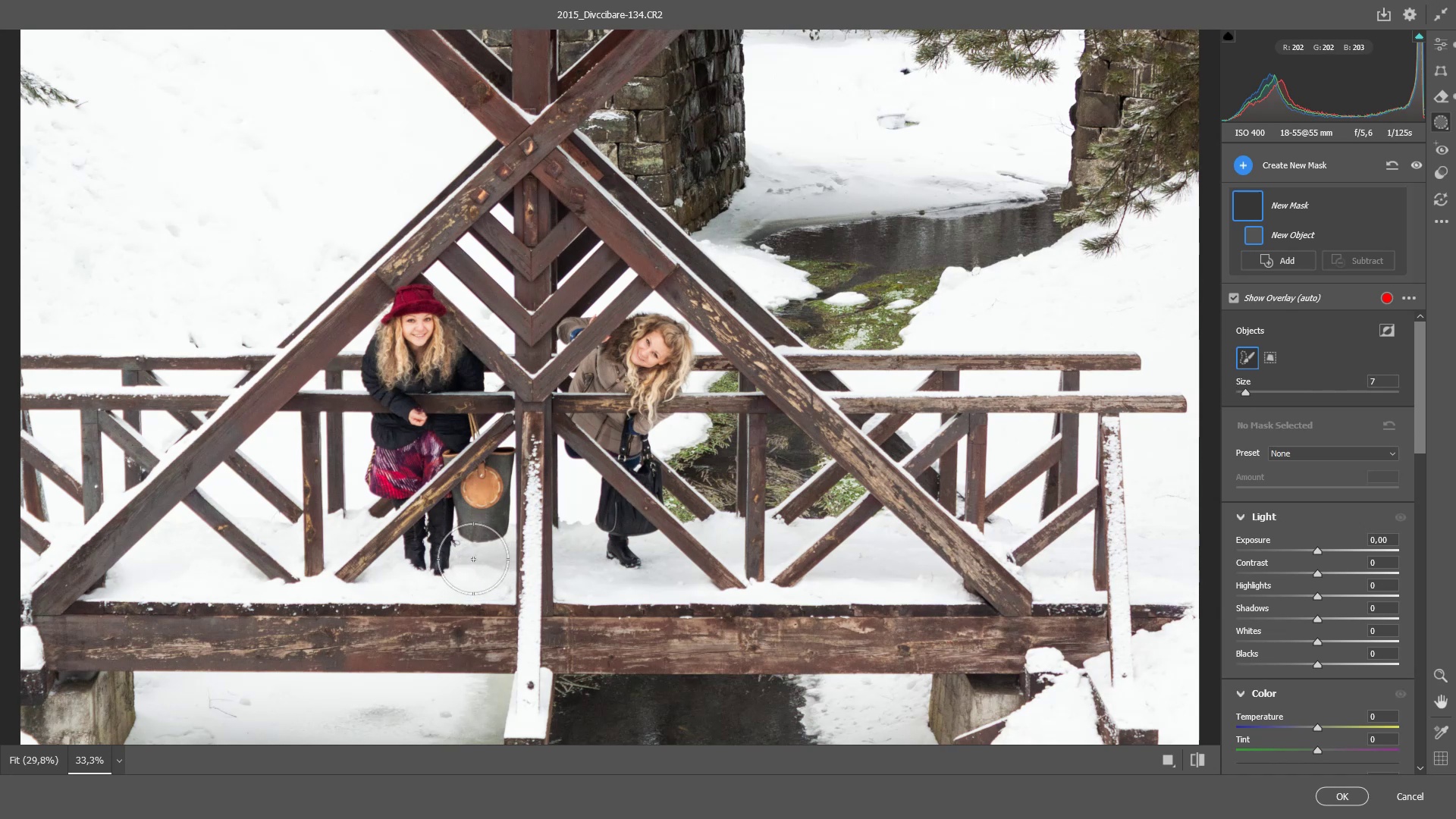 
scroll: coordinate [473, 559], scroll_direction: up, amount: 1.0
 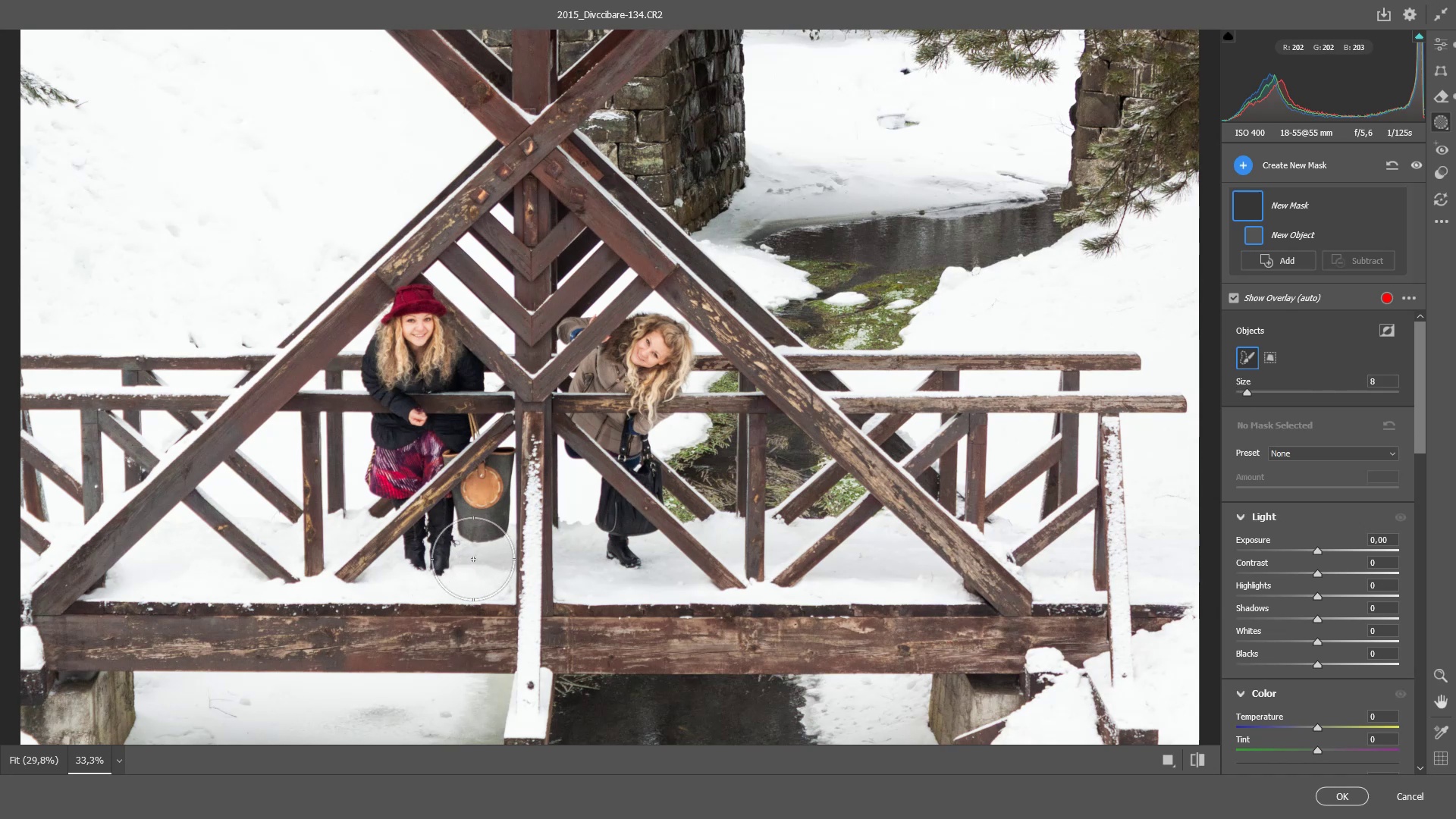 
scroll: coordinate [473, 559], scroll_direction: down, amount: 1.0
 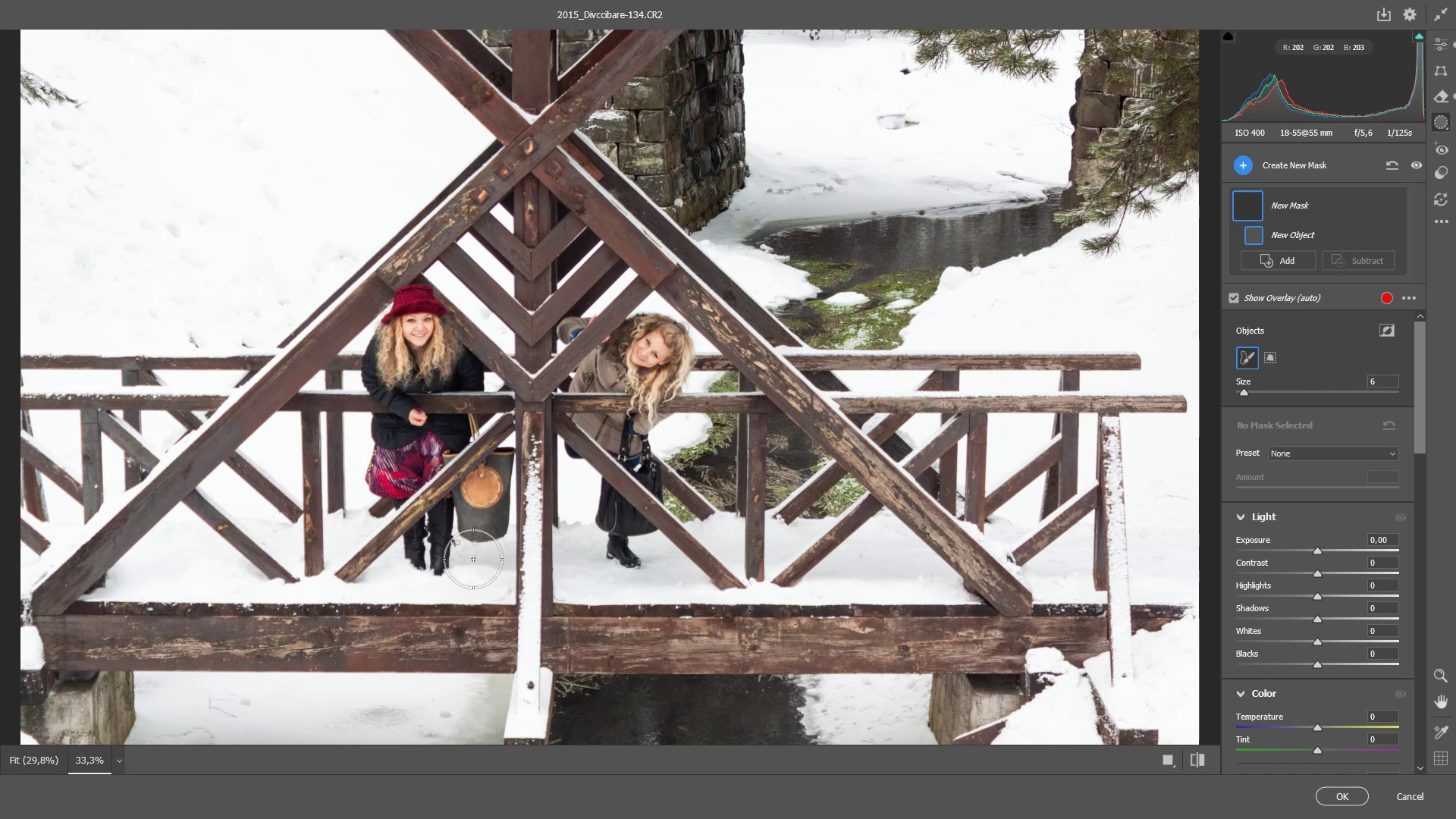 
key(Control+NumpadAdd)
 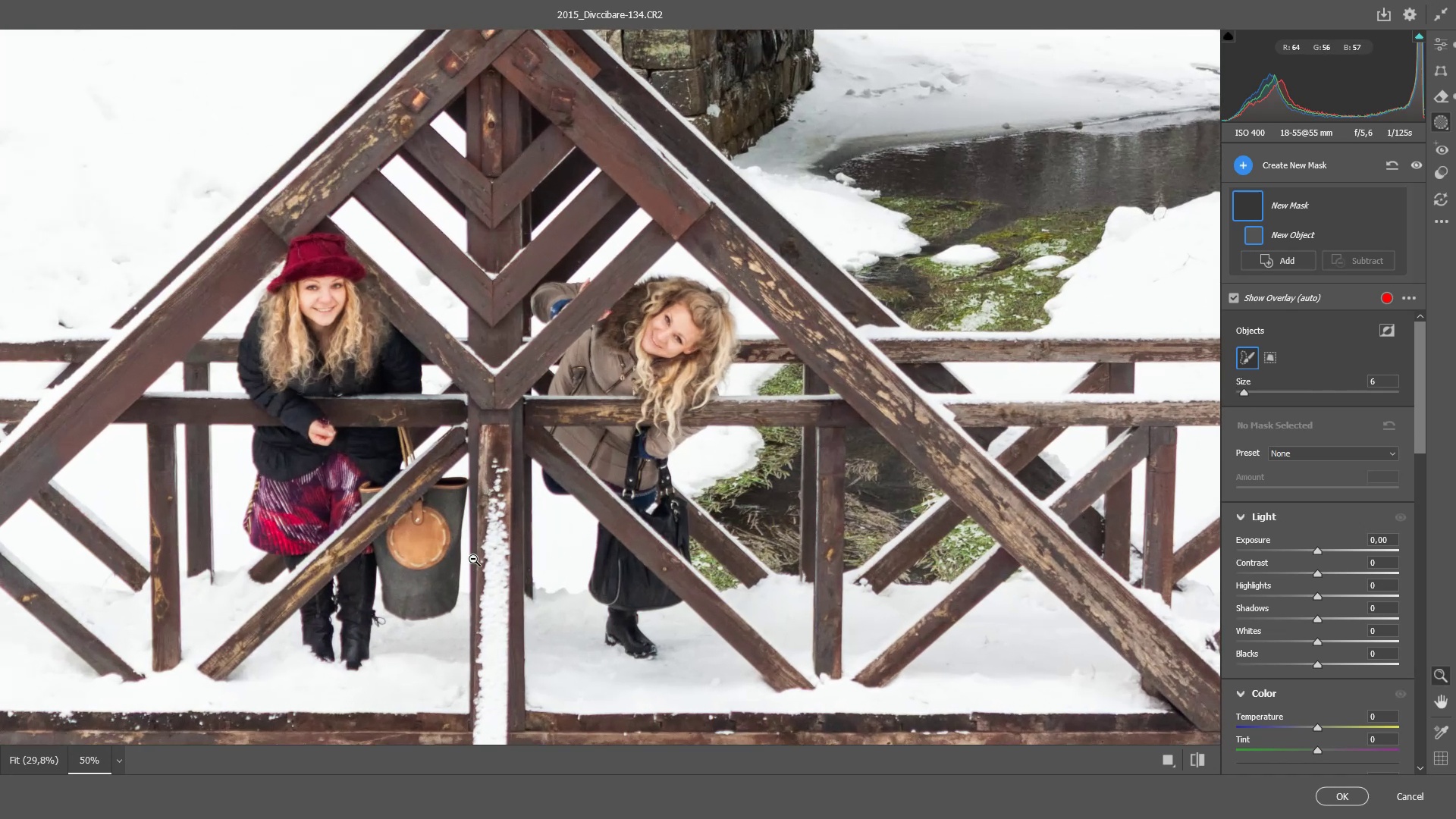 
key(Control+ControlLeft)
 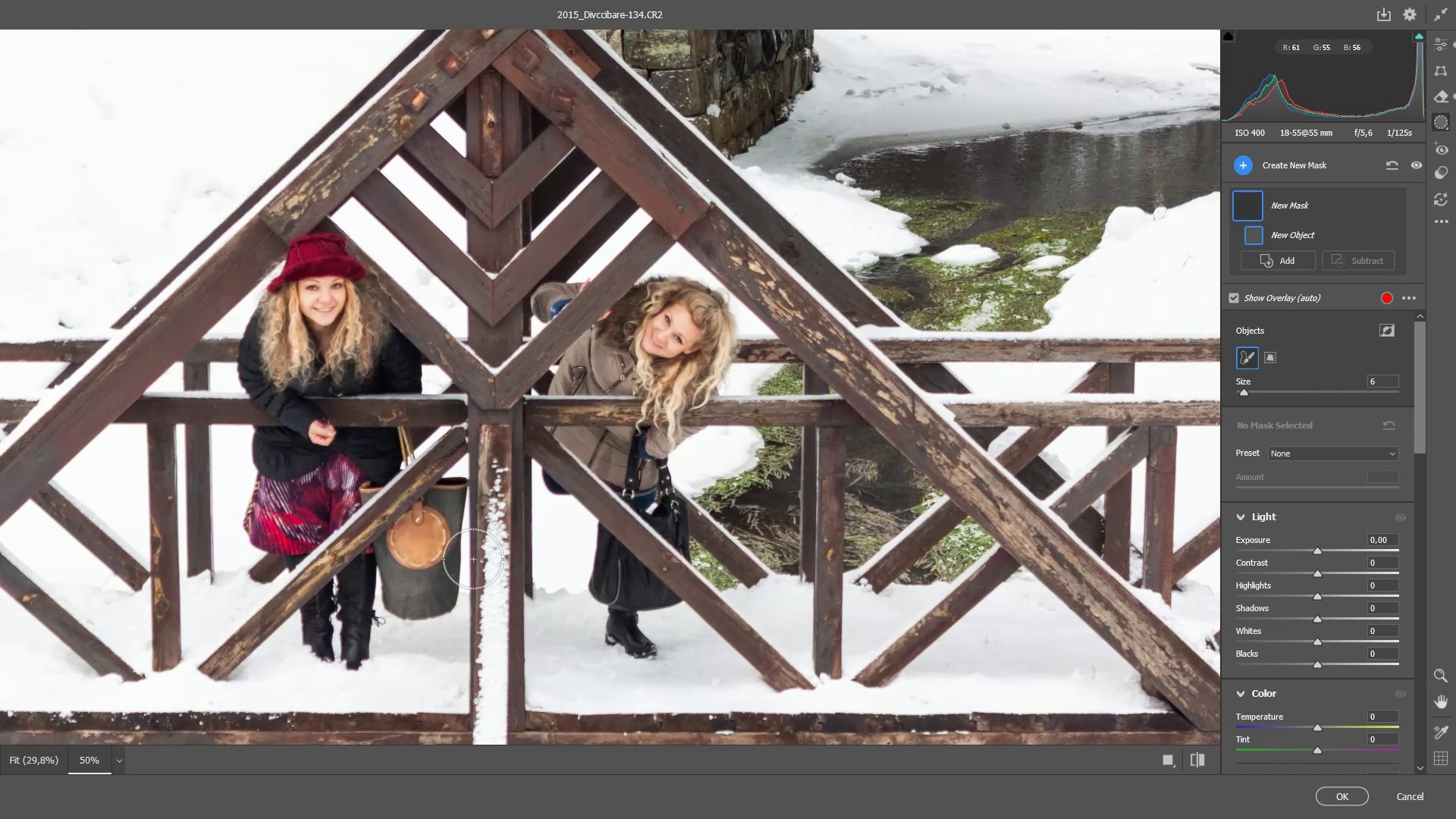 
key(Control+NumpadAdd)
 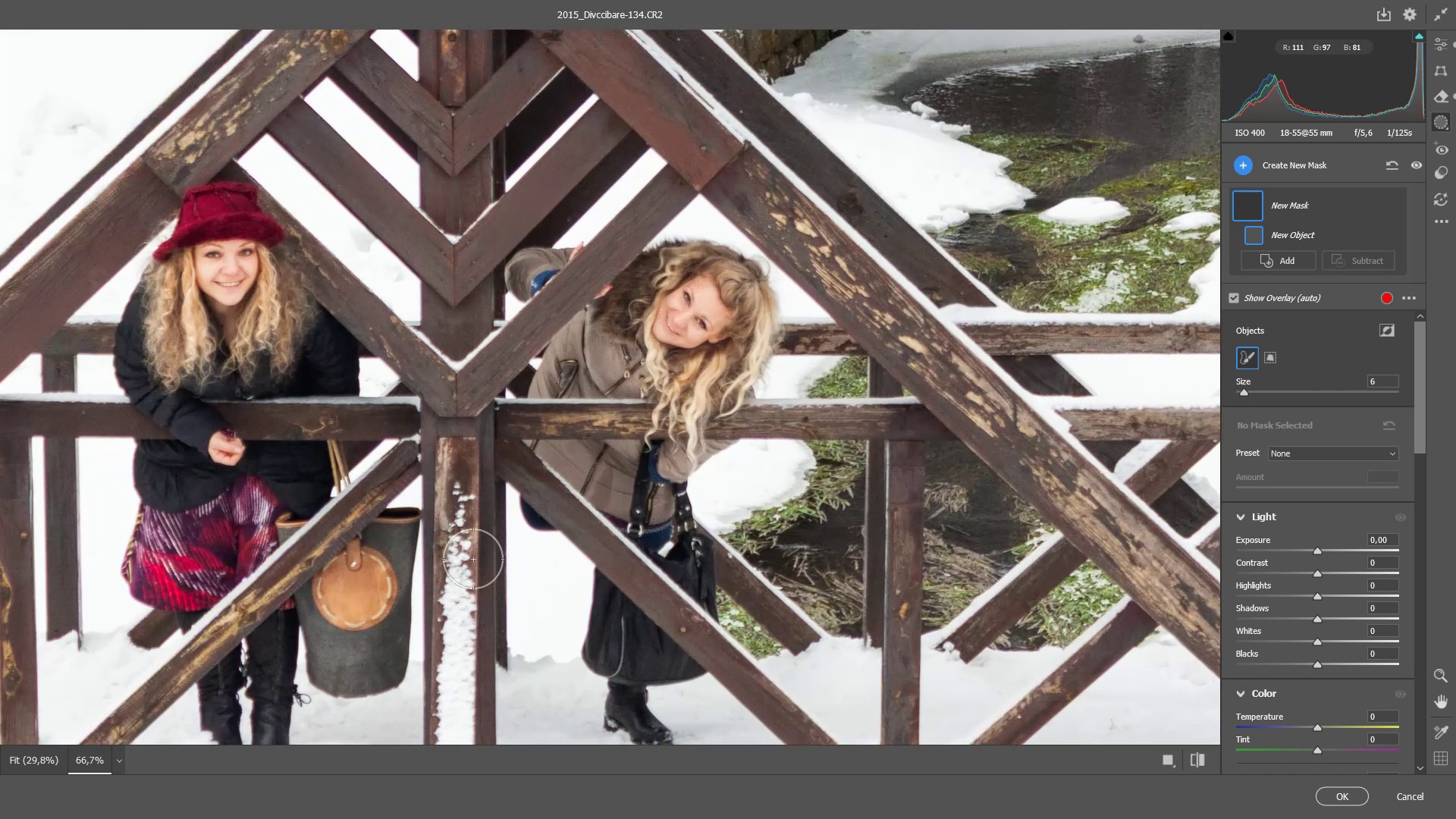 
hold_key(key=Space, duration=1.13)
 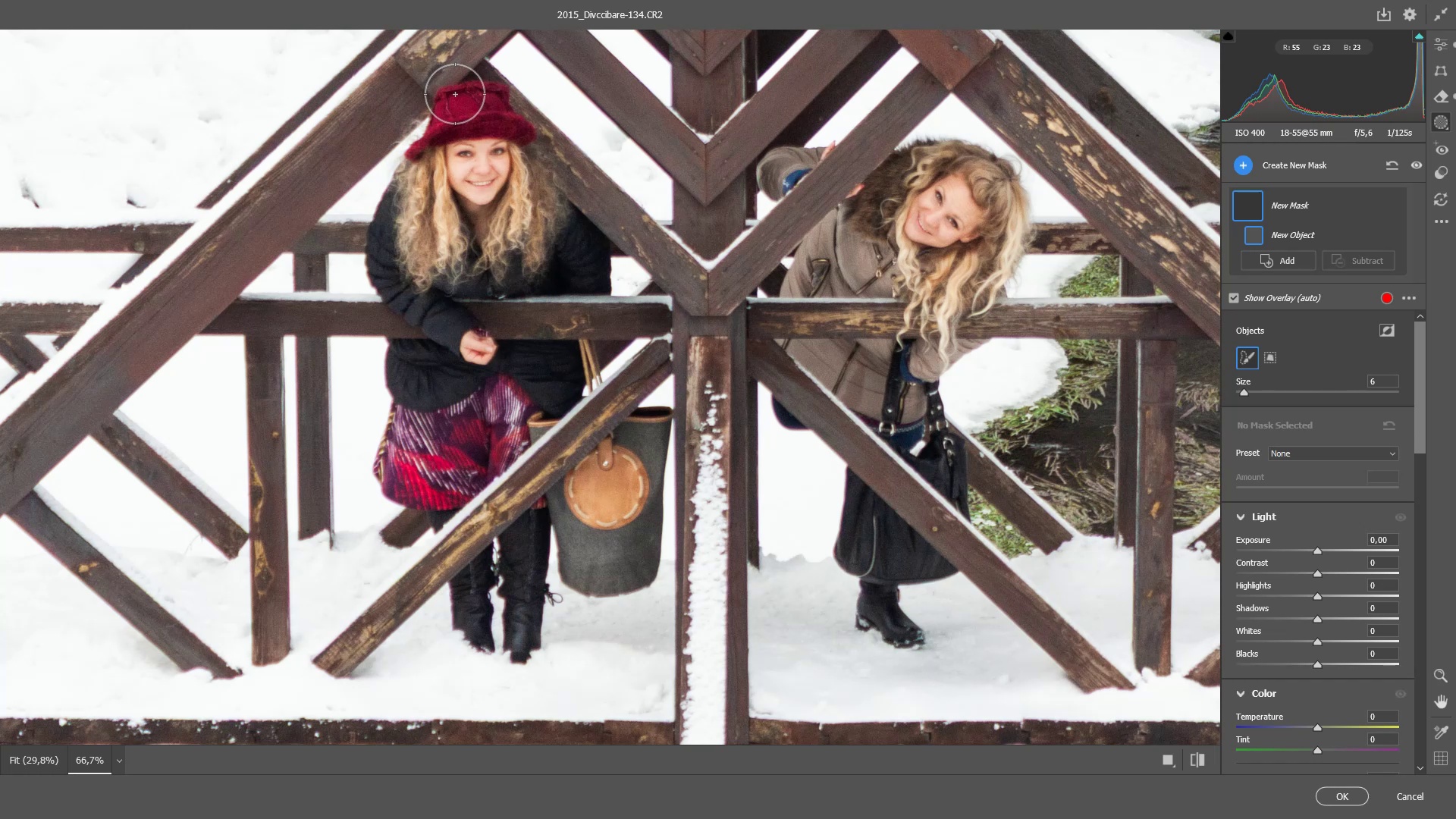 
scroll: coordinate [455, 94], scroll_direction: up, amount: 2.0
 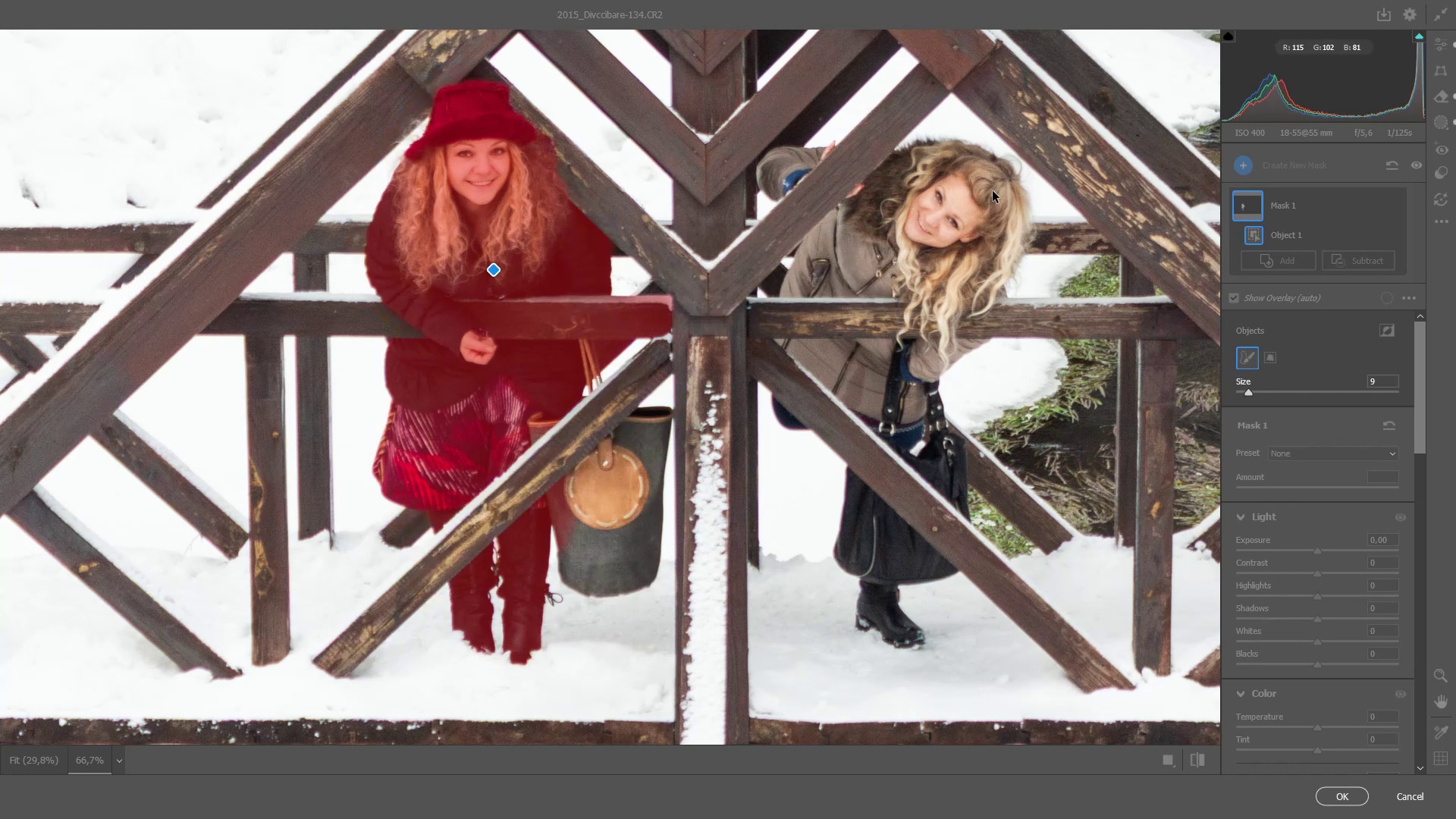 
wait(34.99)
 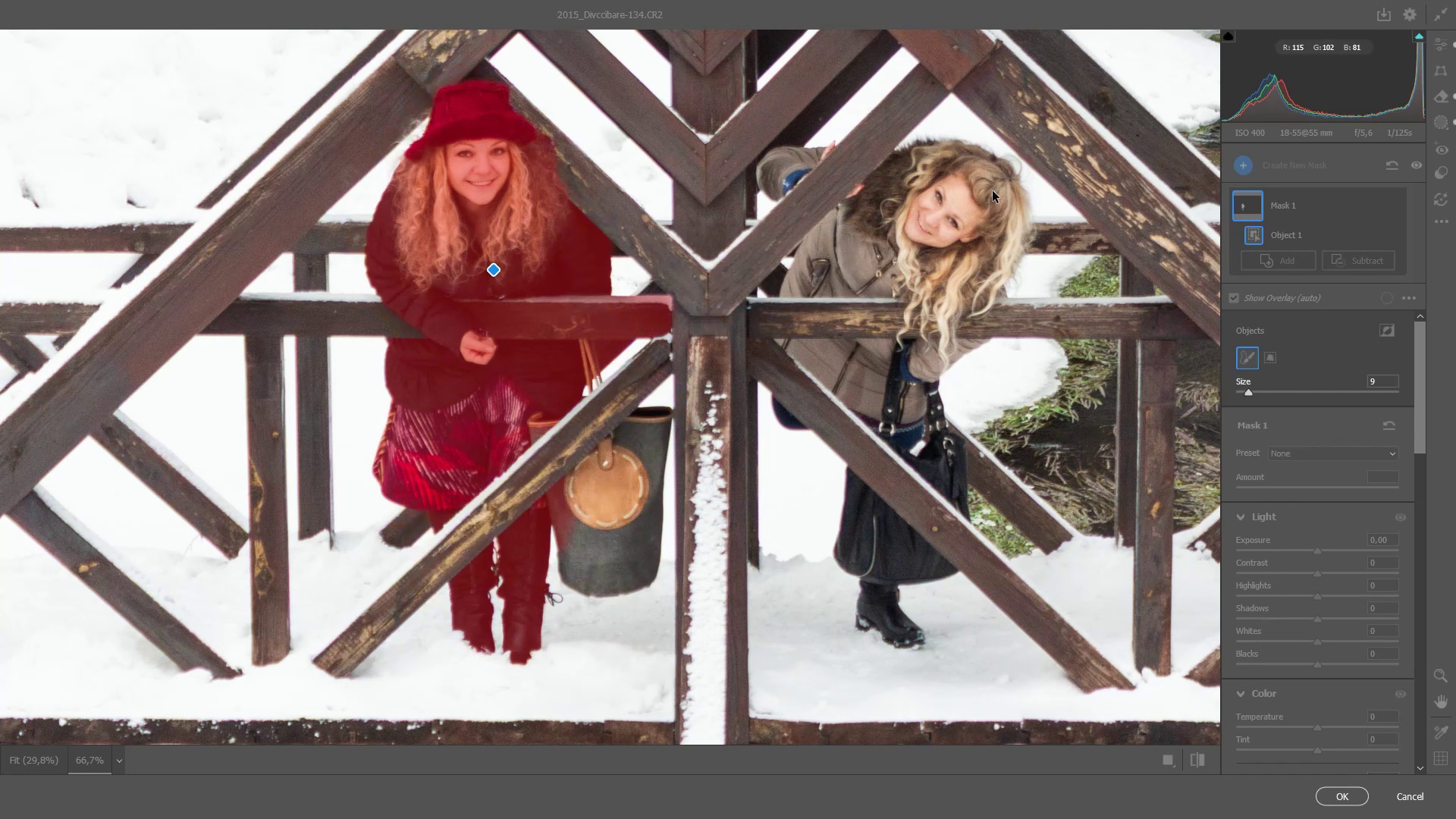 
left_click([1358, 257])
 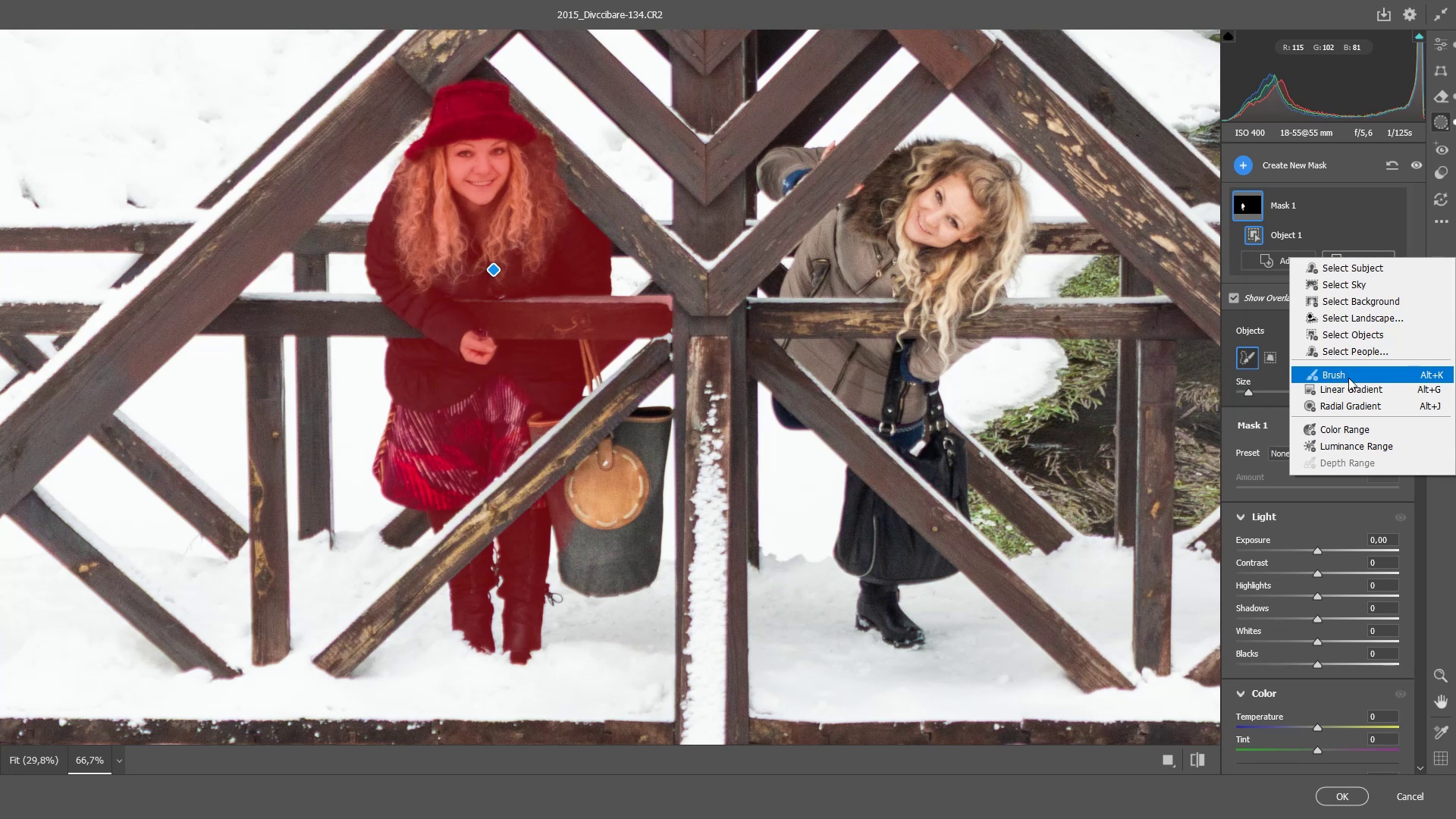 
left_click([1348, 378])
 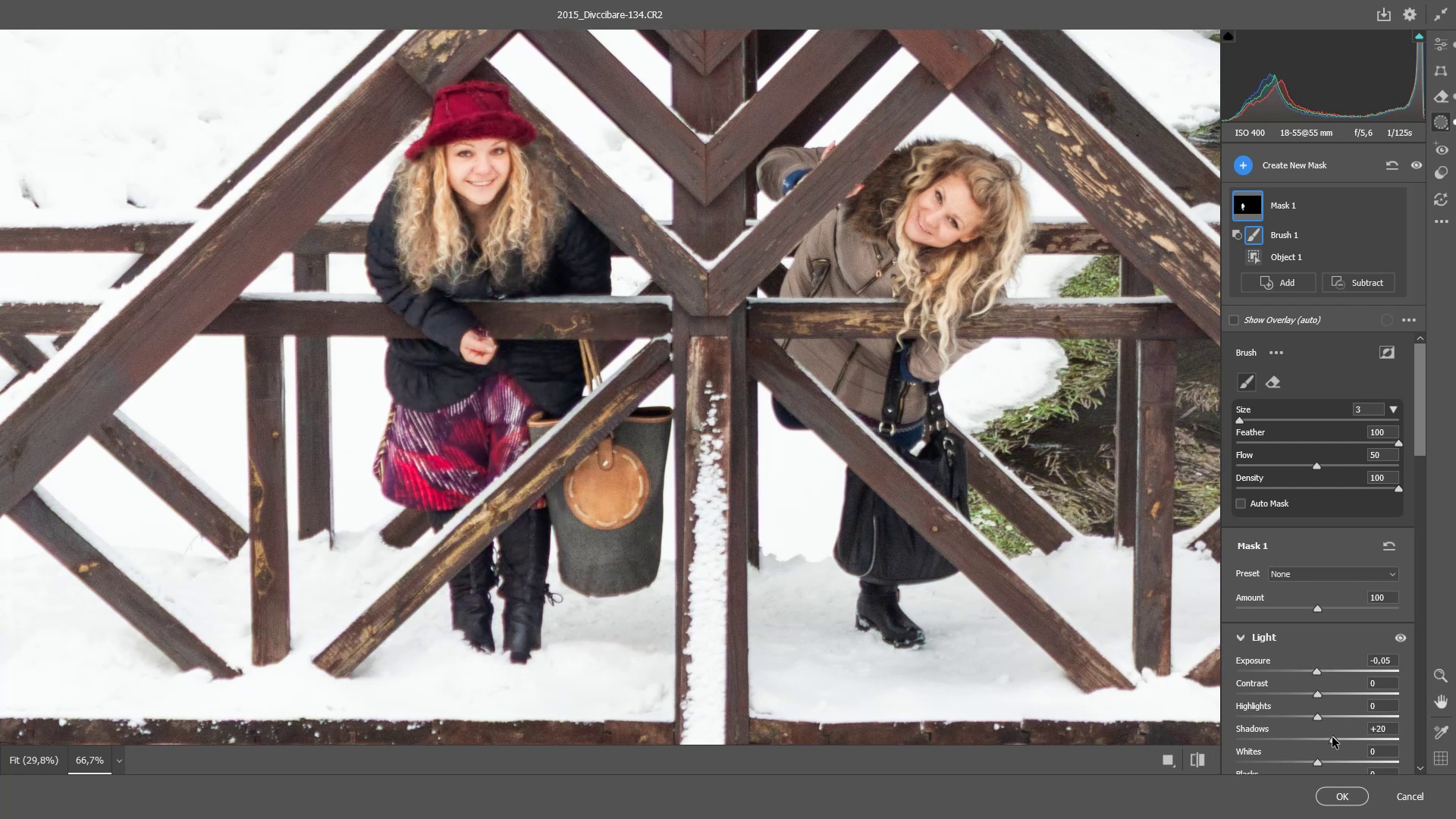 
wait(31.16)
 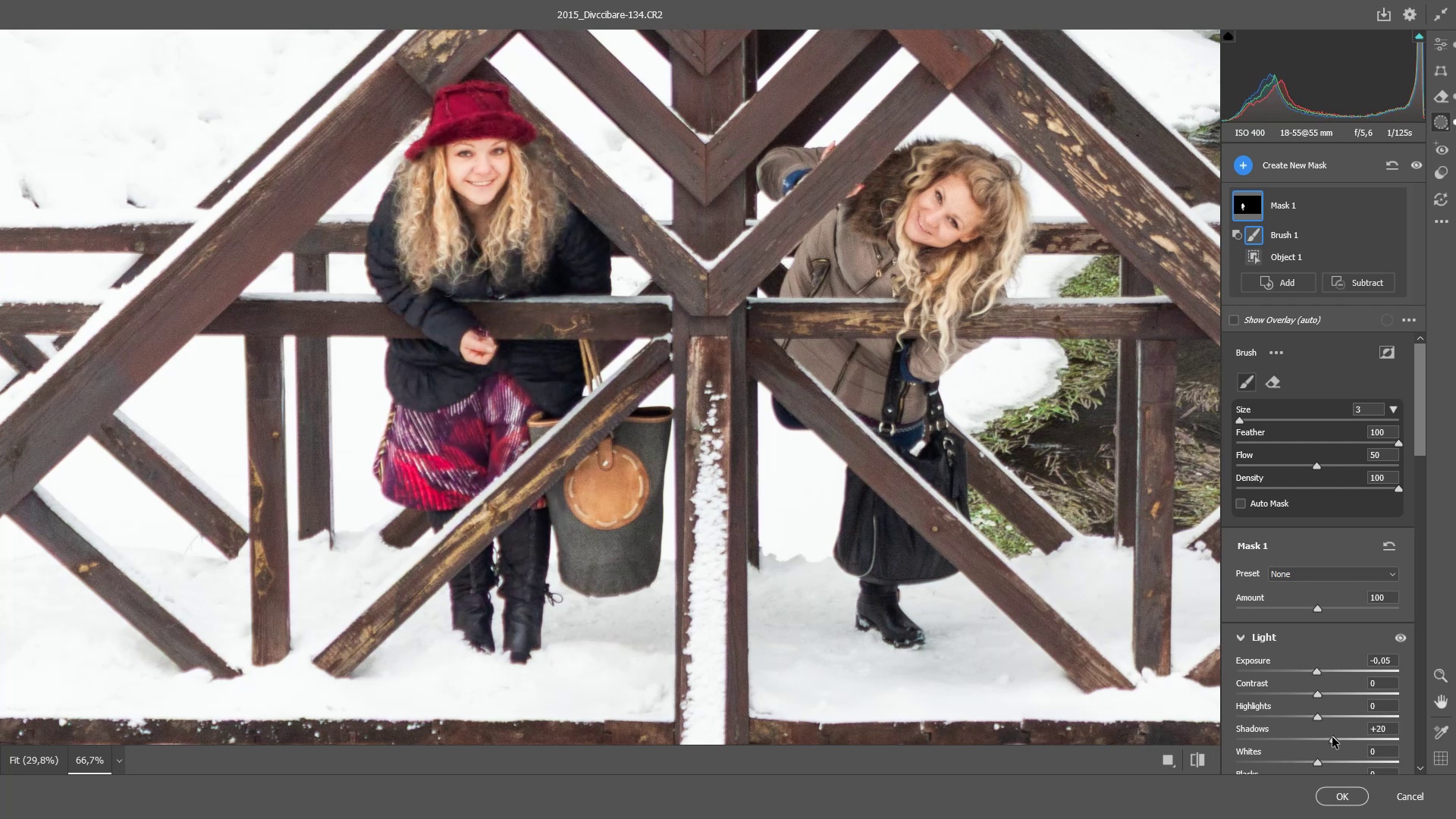 
left_click_drag(start_coordinate=[1316, 696], to_coordinate=[1341, 695])
 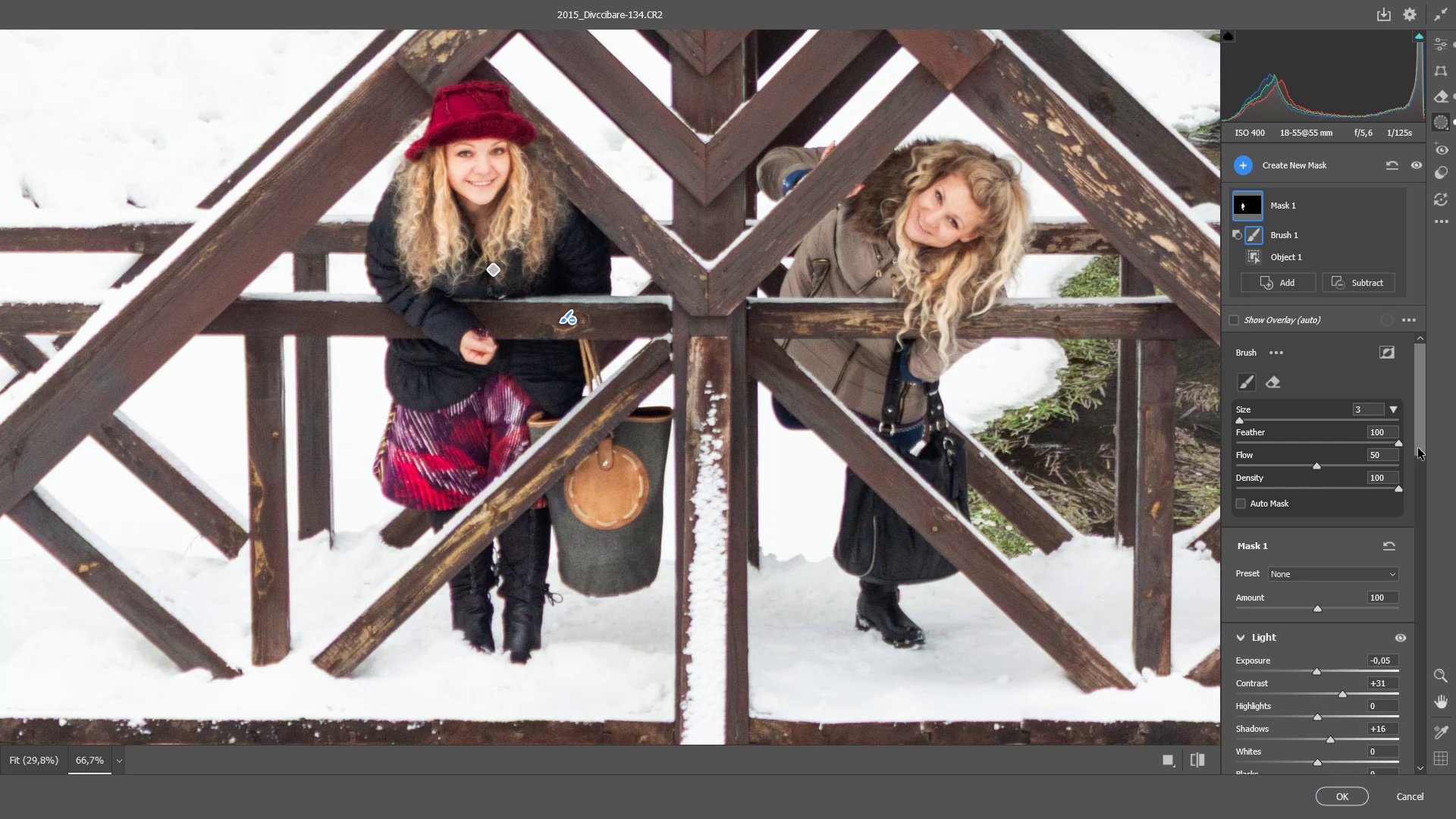 
left_click_drag(start_coordinate=[1423, 431], to_coordinate=[1381, 604])
 